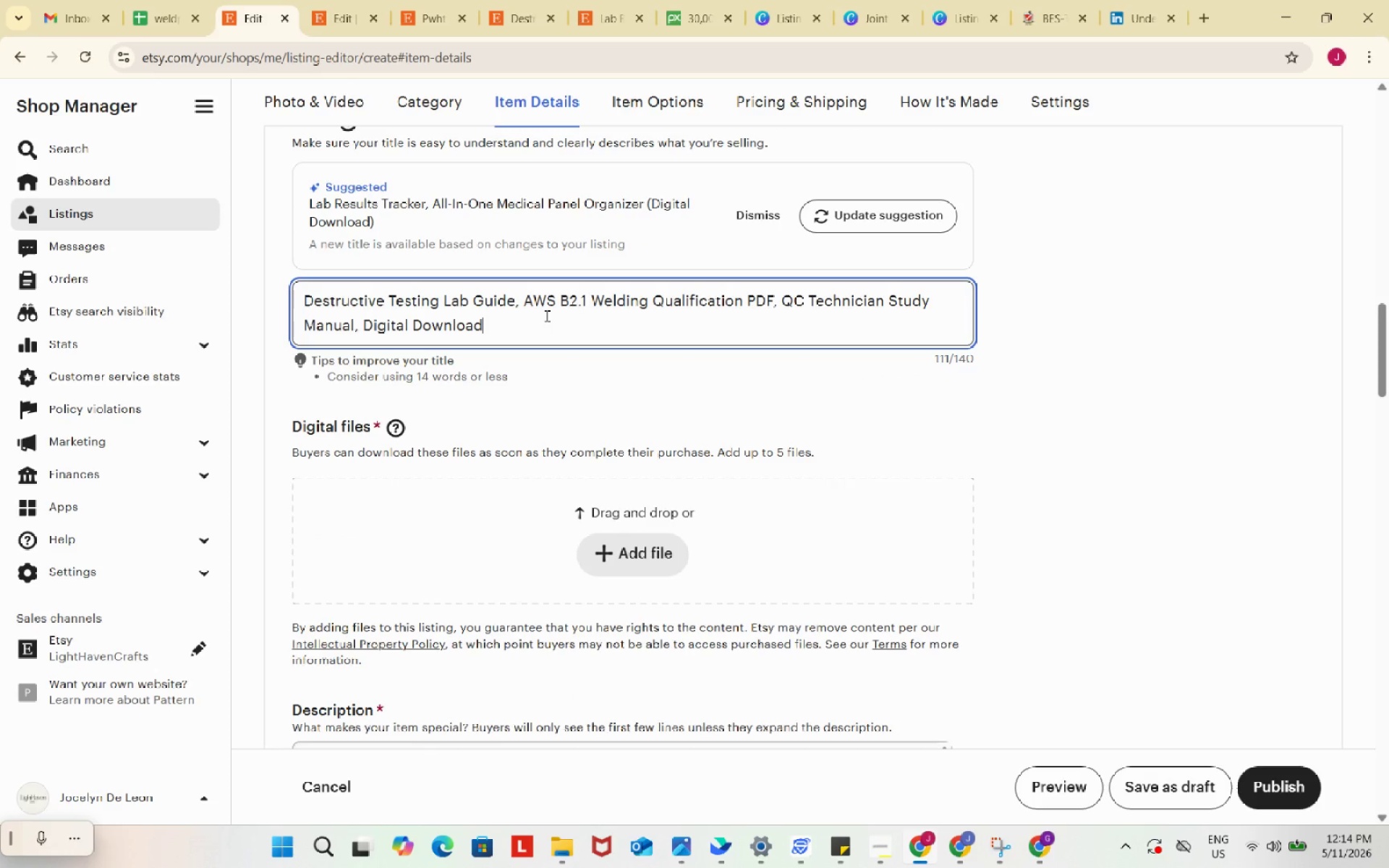 
key(Control+ControlLeft)
 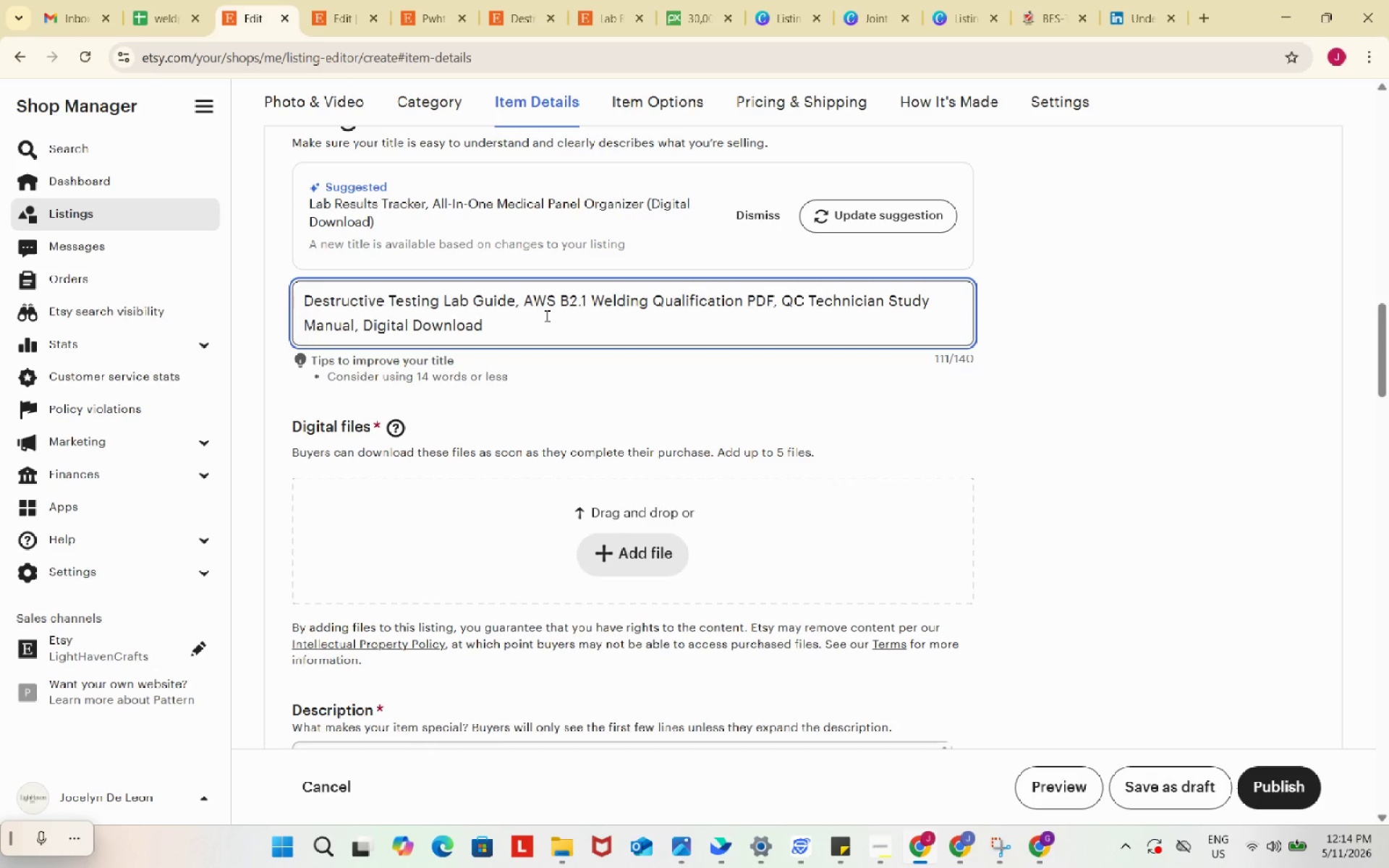 
key(Control+ControlLeft)
 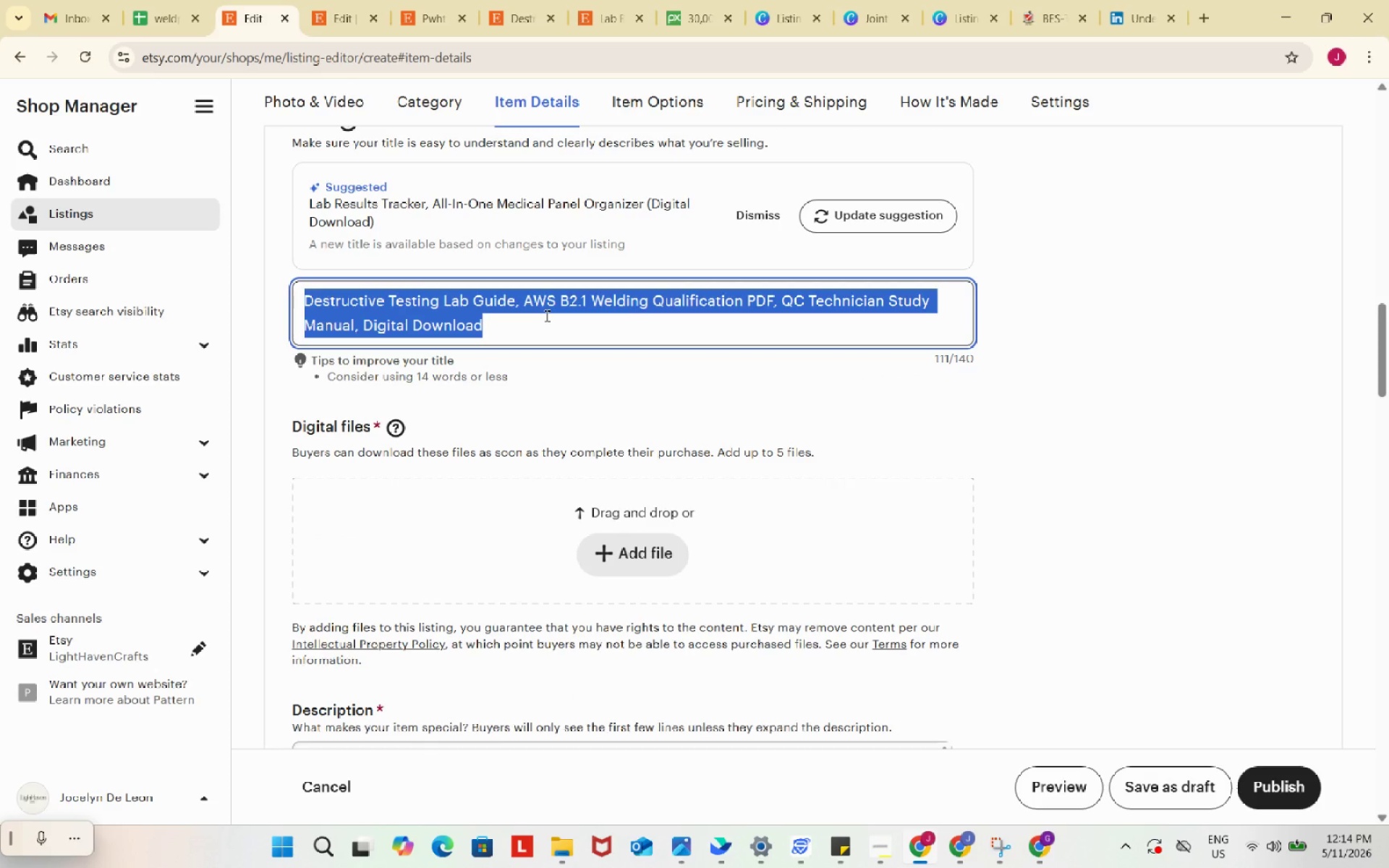 
key(Control+A)
 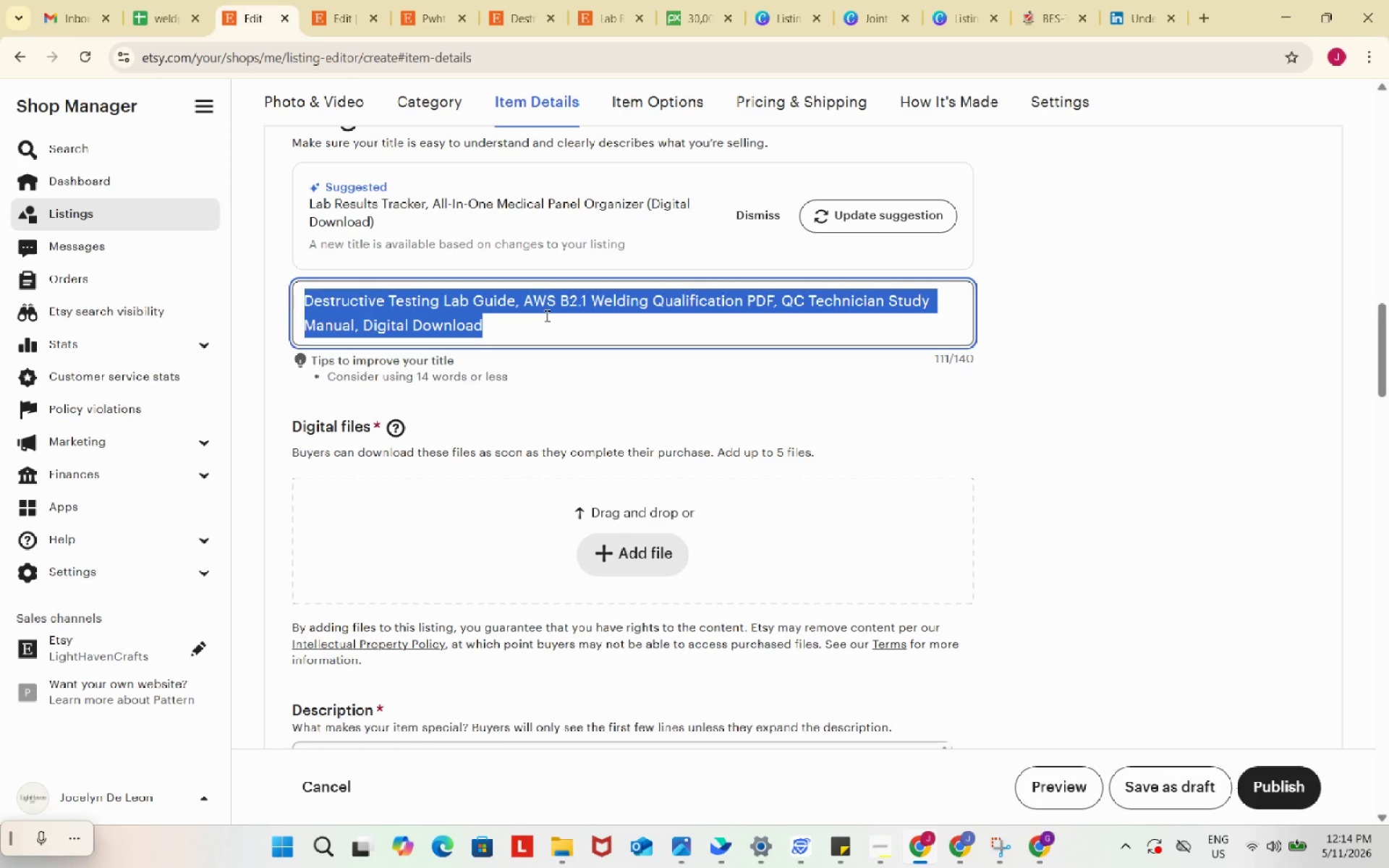 
key(Control+C)
 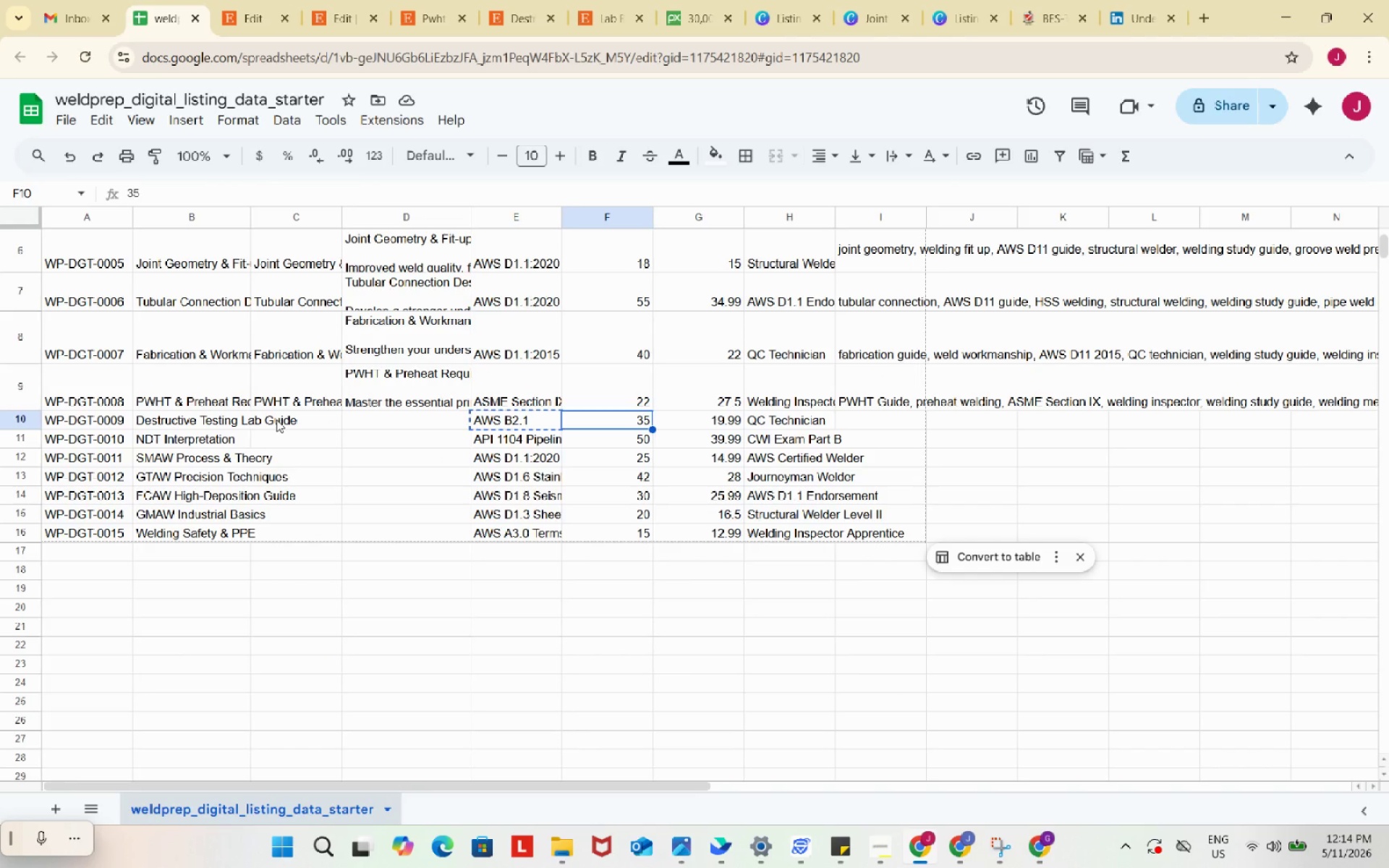 
left_click([276, 420])
 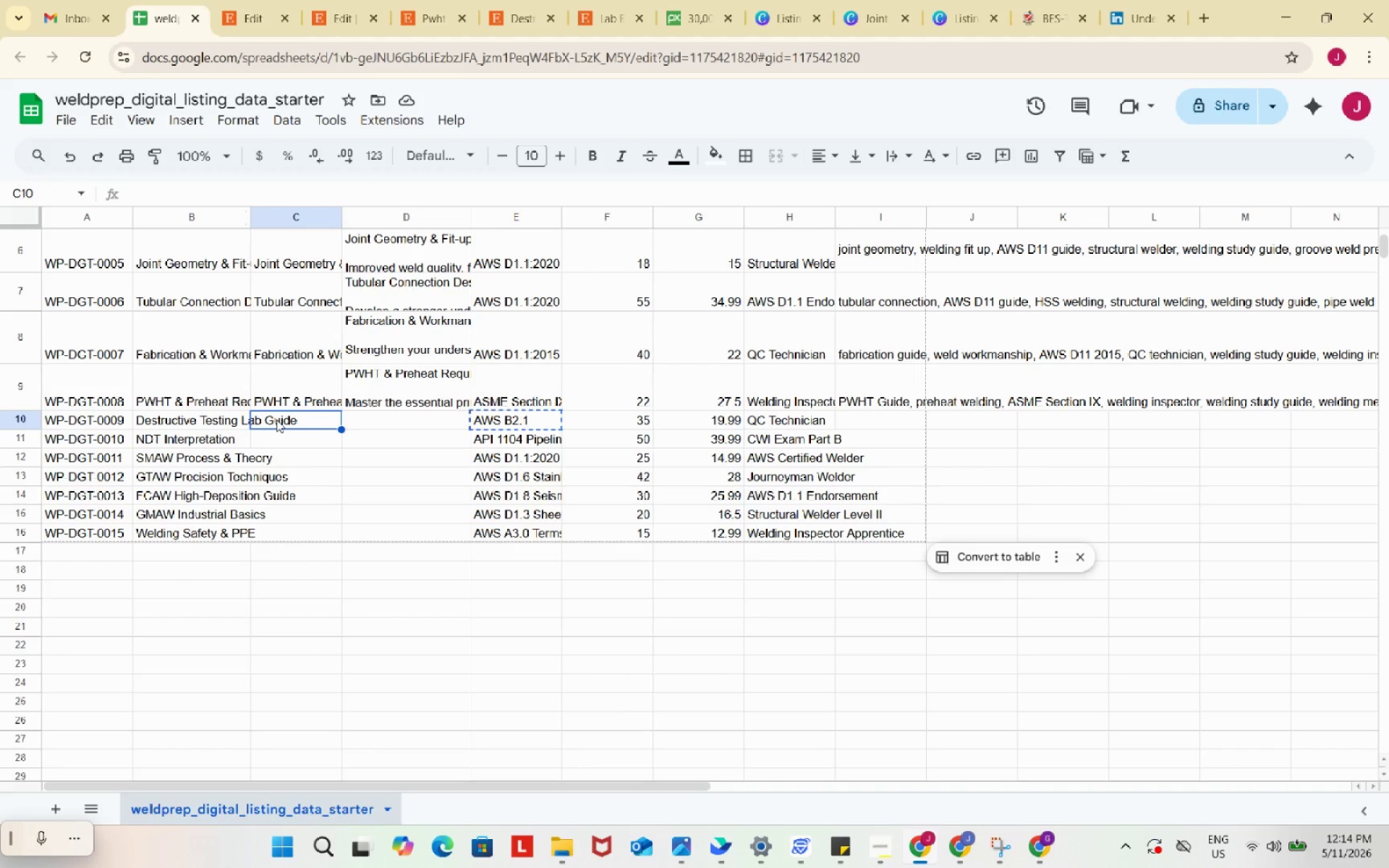 
left_click([276, 420])
 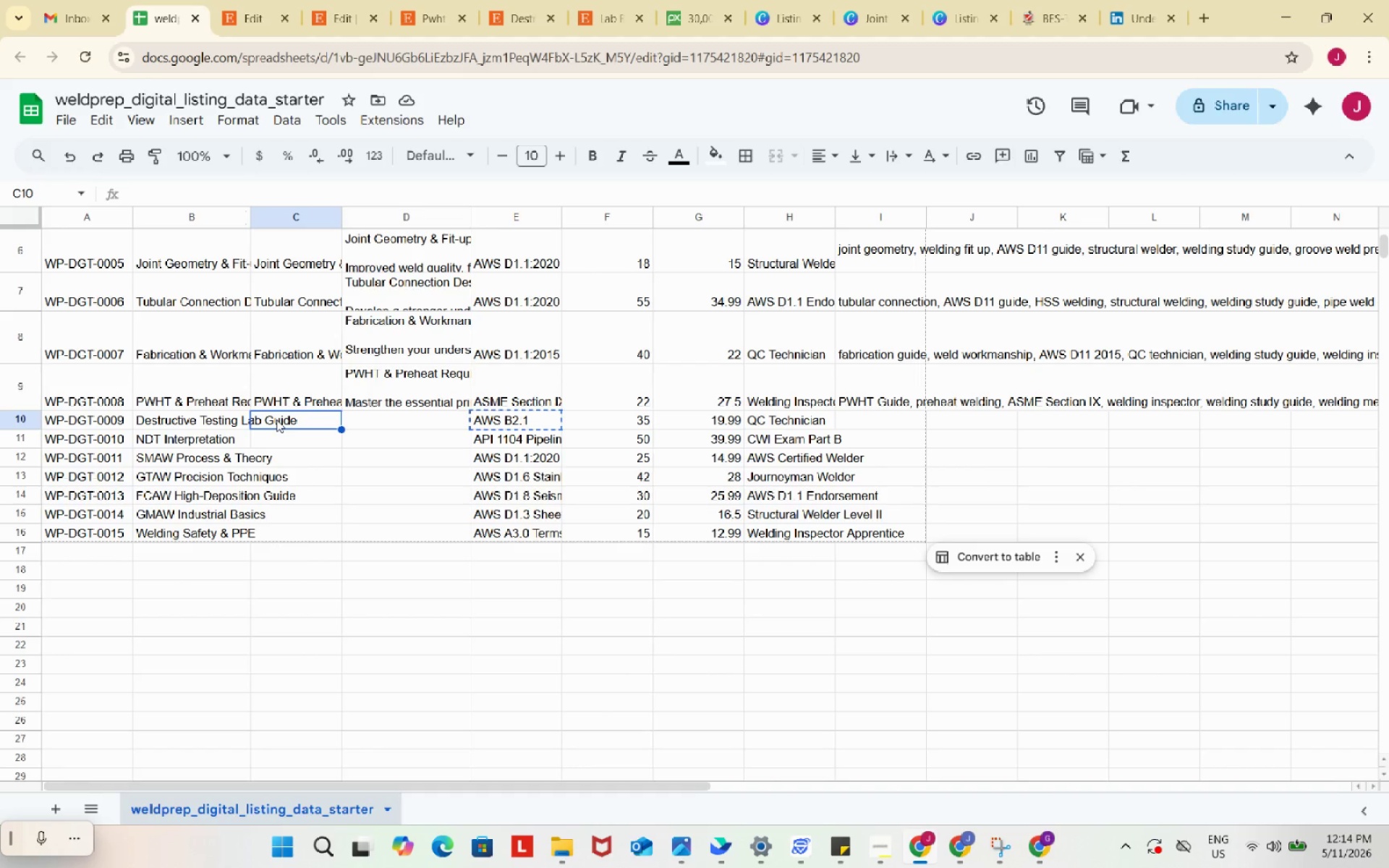 
key(Control+ControlLeft)
 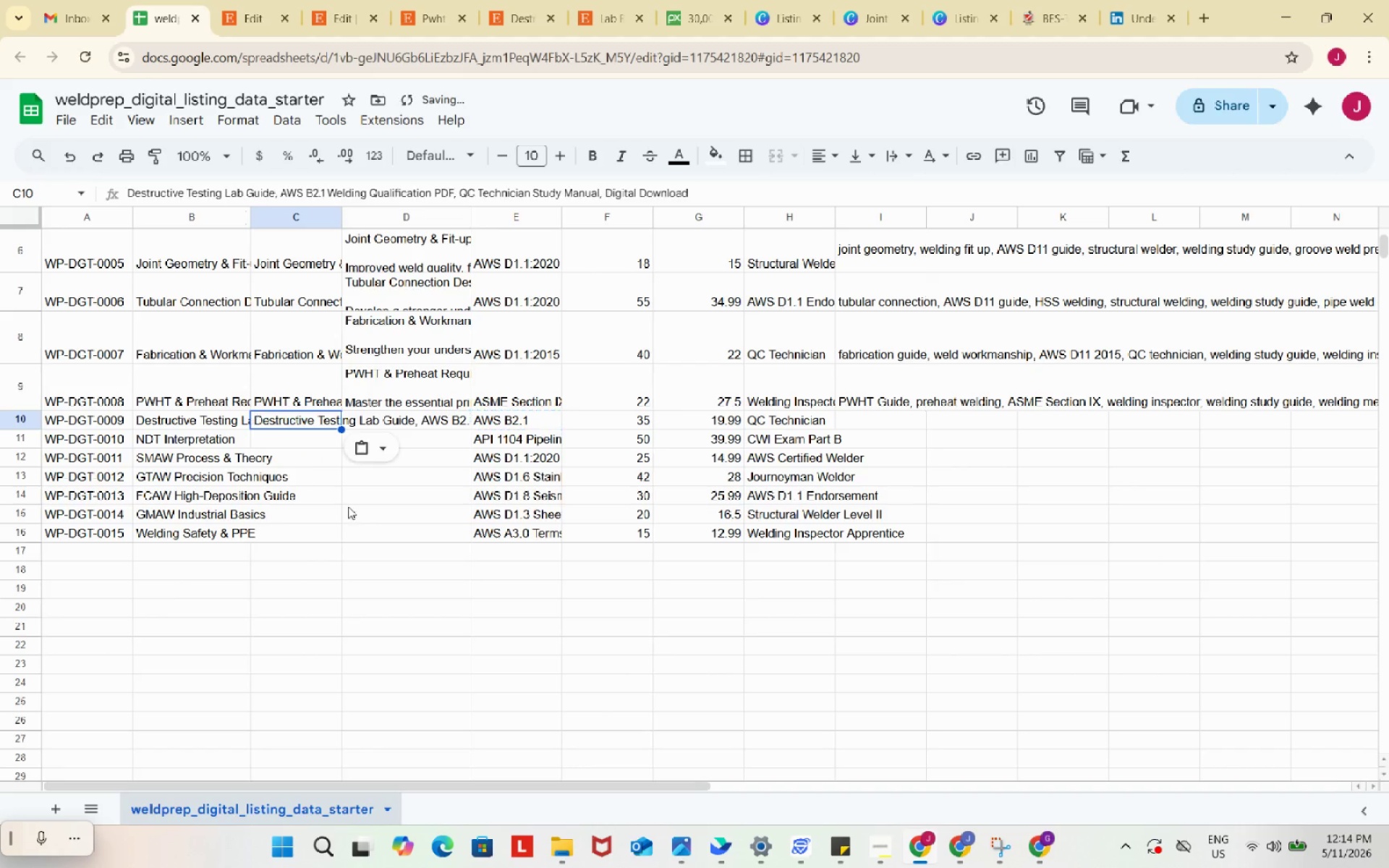 
key(Control+V)
 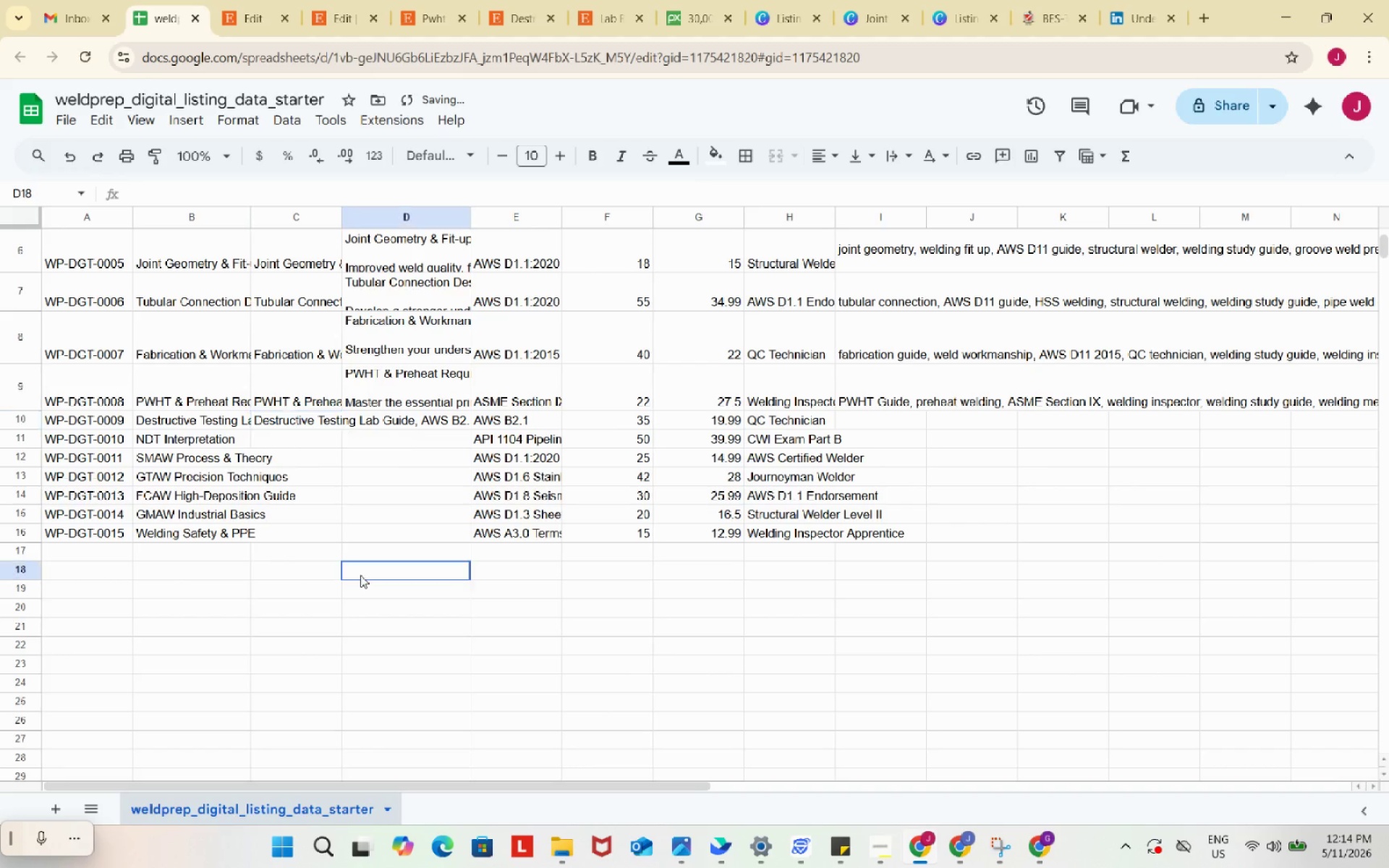 
left_click([360, 575])
 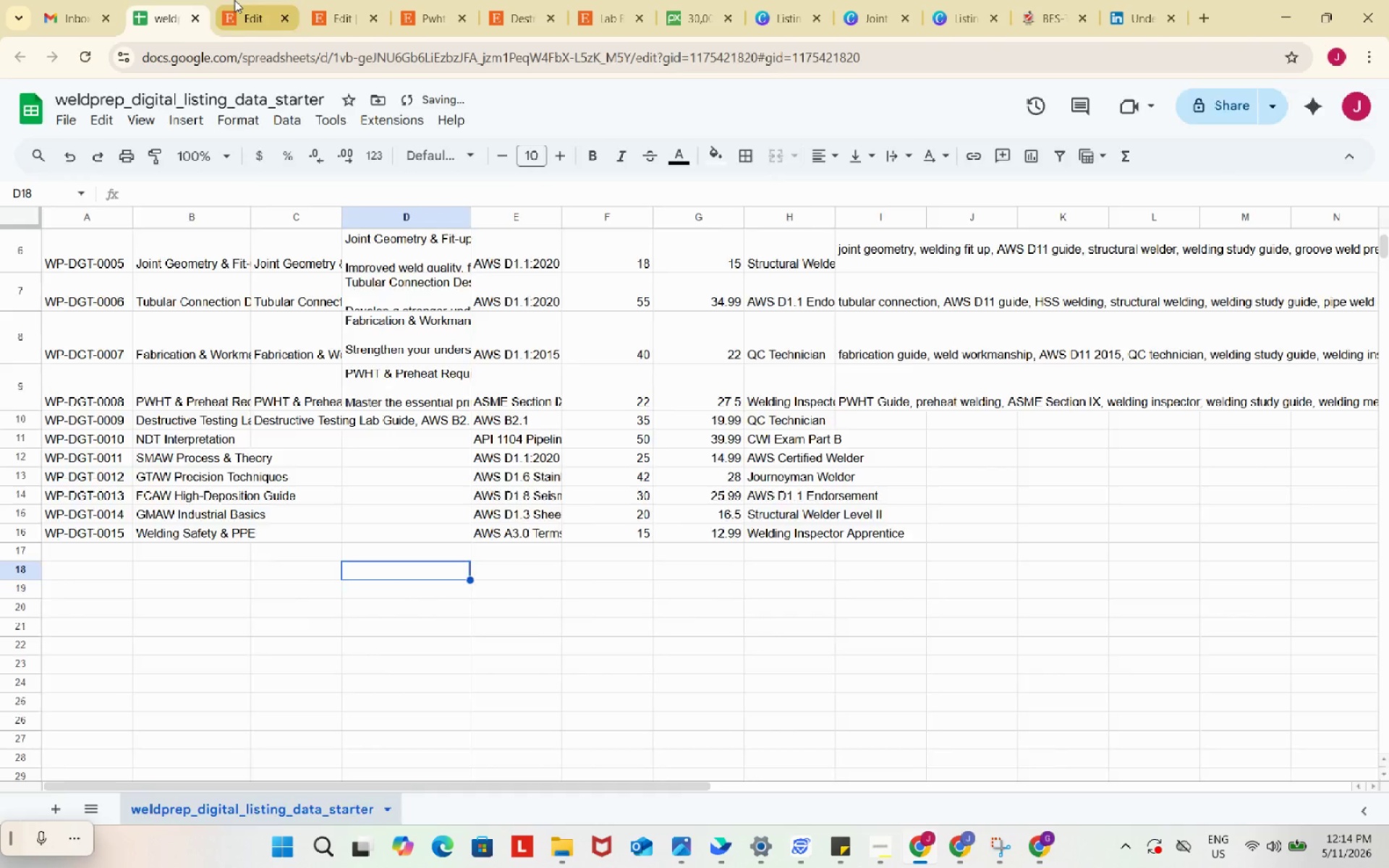 
left_click([234, 0])
 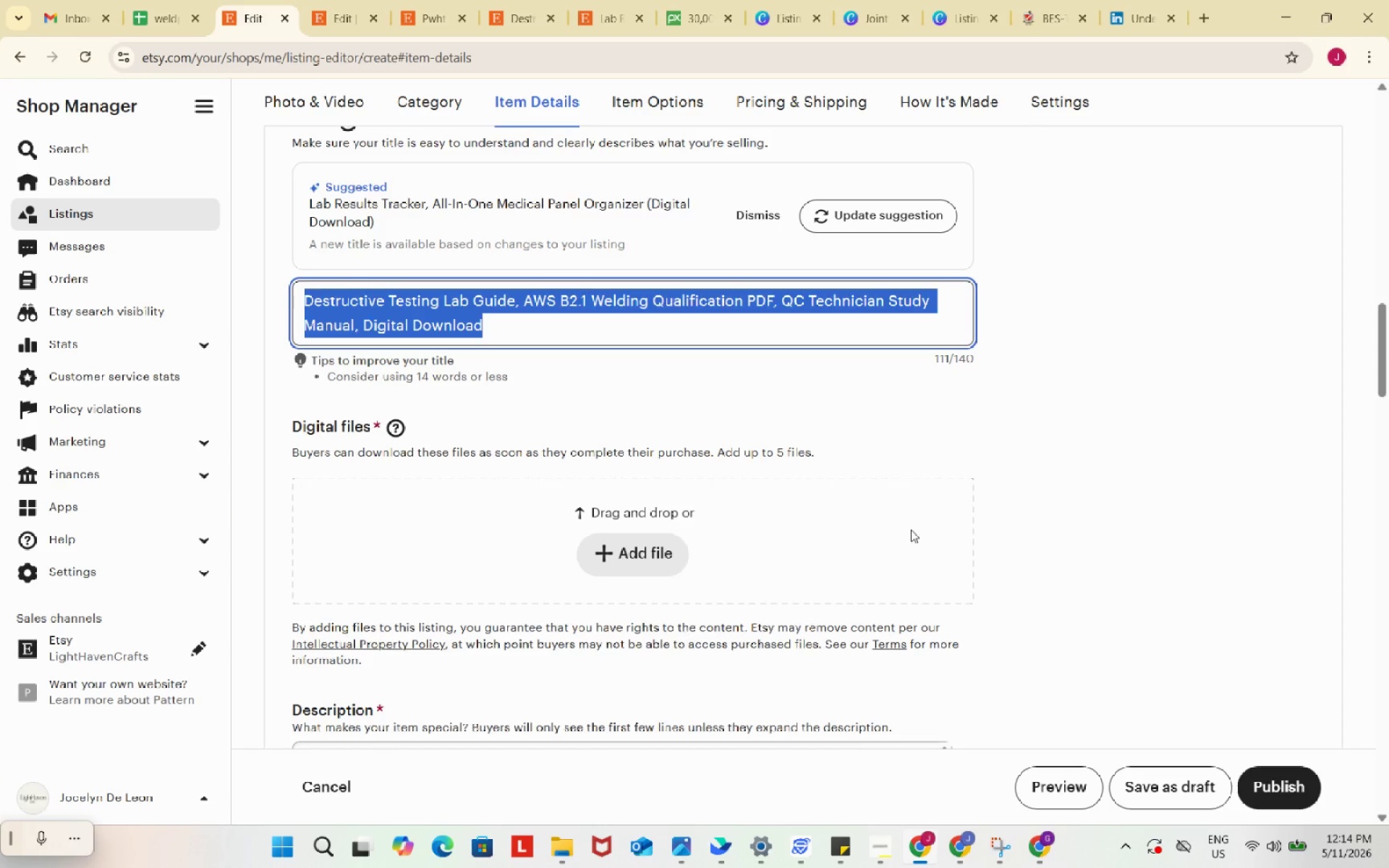 
scroll: coordinate [911, 529], scroll_direction: down, amount: 4.0
 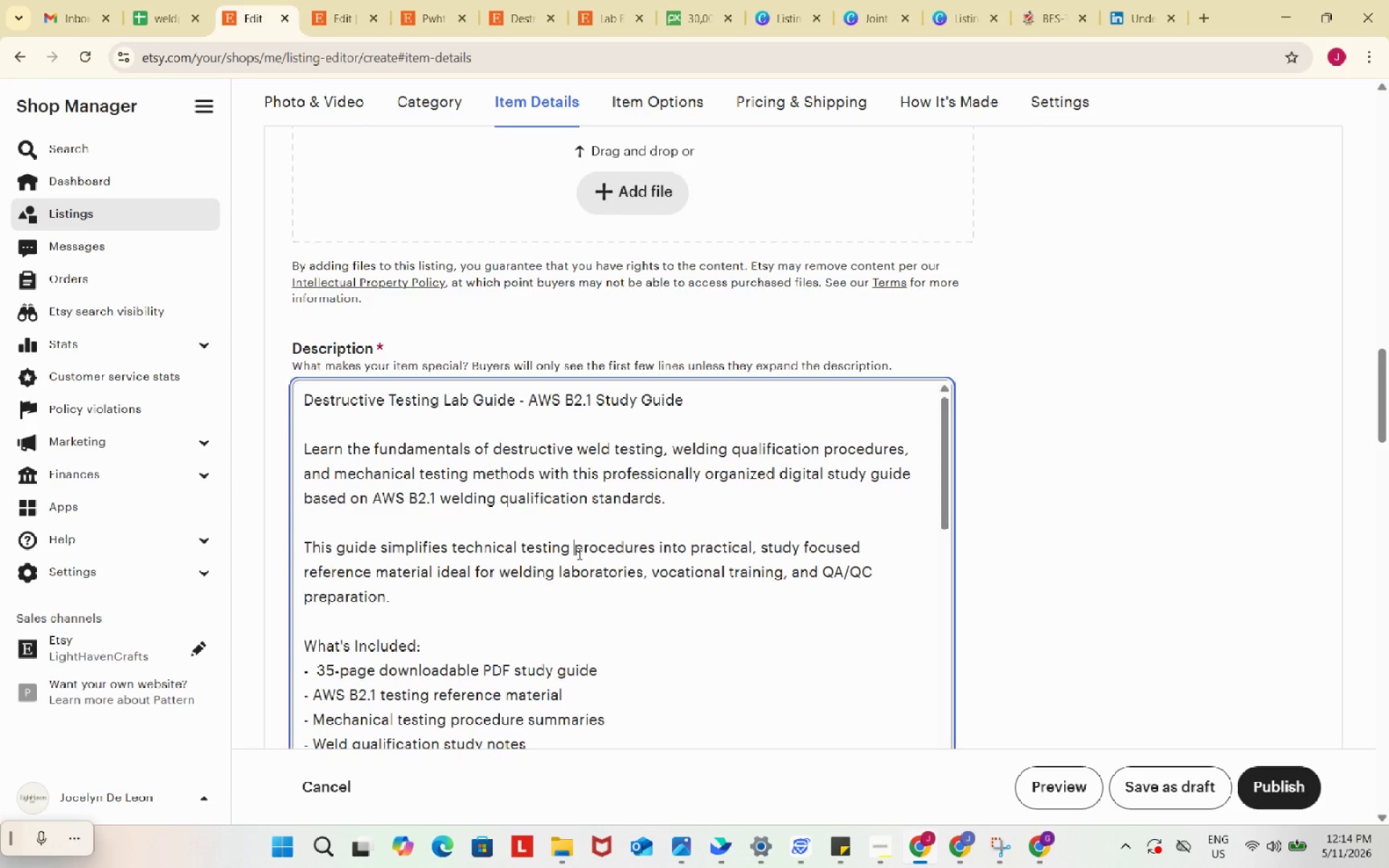 
left_click([578, 553])
 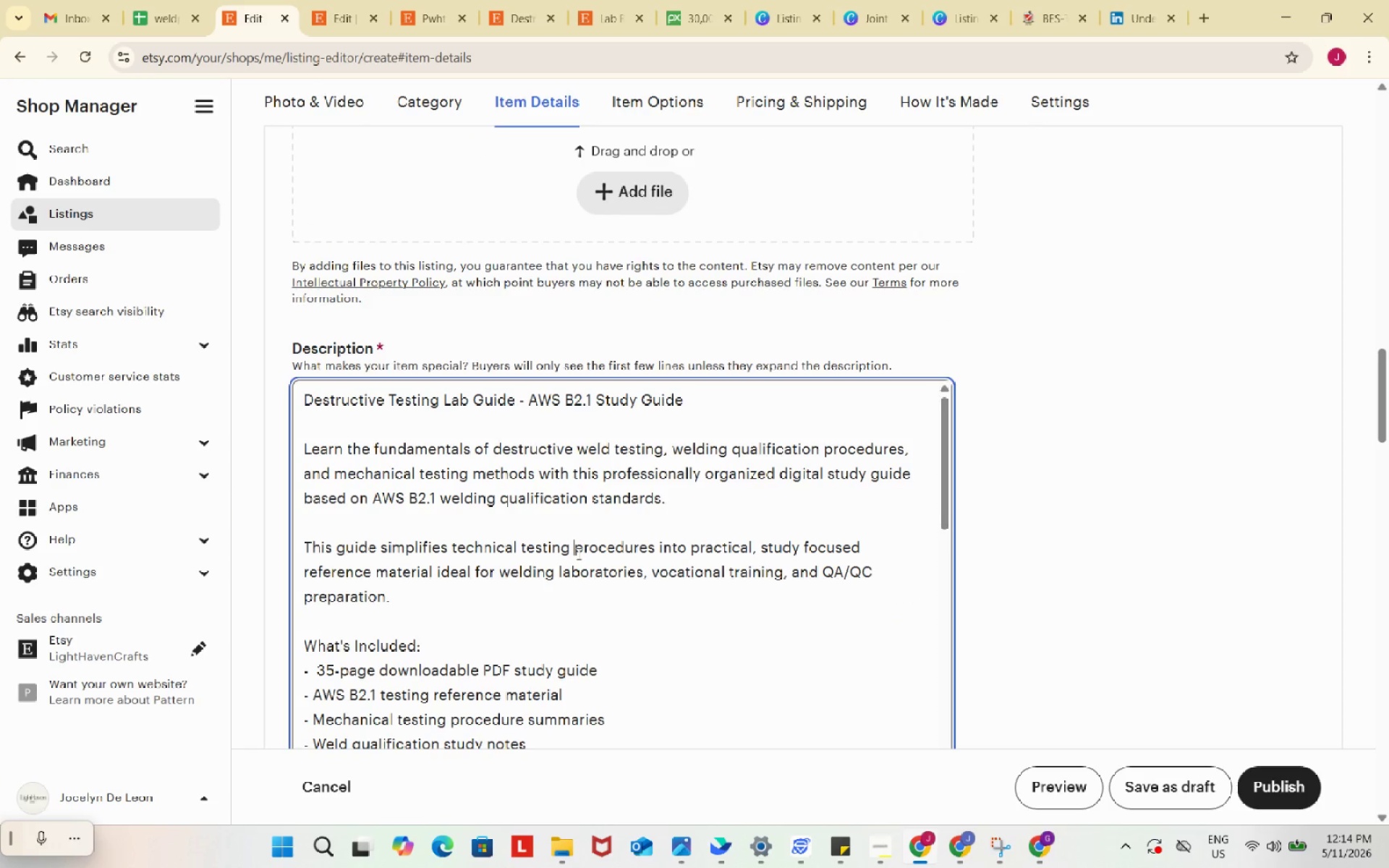 
key(Control+ControlLeft)
 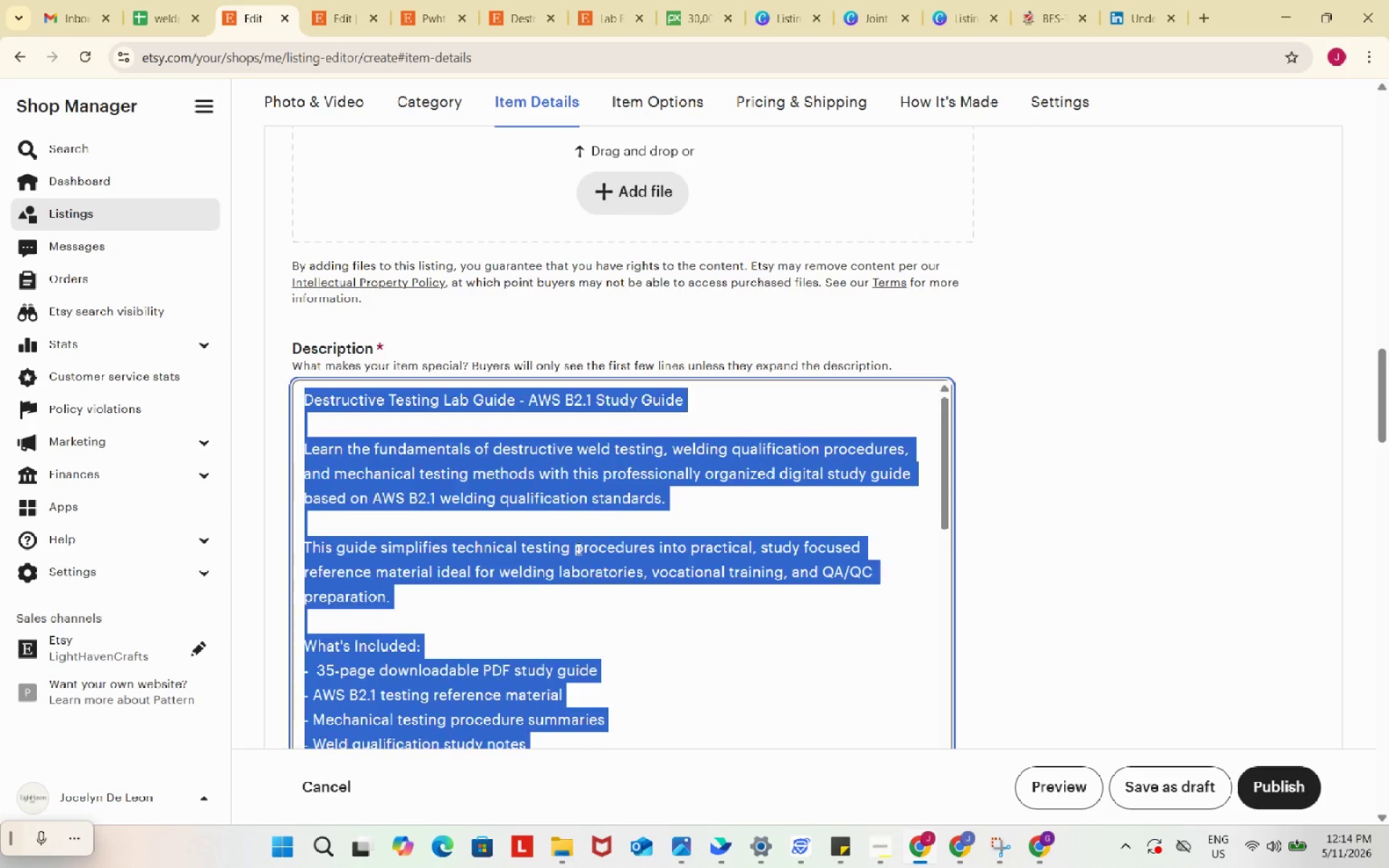 
key(Control+A)
 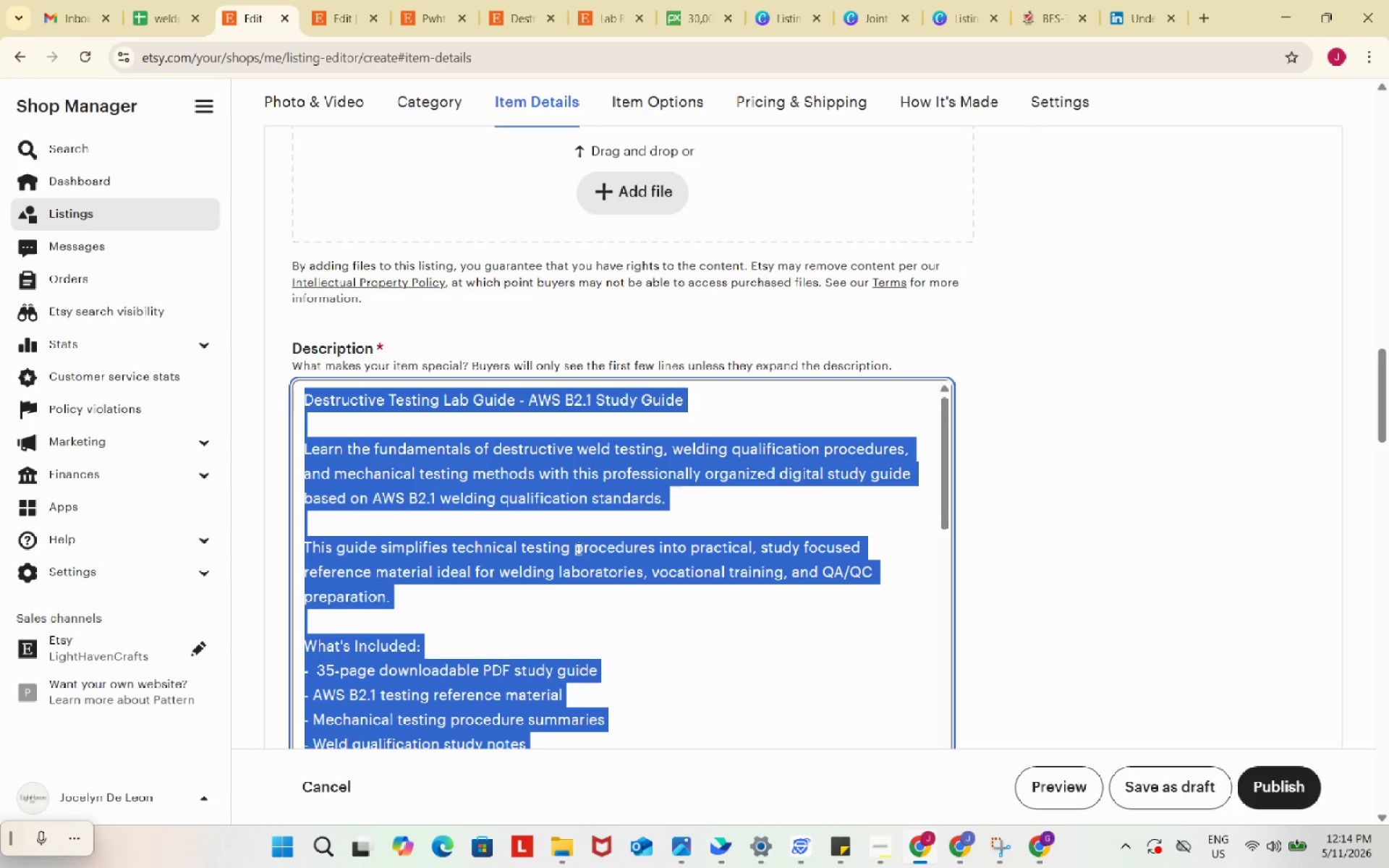 
key(Control+ControlLeft)
 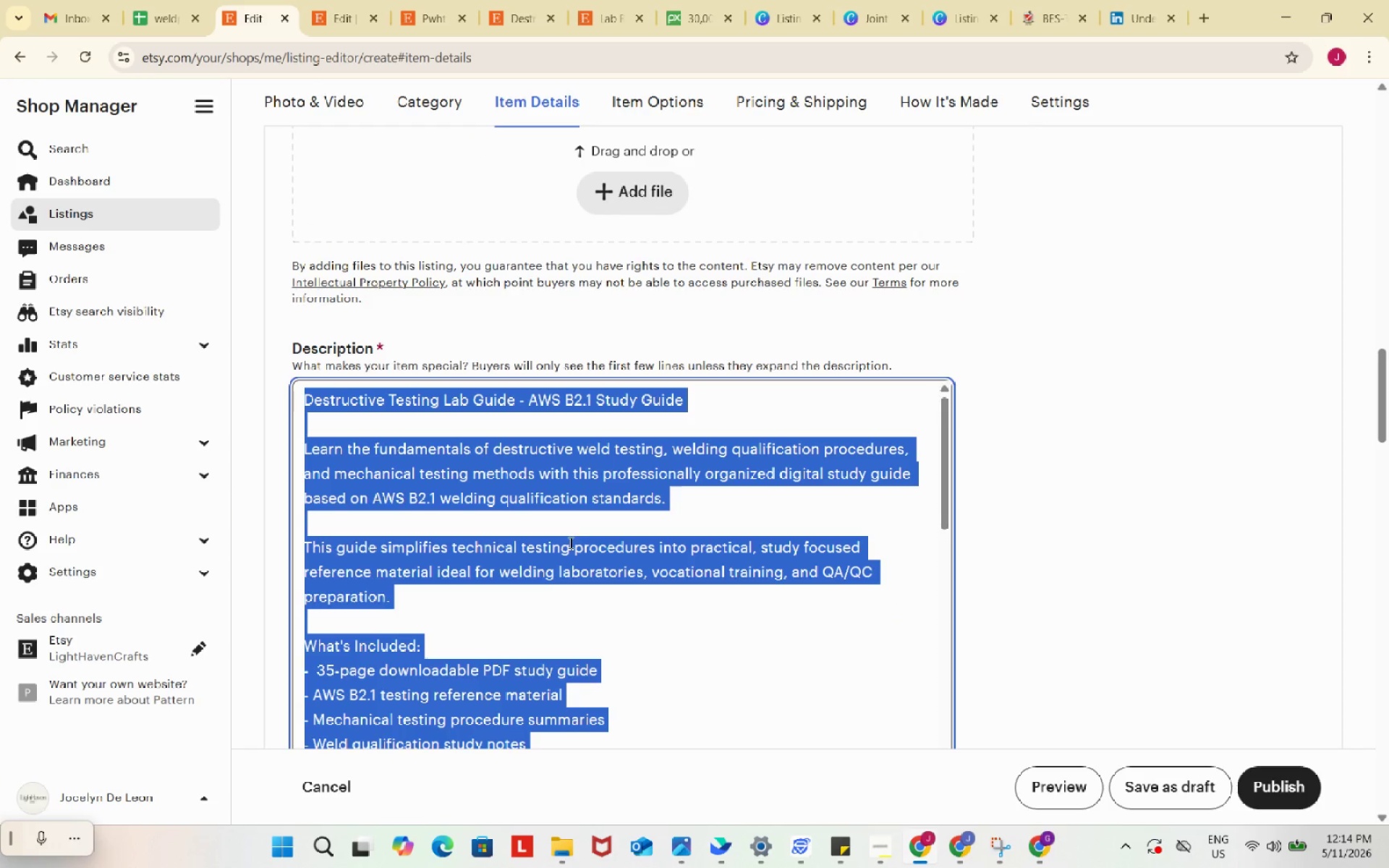 
key(Control+C)
 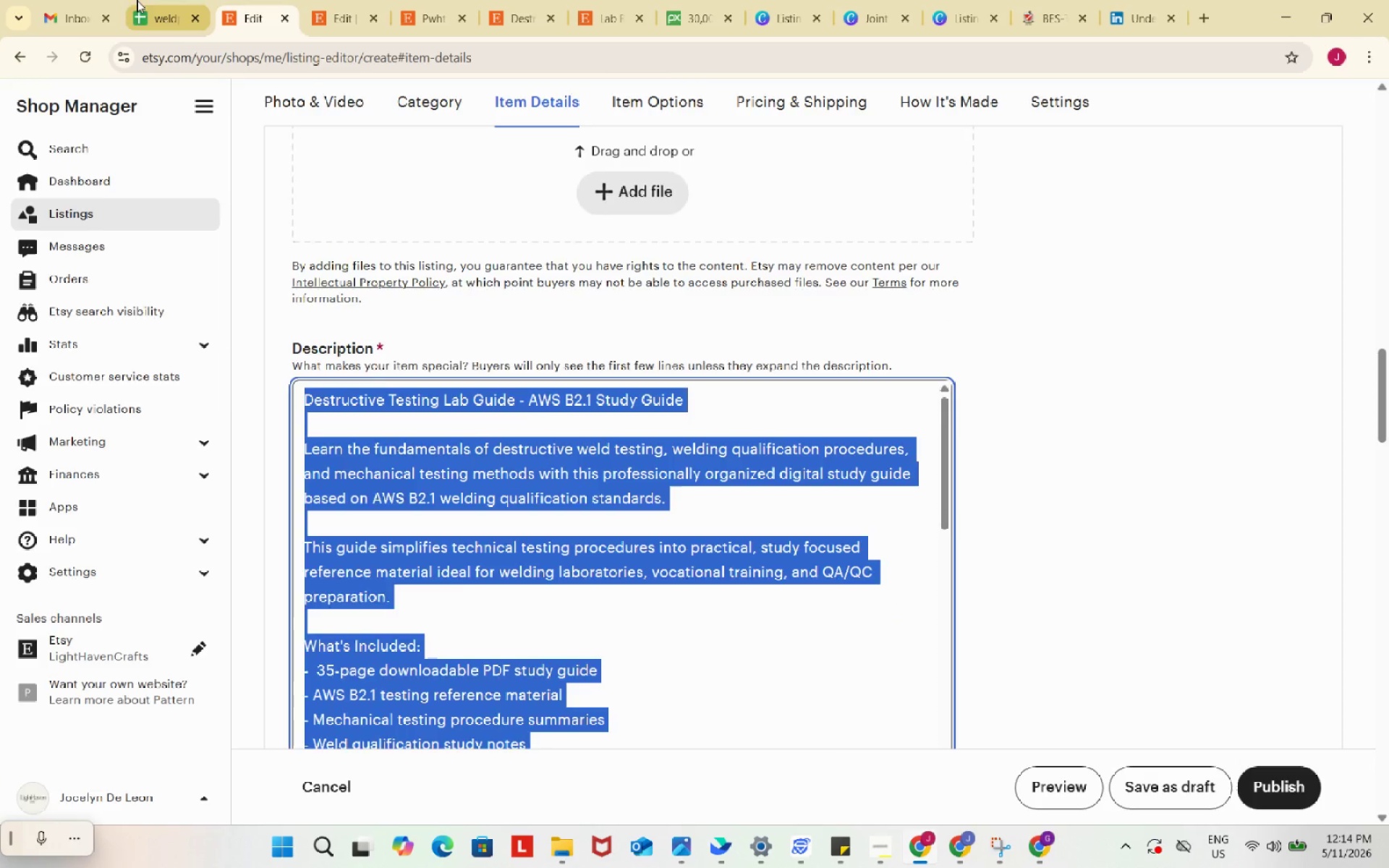 
left_click([137, 0])
 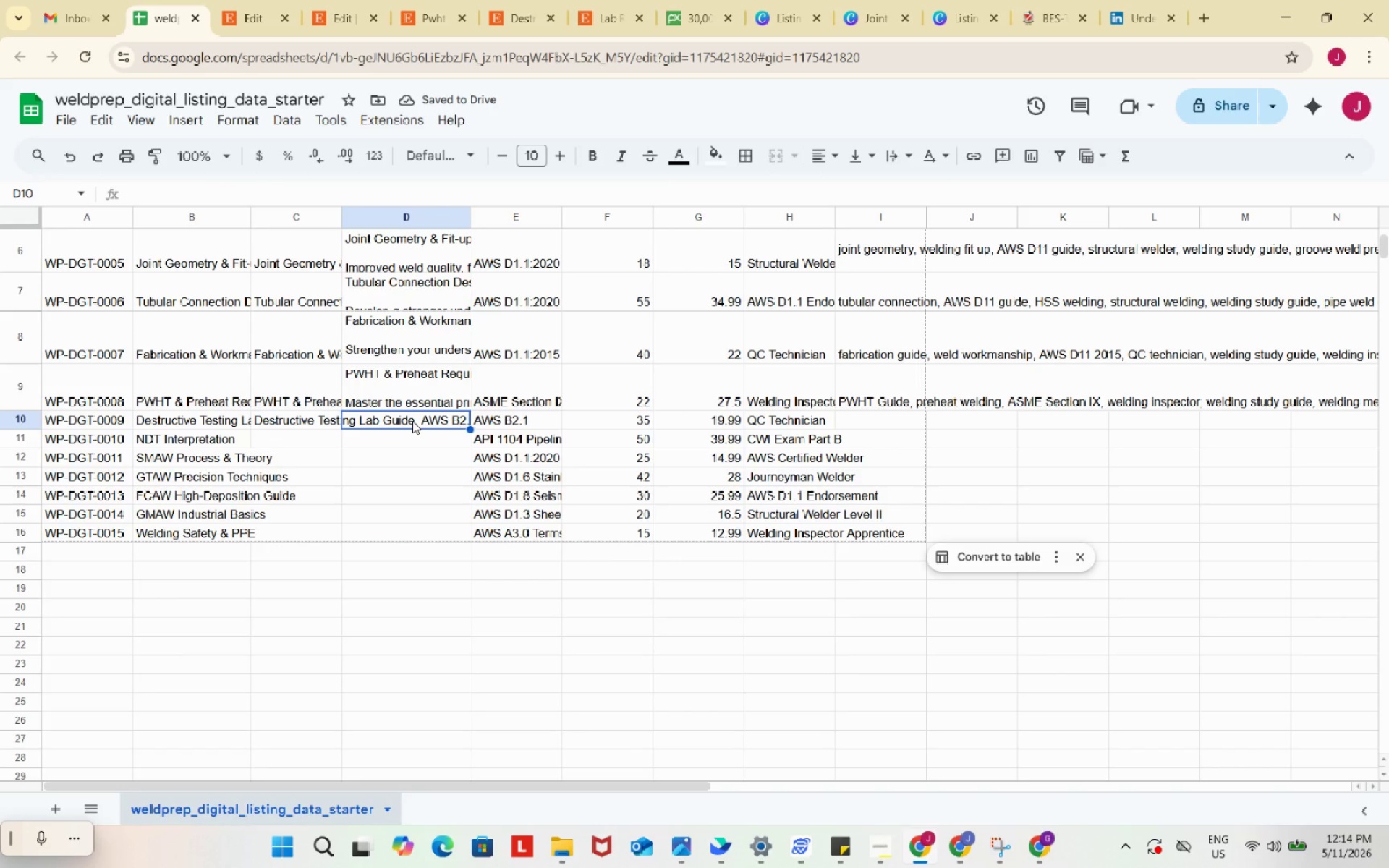 
double_click([412, 421])
 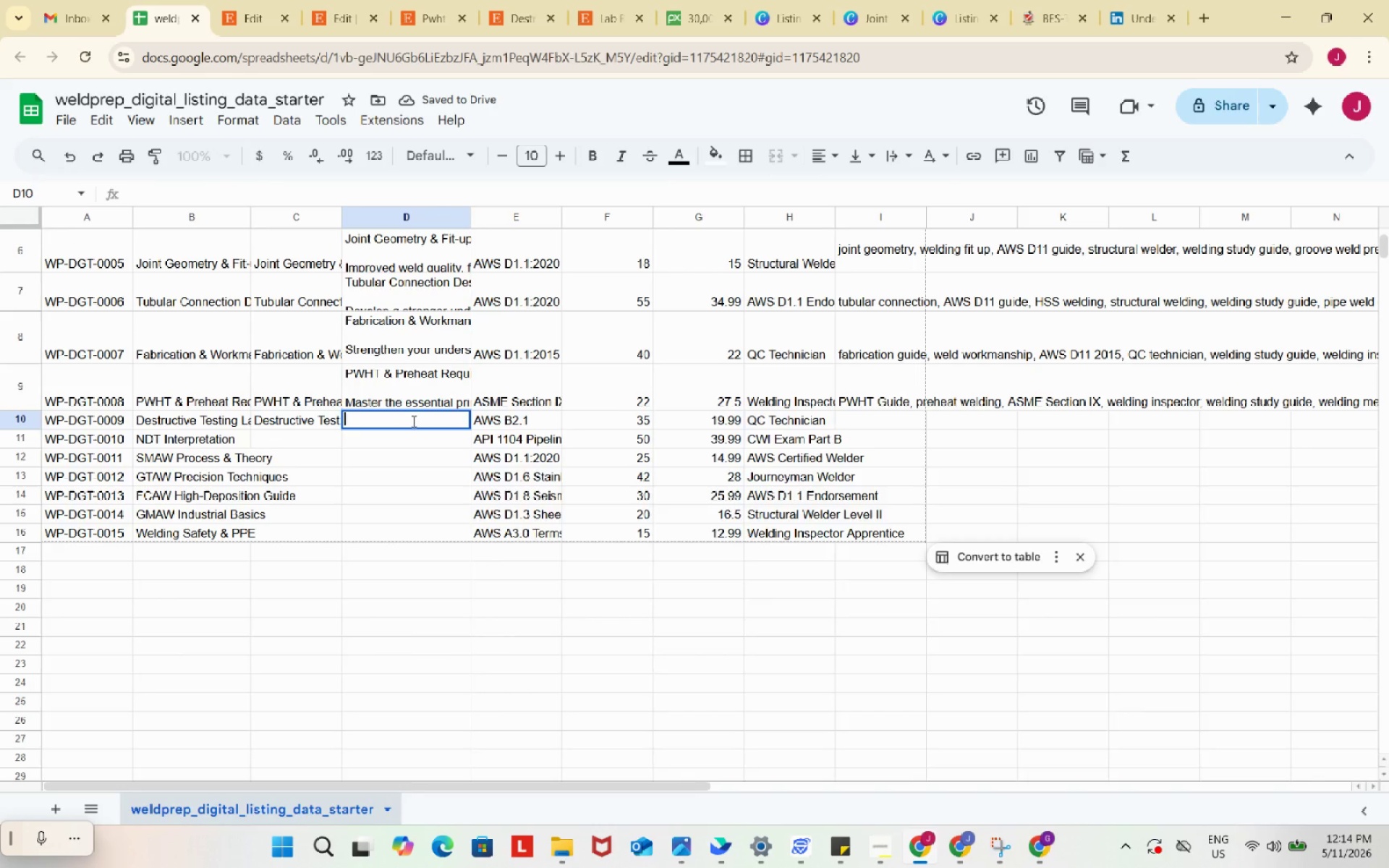 
key(Control+ControlLeft)
 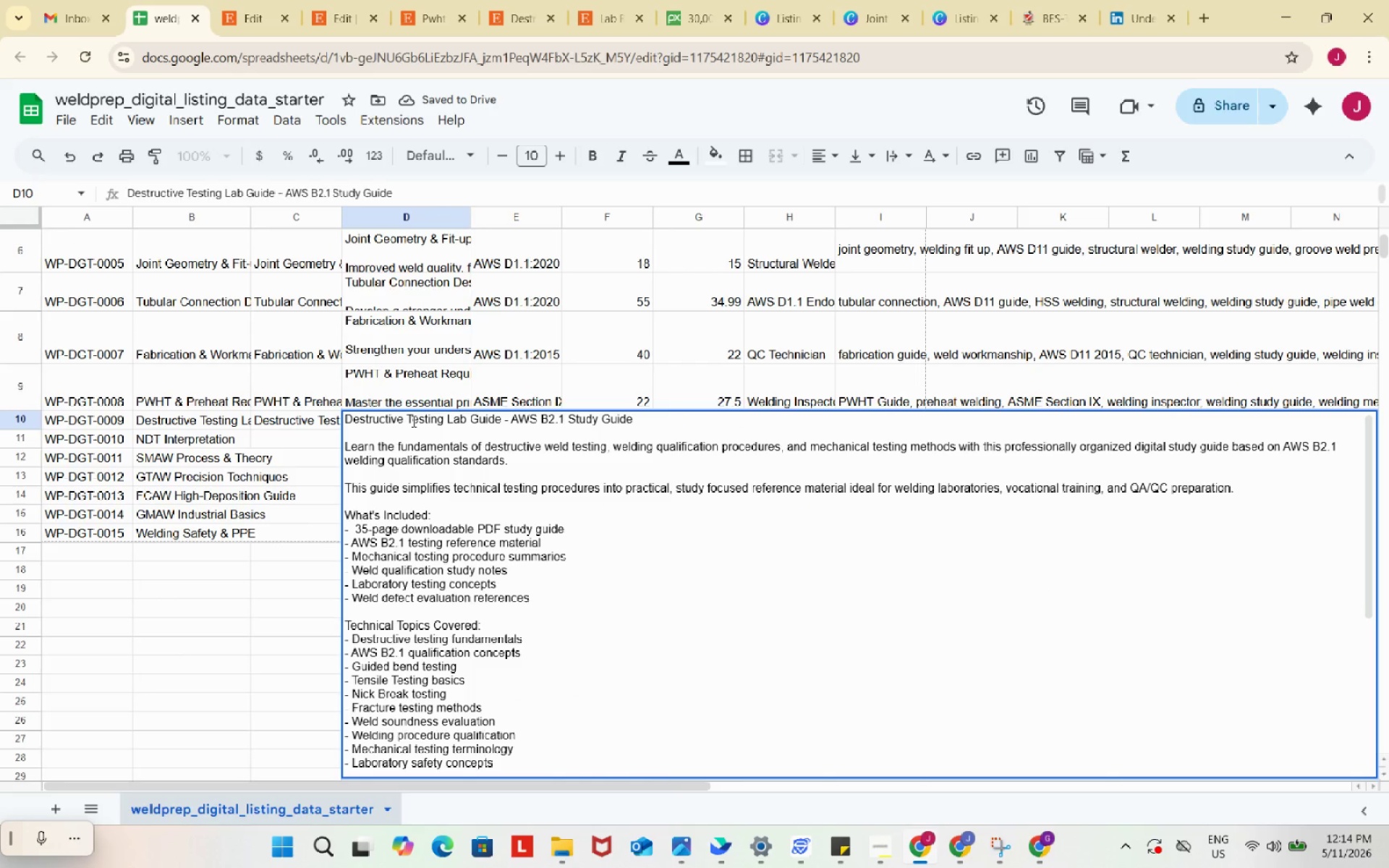 
key(Control+V)
 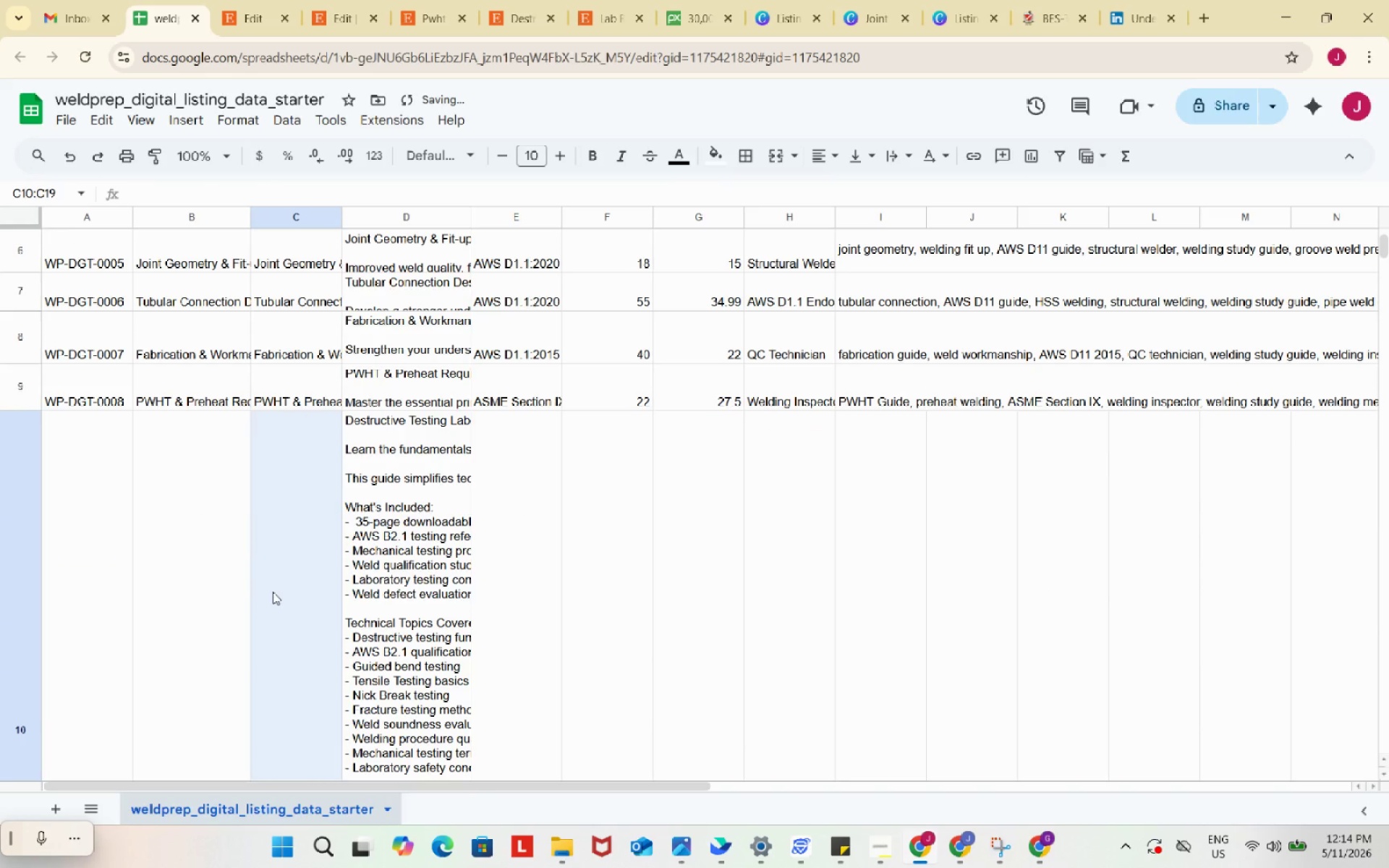 
left_click([273, 592])
 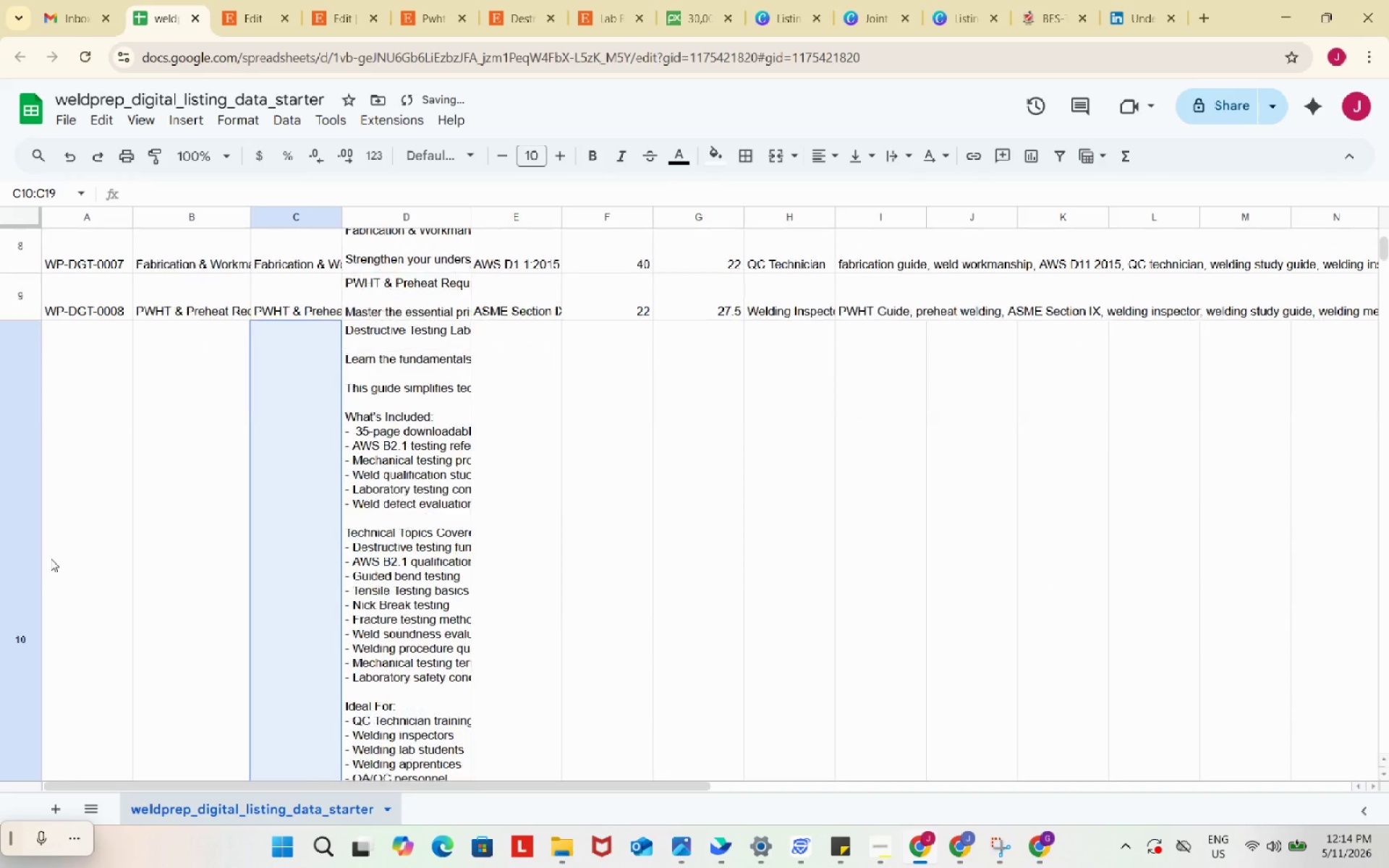 
scroll: coordinate [51, 558], scroll_direction: down, amount: 2.0
 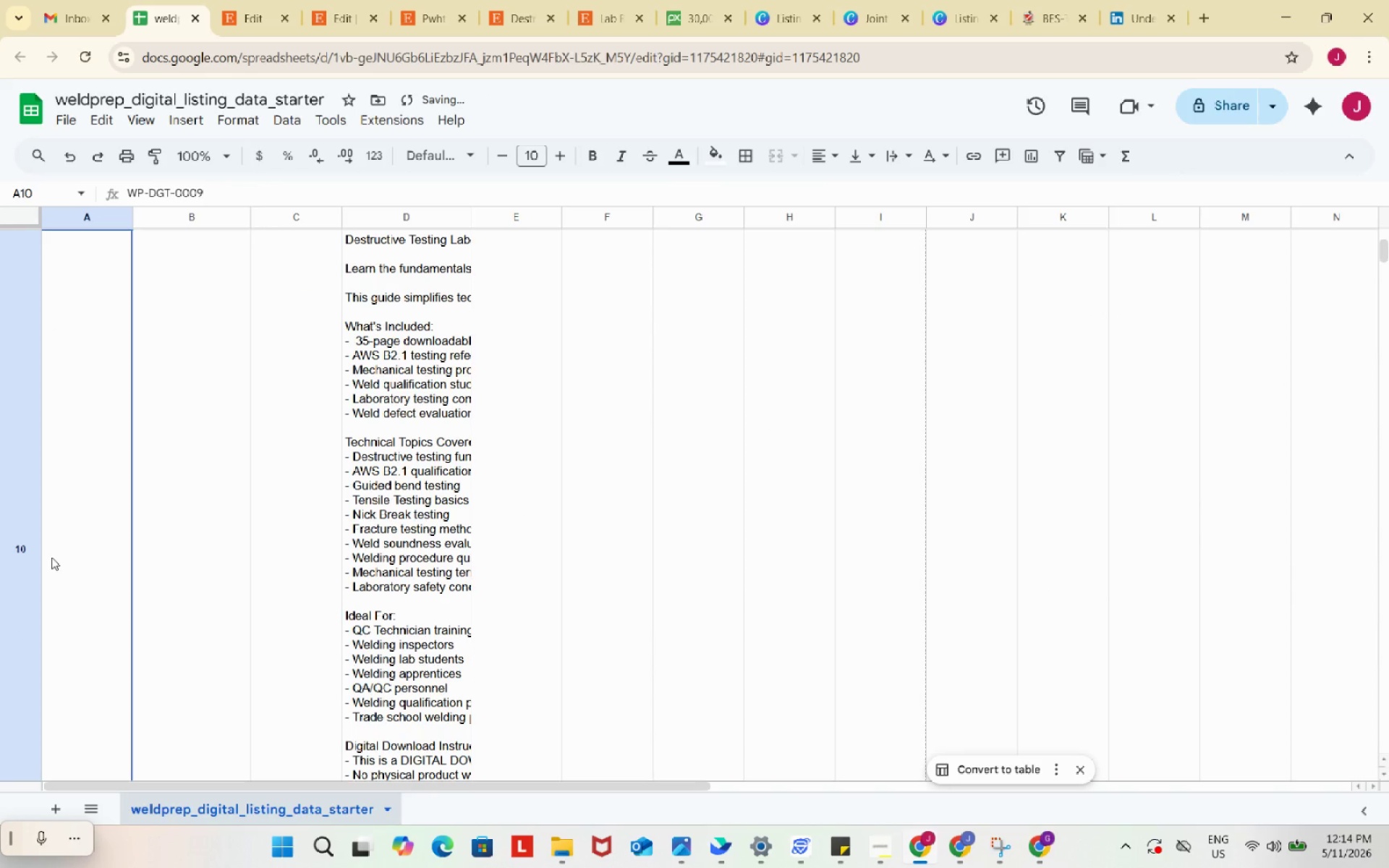 
left_click([51, 557])
 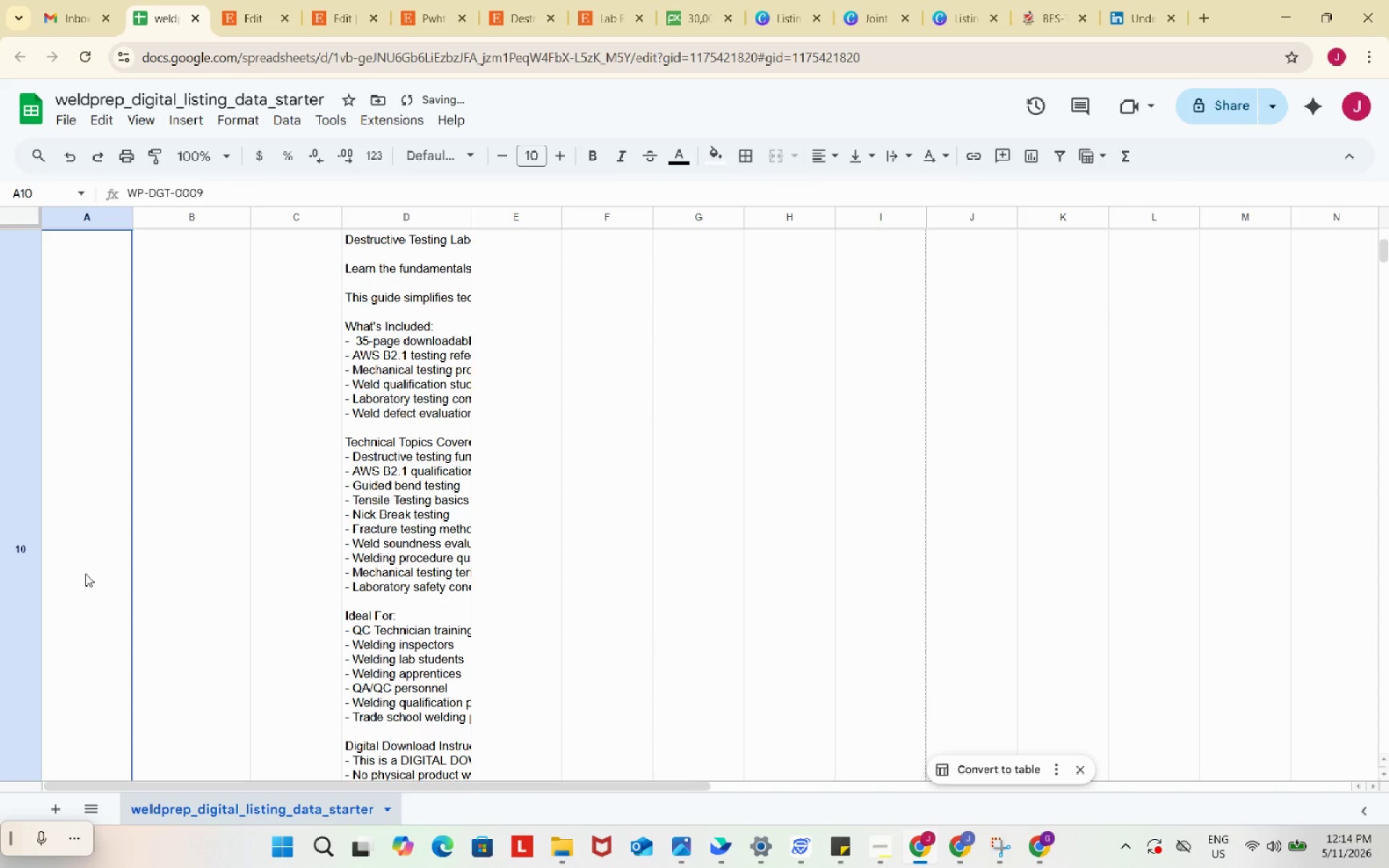 
left_click([85, 574])
 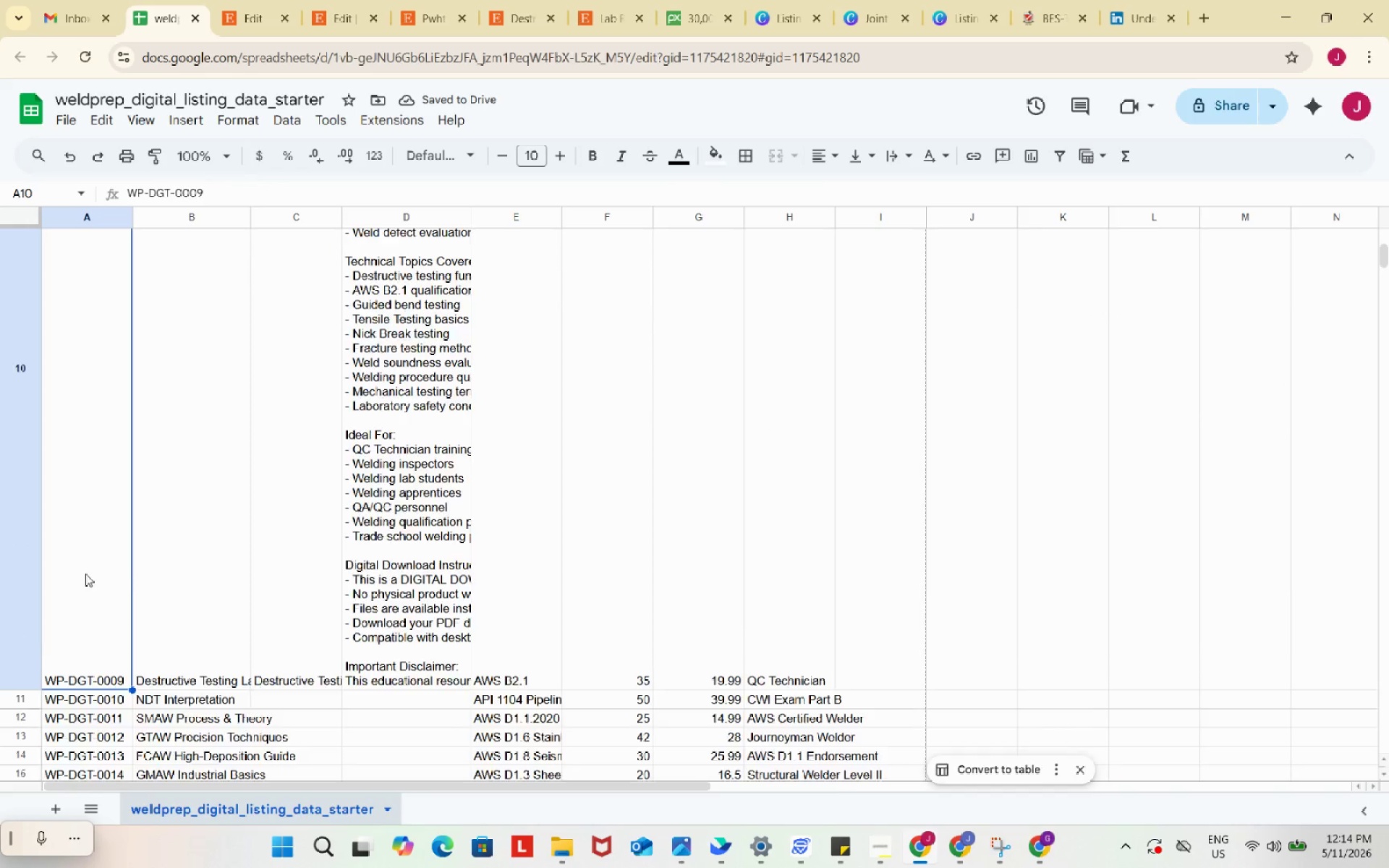 
scroll: coordinate [85, 574], scroll_direction: down, amount: 4.0
 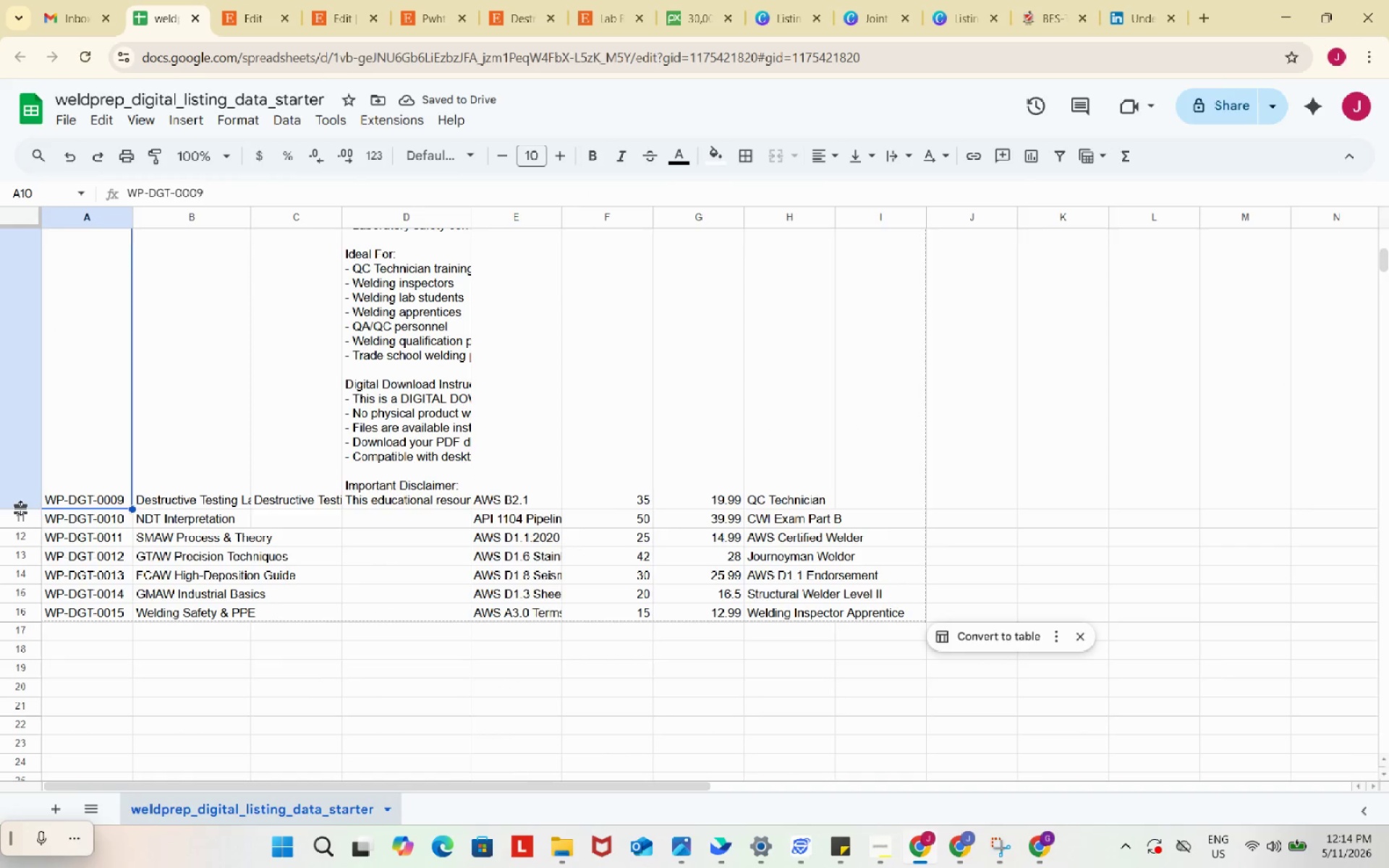 
left_click_drag(start_coordinate=[21, 508], to_coordinate=[50, 639])
 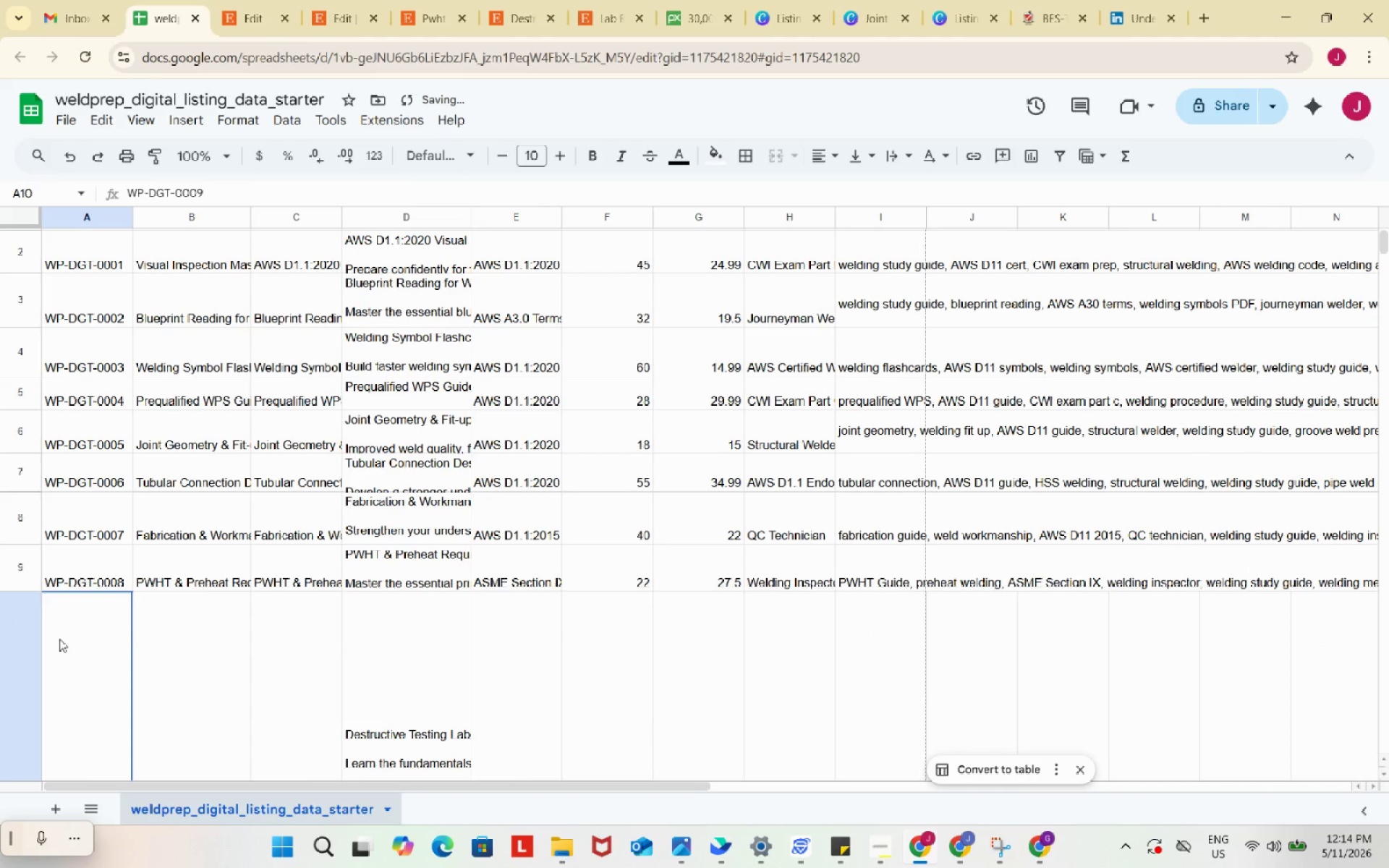 
scroll: coordinate [33, 466], scroll_direction: up, amount: 8.0
 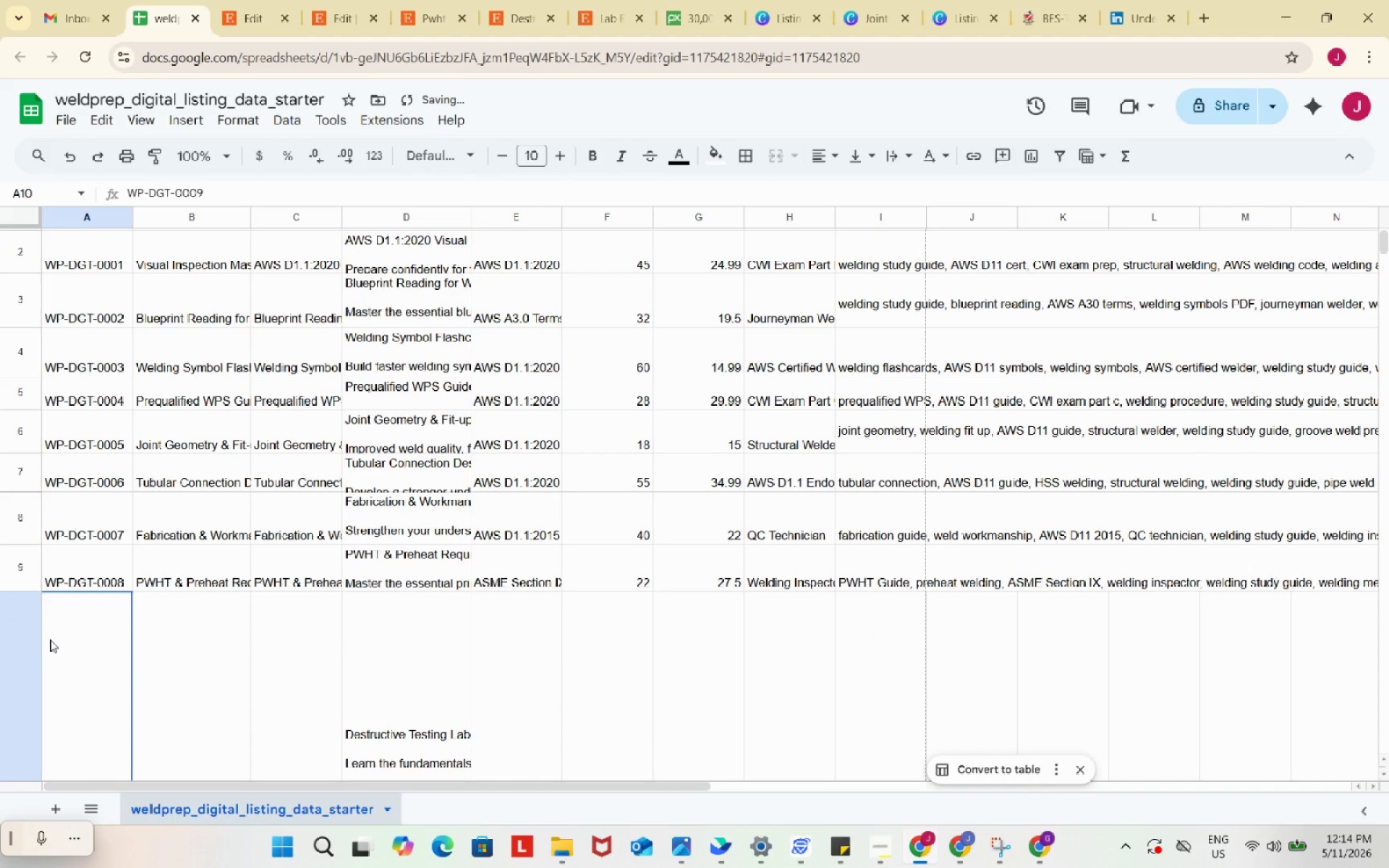 
scroll: coordinate [93, 624], scroll_direction: down, amount: 9.0
 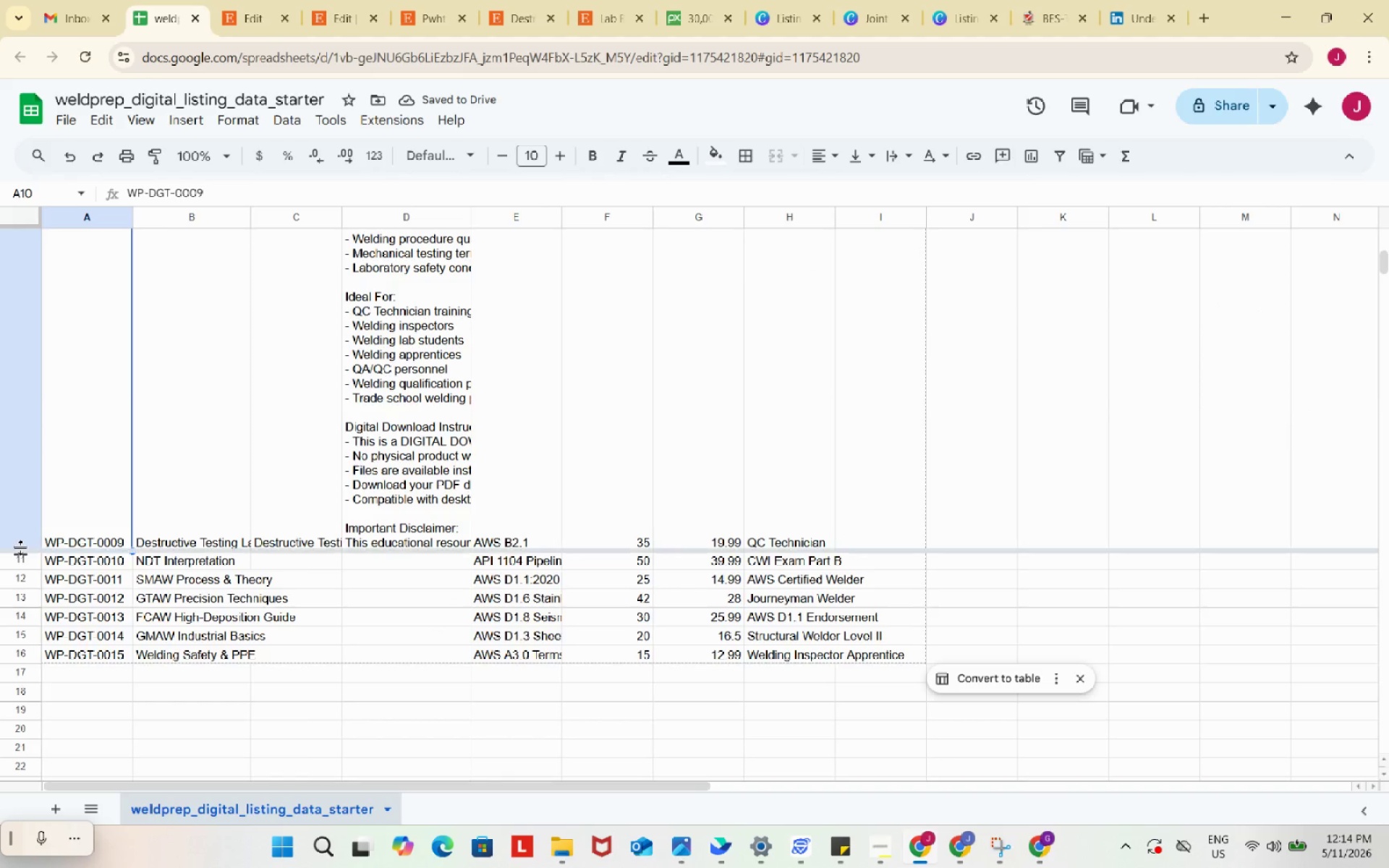 
left_click_drag(start_coordinate=[21, 548], to_coordinate=[35, 457])
 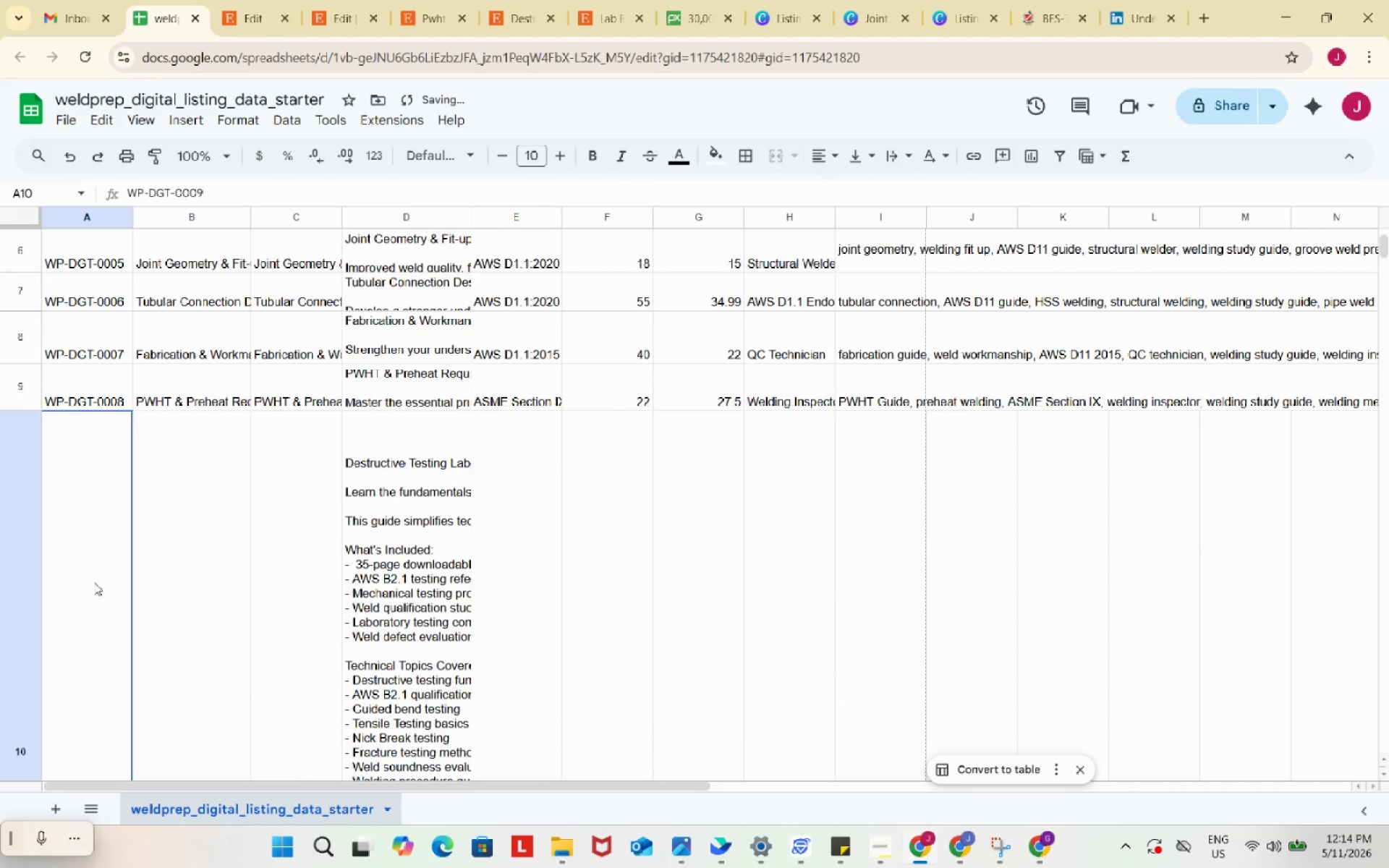 
scroll: coordinate [35, 457], scroll_direction: up, amount: 7.0
 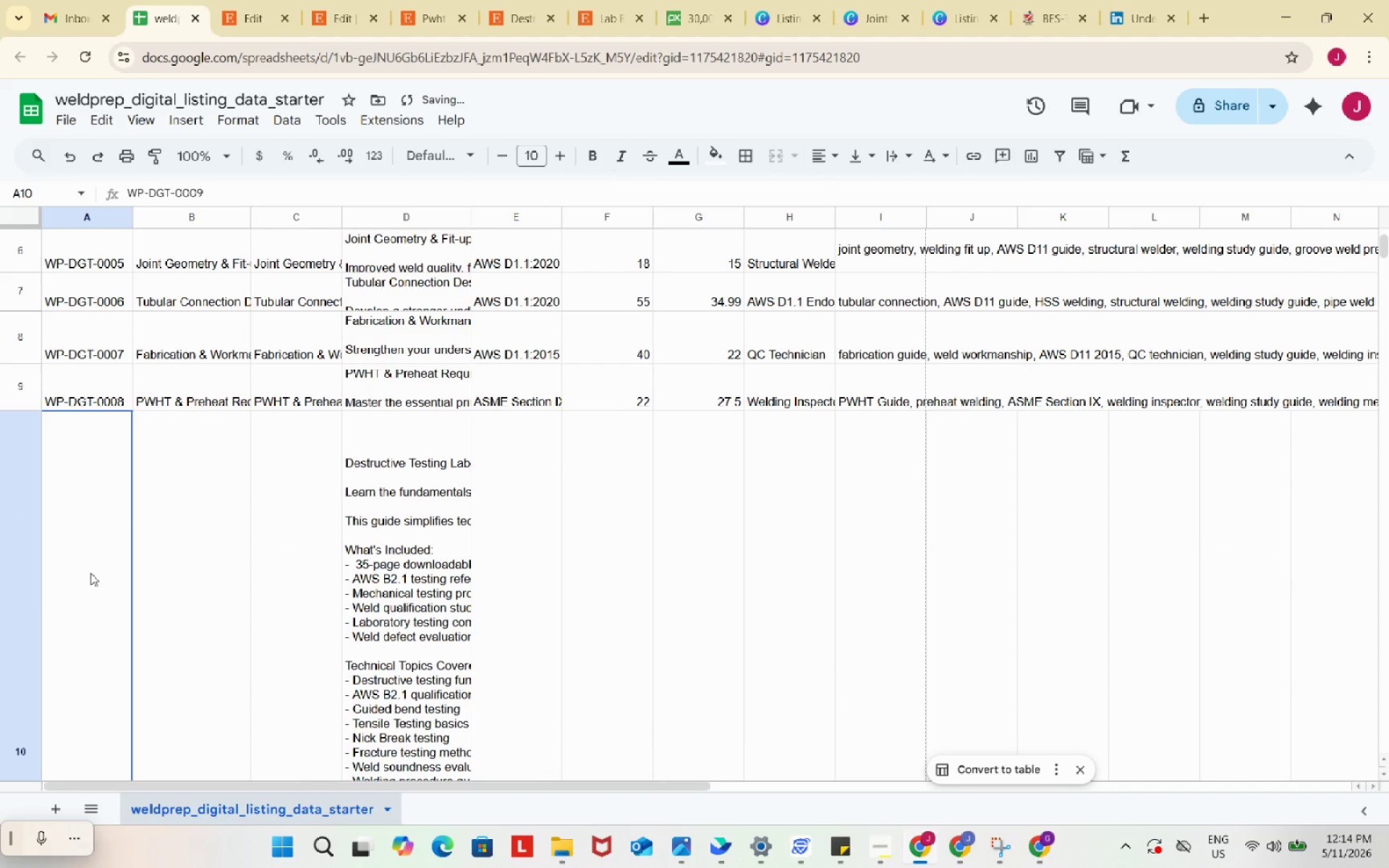 
scroll: coordinate [94, 582], scroll_direction: down, amount: 3.0
 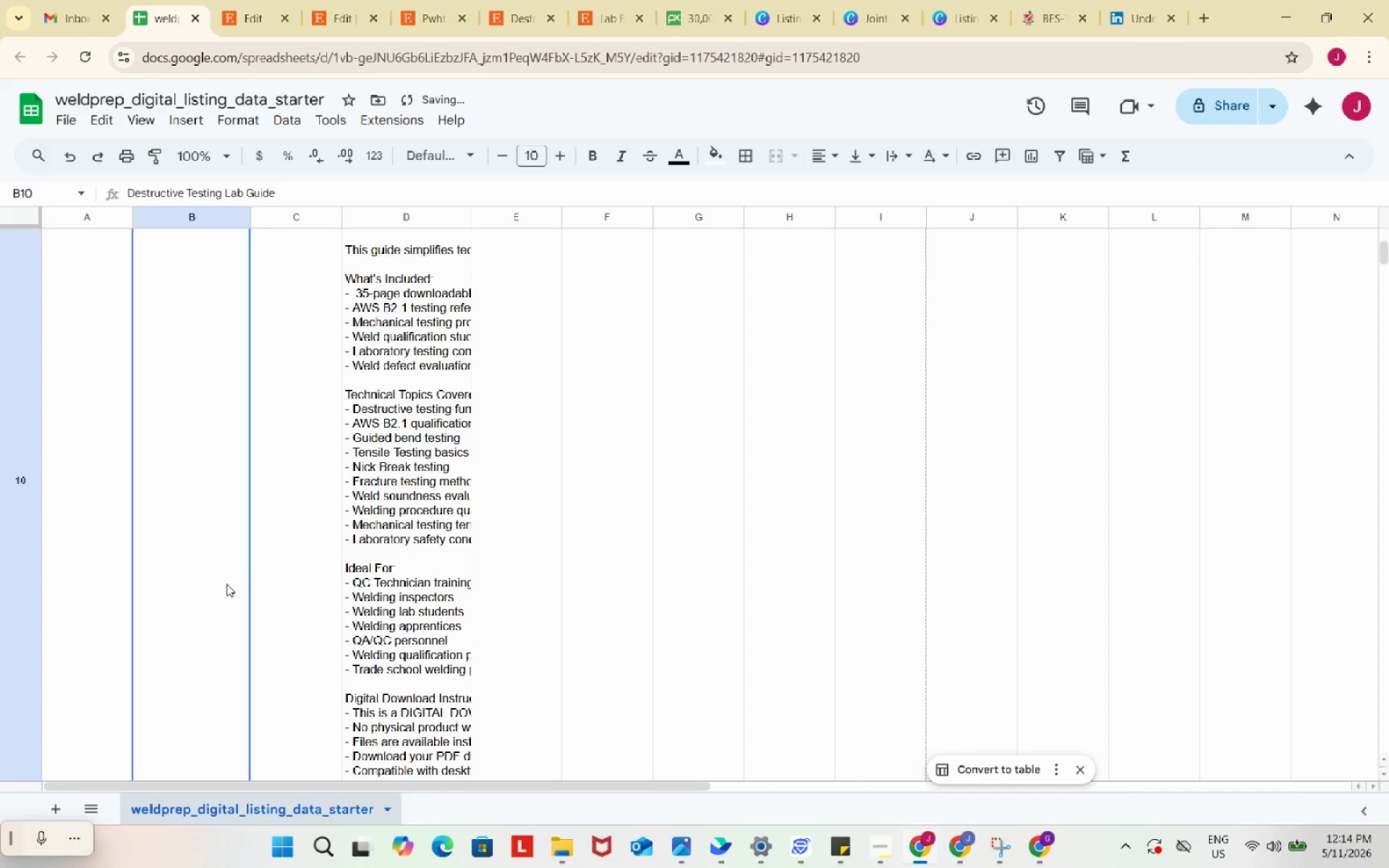 
left_click([226, 584])
 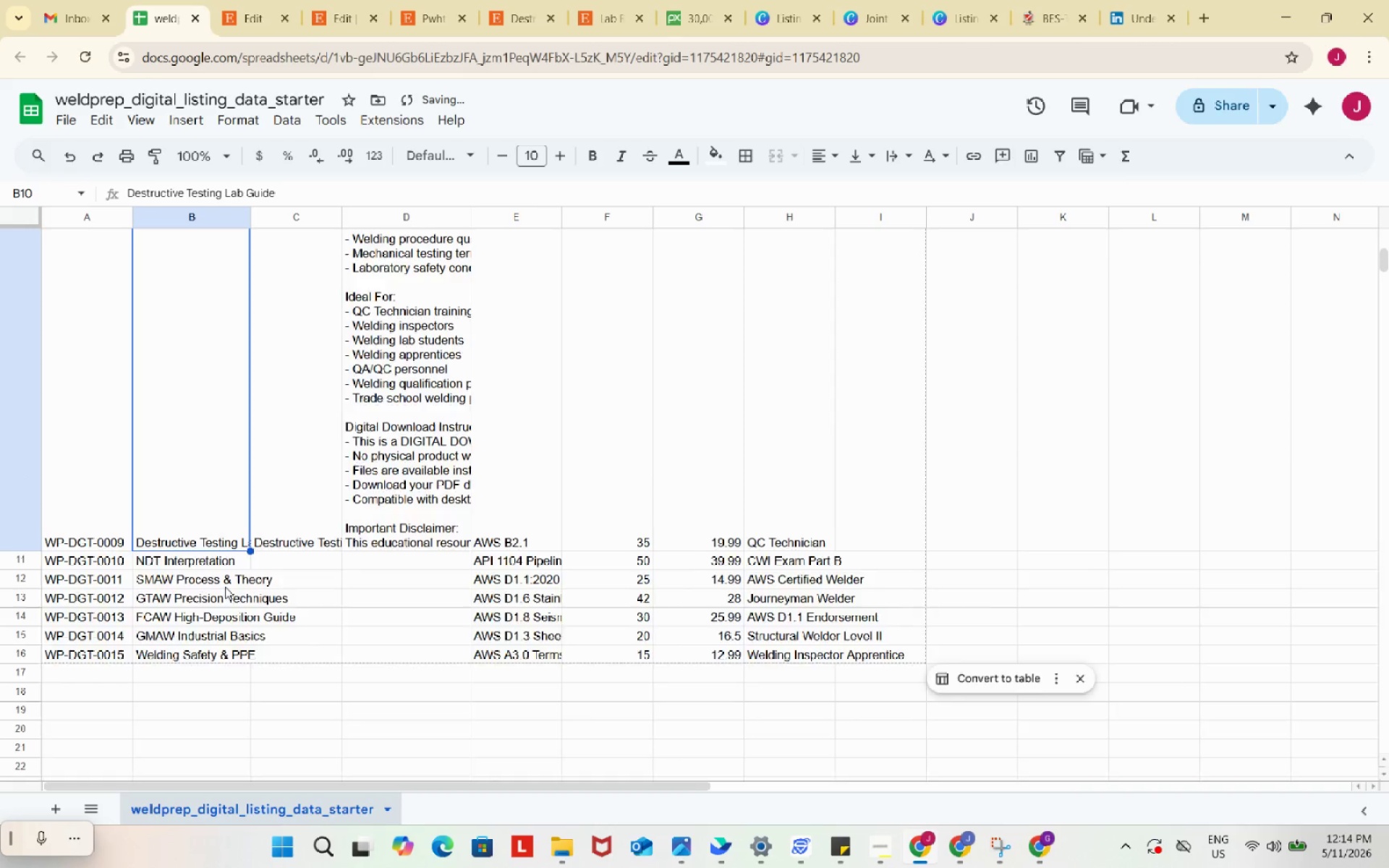 
scroll: coordinate [225, 587], scroll_direction: down, amount: 4.0
 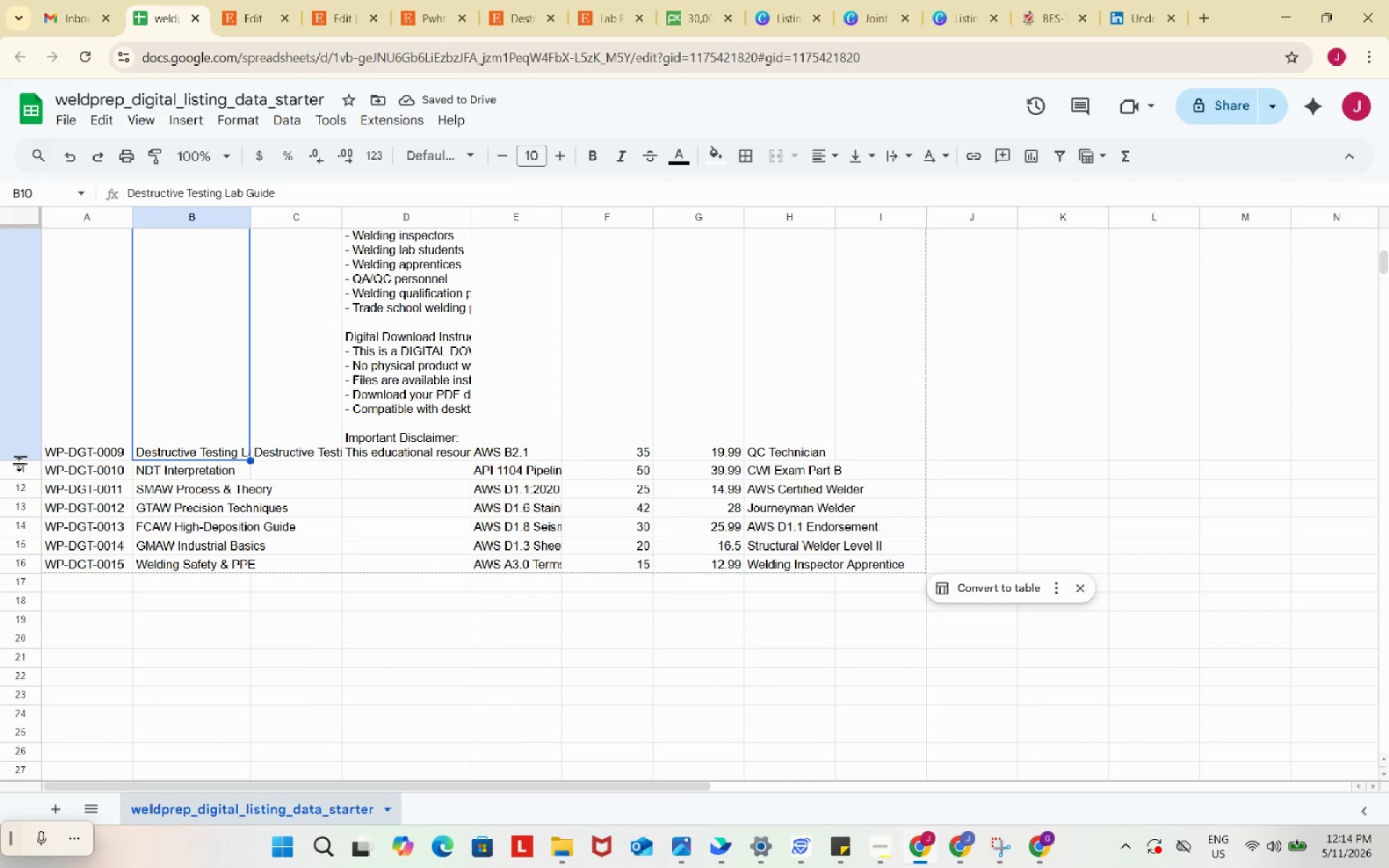 
left_click_drag(start_coordinate=[20, 464], to_coordinate=[12, 360])
 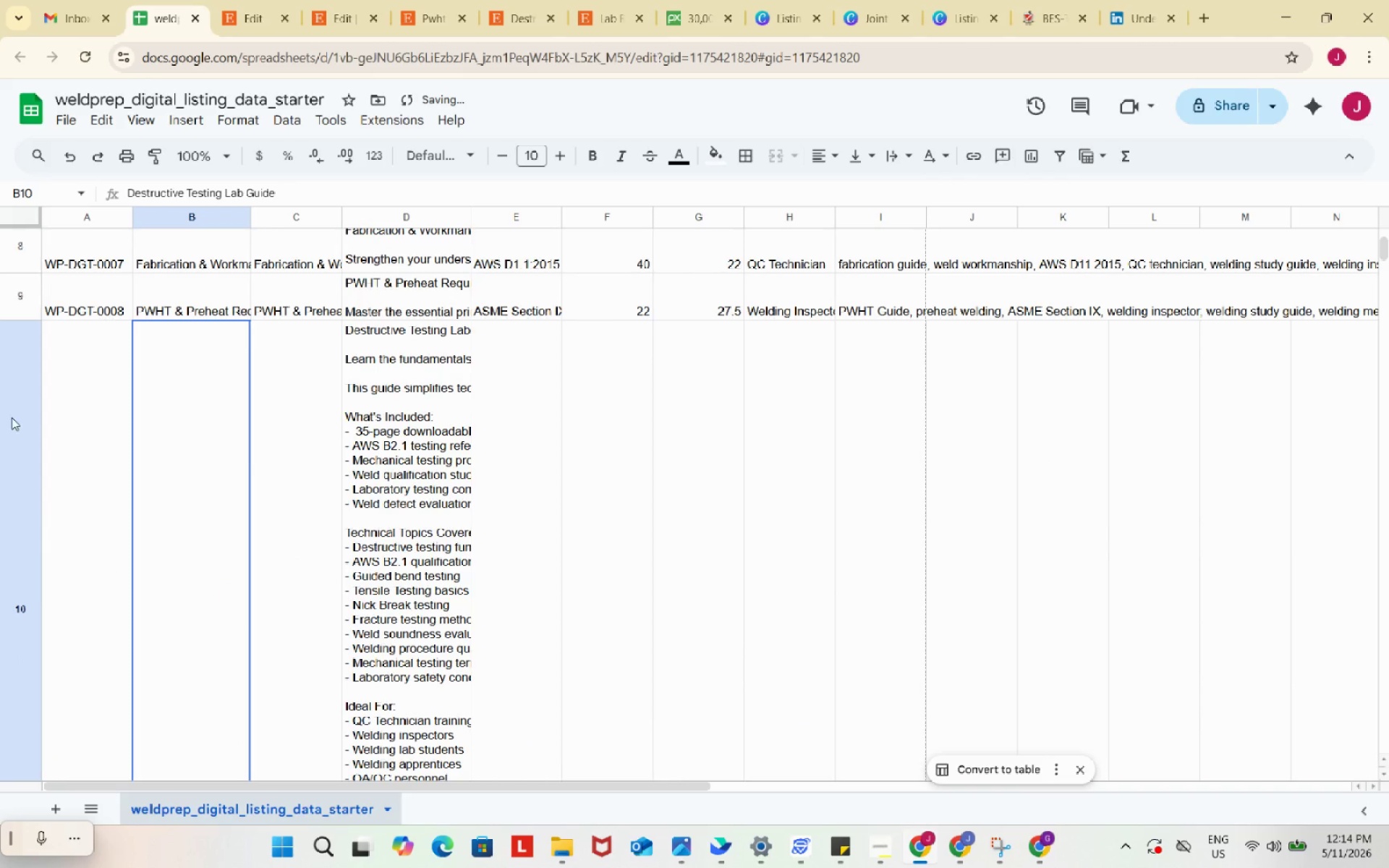 
scroll: coordinate [10, 356], scroll_direction: up, amount: 4.0
 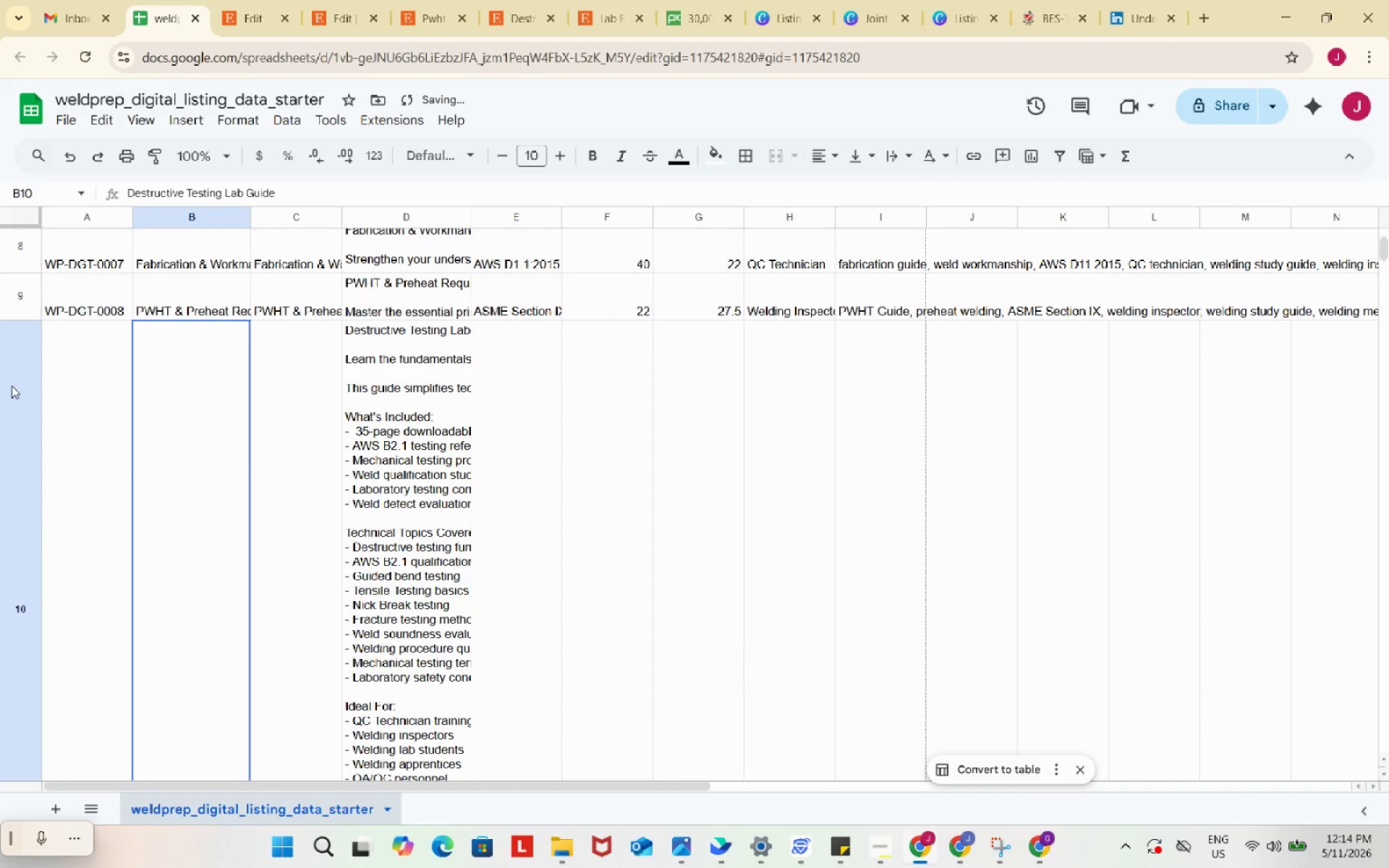 
scroll: coordinate [18, 443], scroll_direction: down, amount: 4.0
 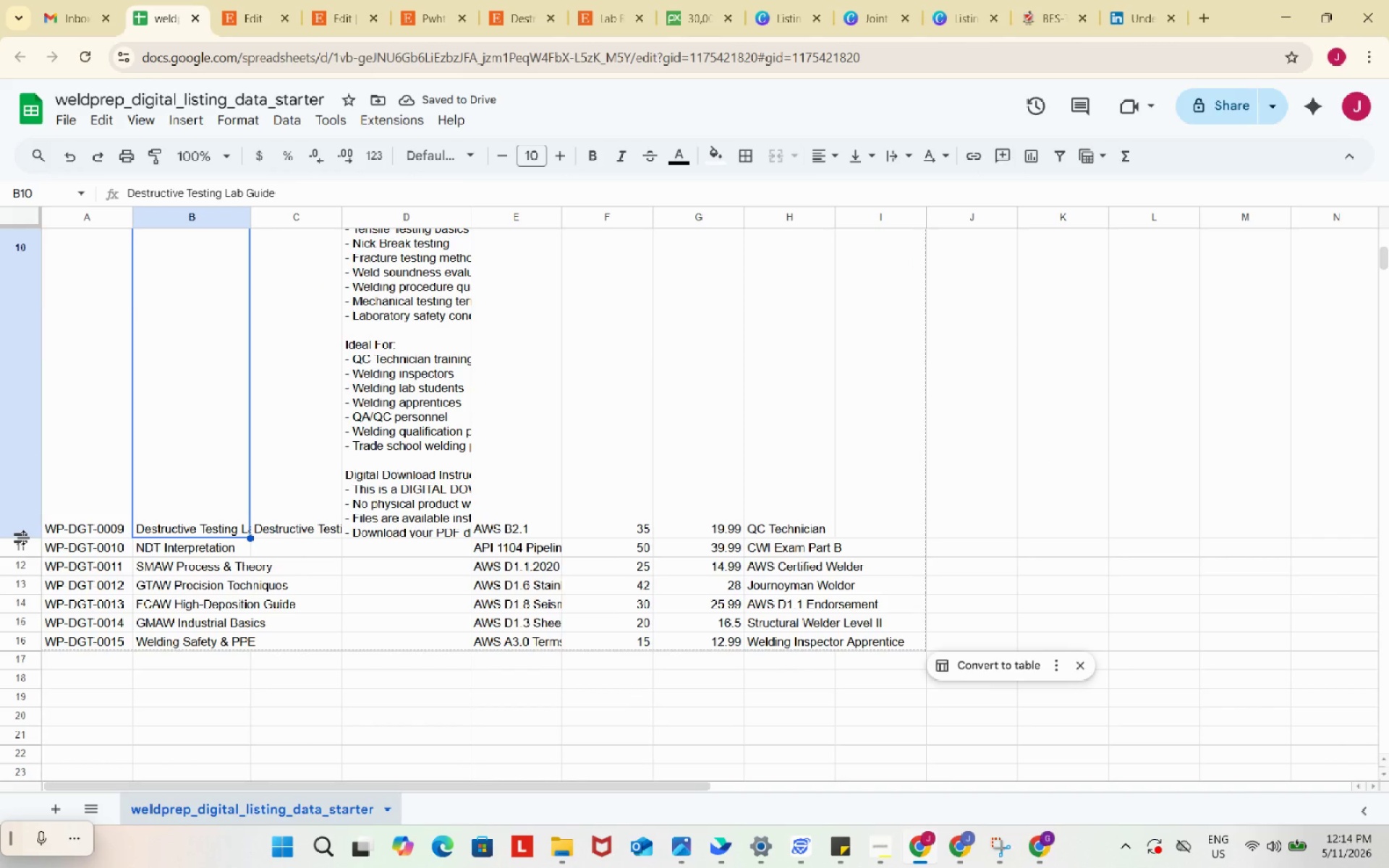 
left_click_drag(start_coordinate=[24, 537], to_coordinate=[8, 391])
 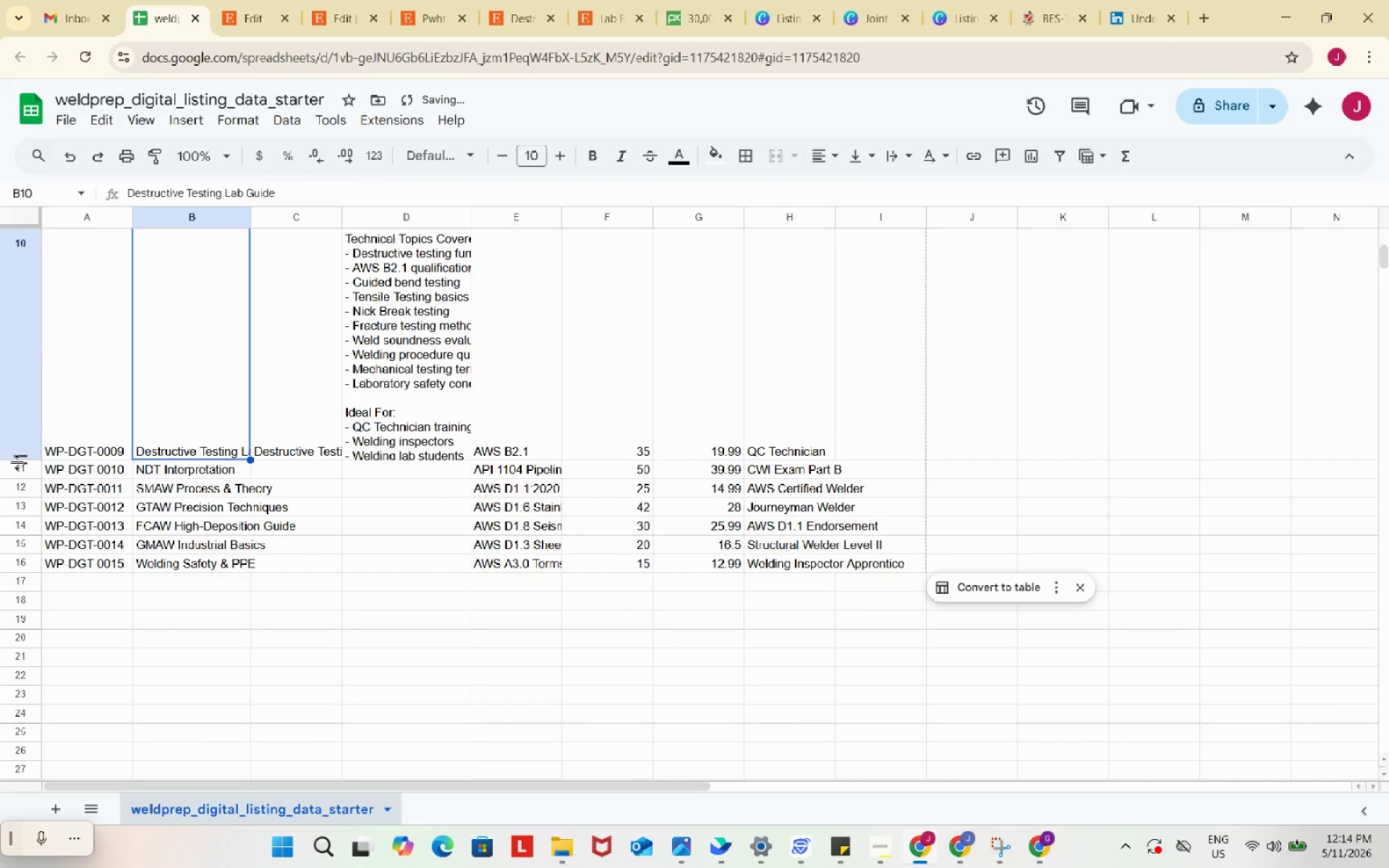 
left_click_drag(start_coordinate=[17, 462], to_coordinate=[28, 292])
 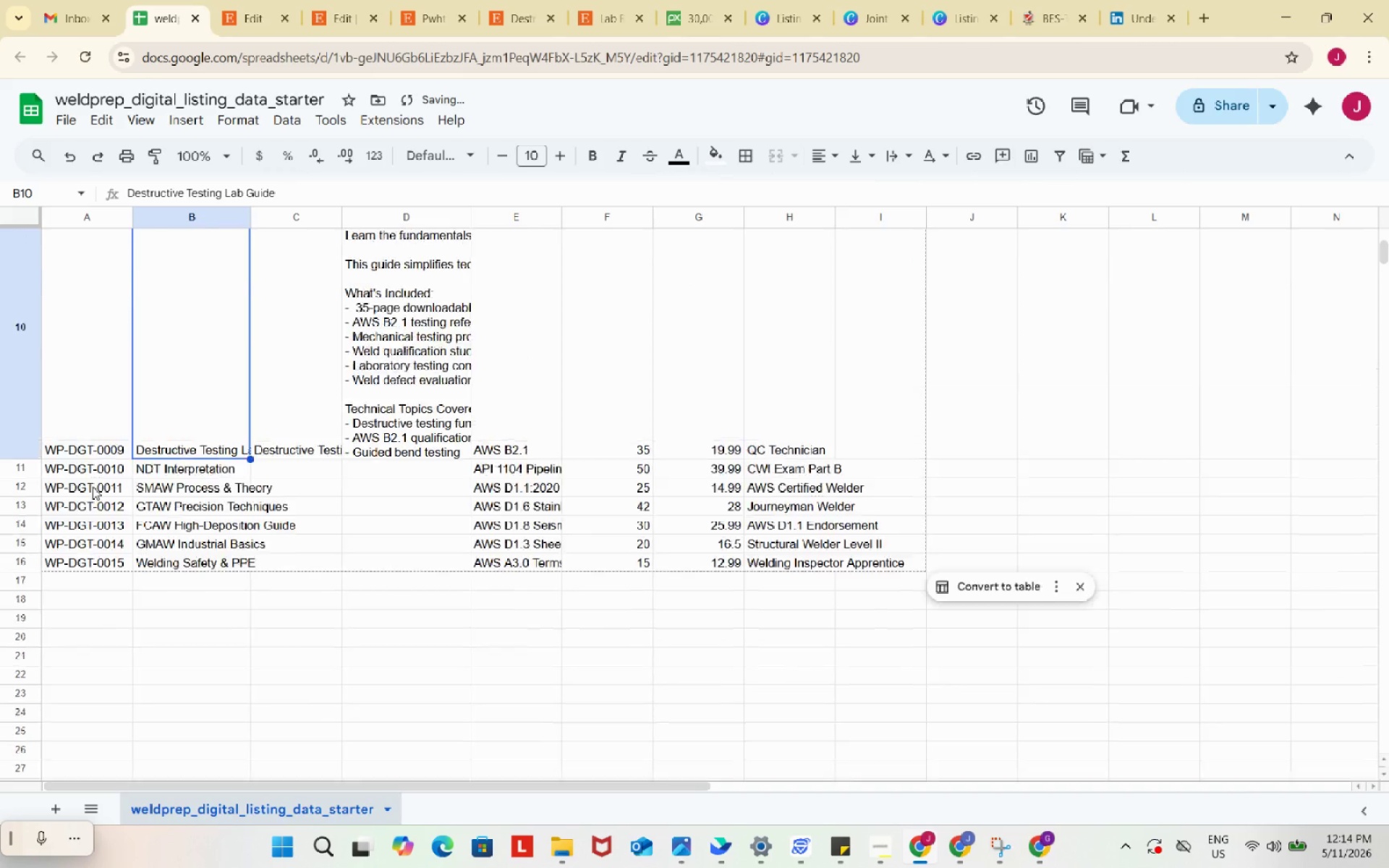 
scroll: coordinate [93, 487], scroll_direction: up, amount: 2.0
 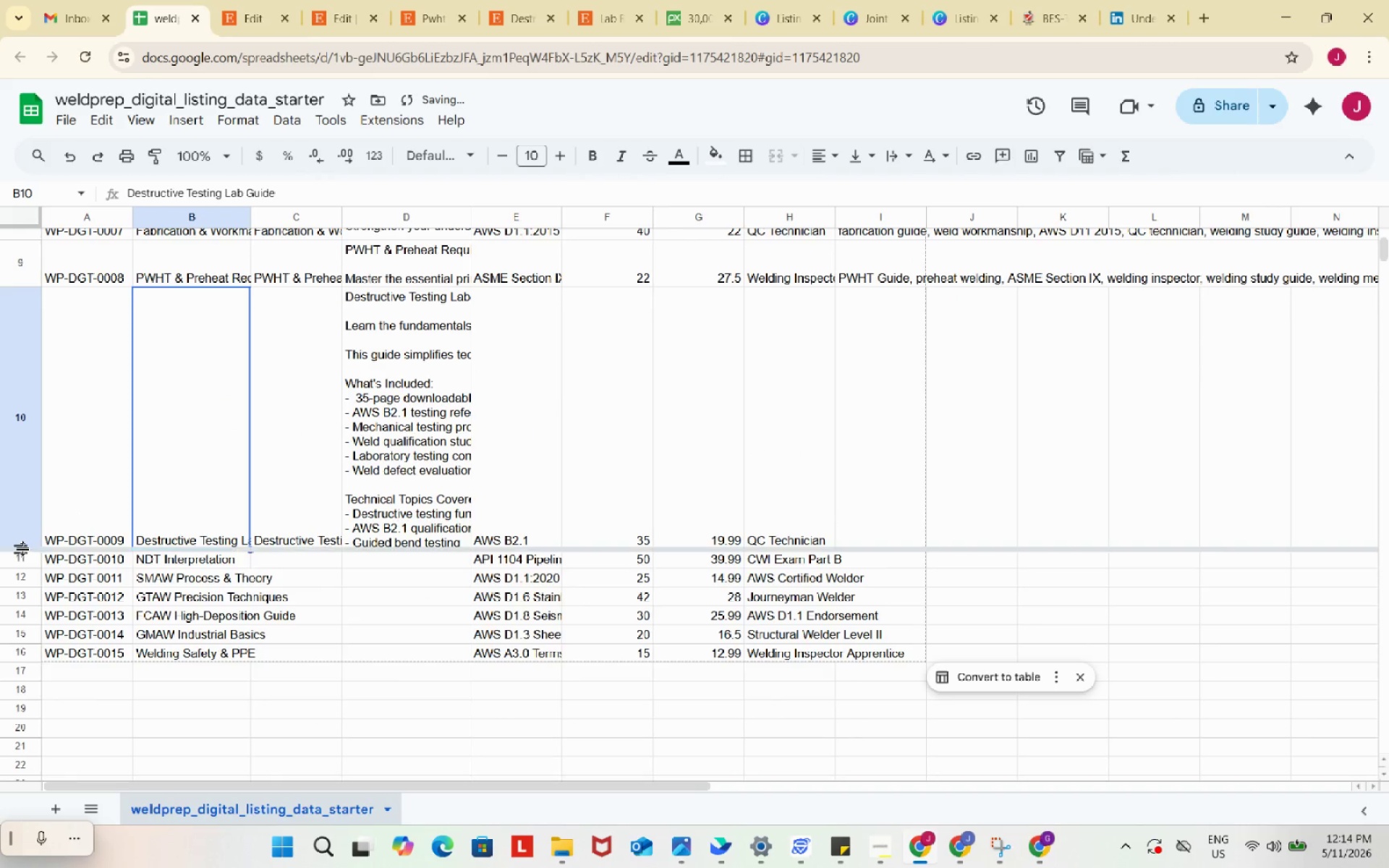 
left_click_drag(start_coordinate=[23, 548], to_coordinate=[25, 383])
 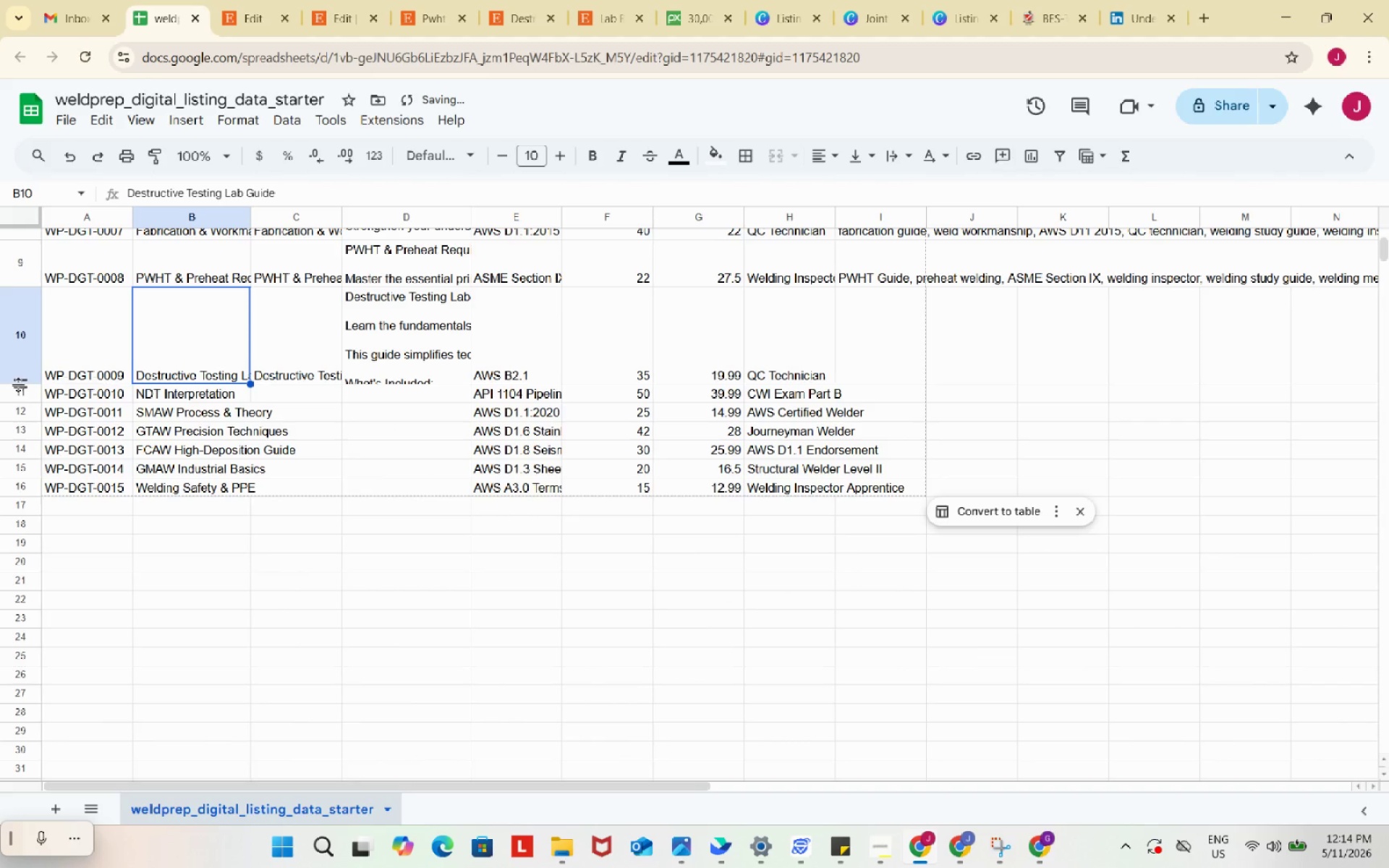 
left_click_drag(start_coordinate=[19, 385], to_coordinate=[19, 337])
 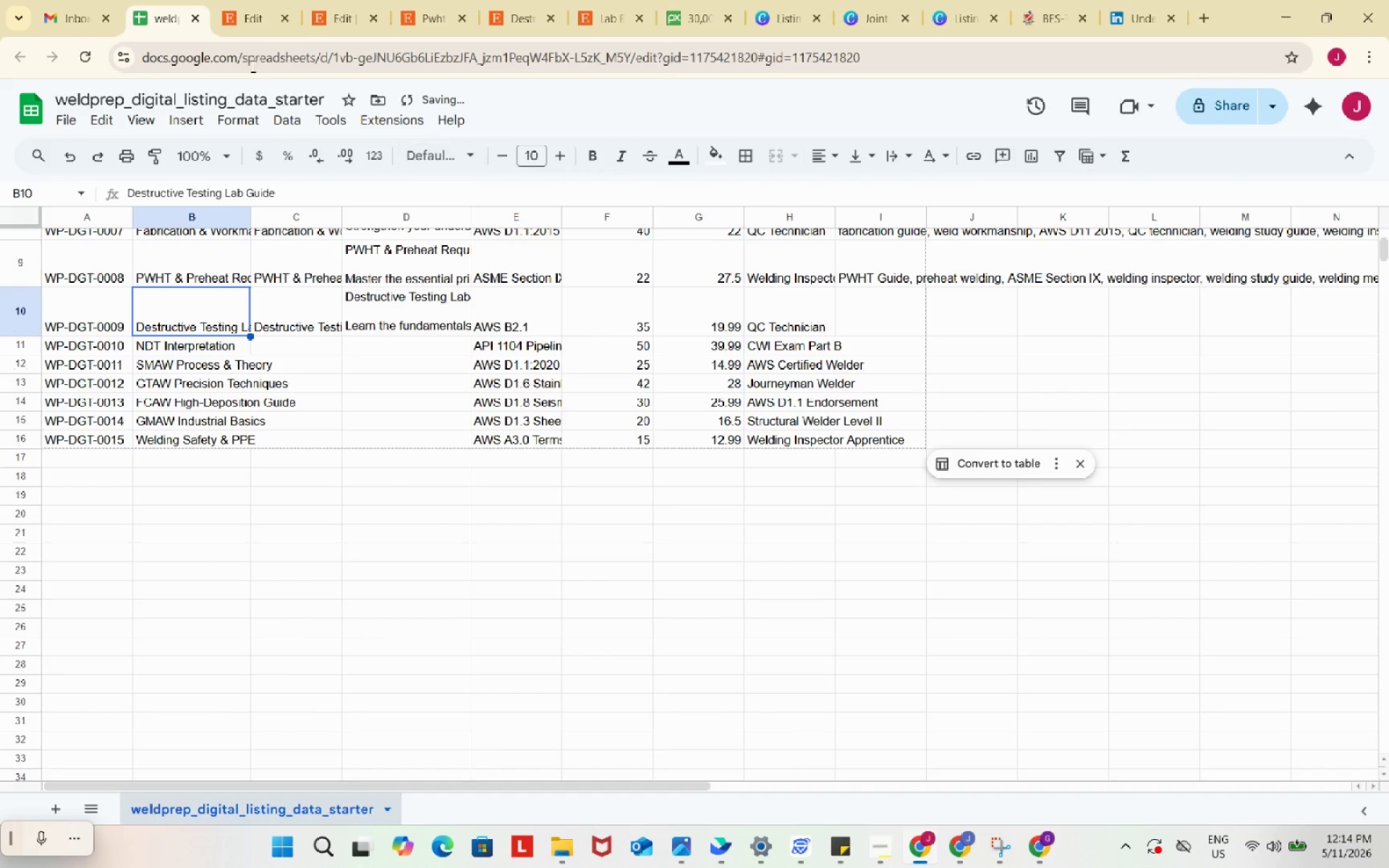 
left_click([244, 0])
 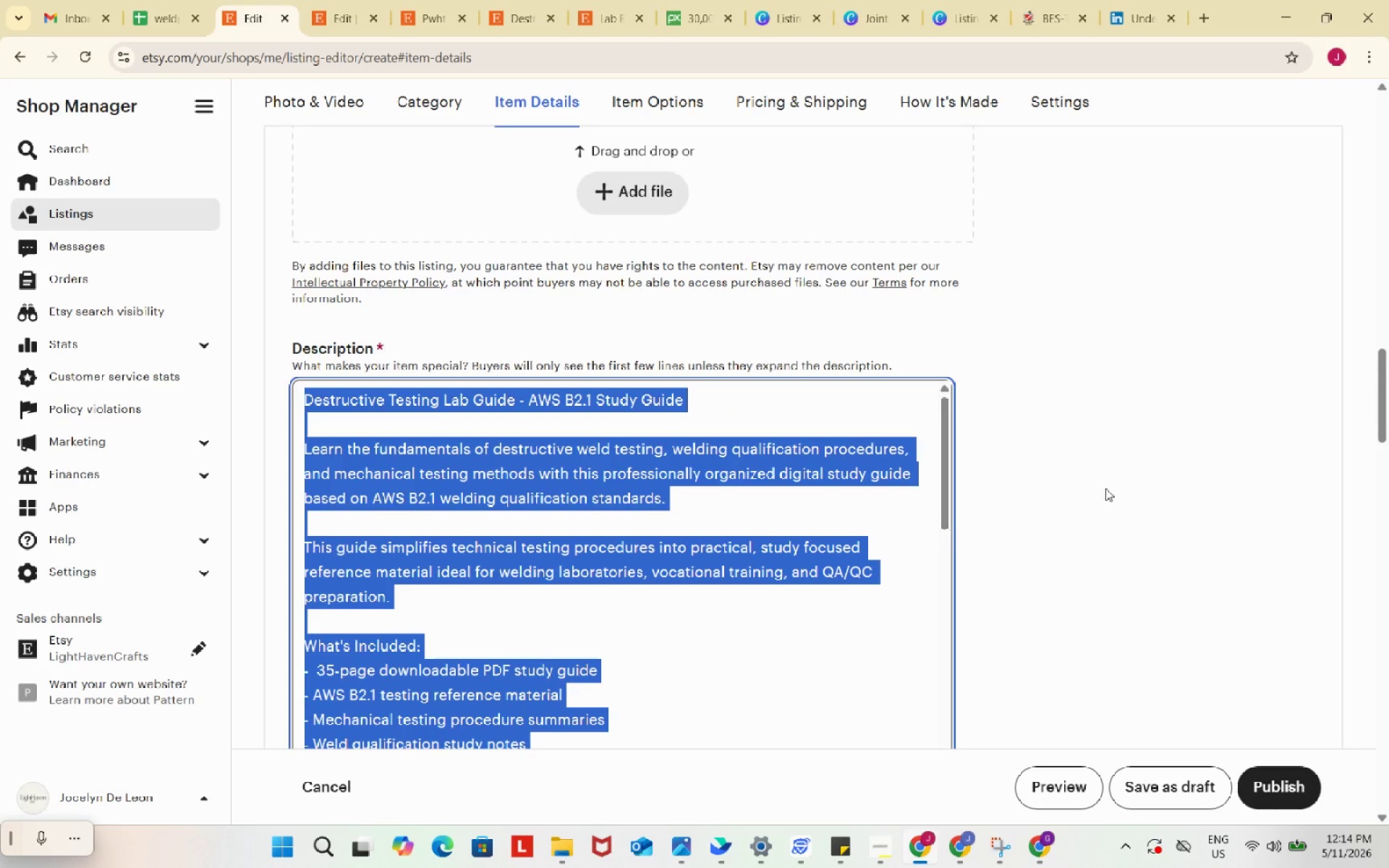 
scroll: coordinate [1103, 476], scroll_direction: down, amount: 13.0
 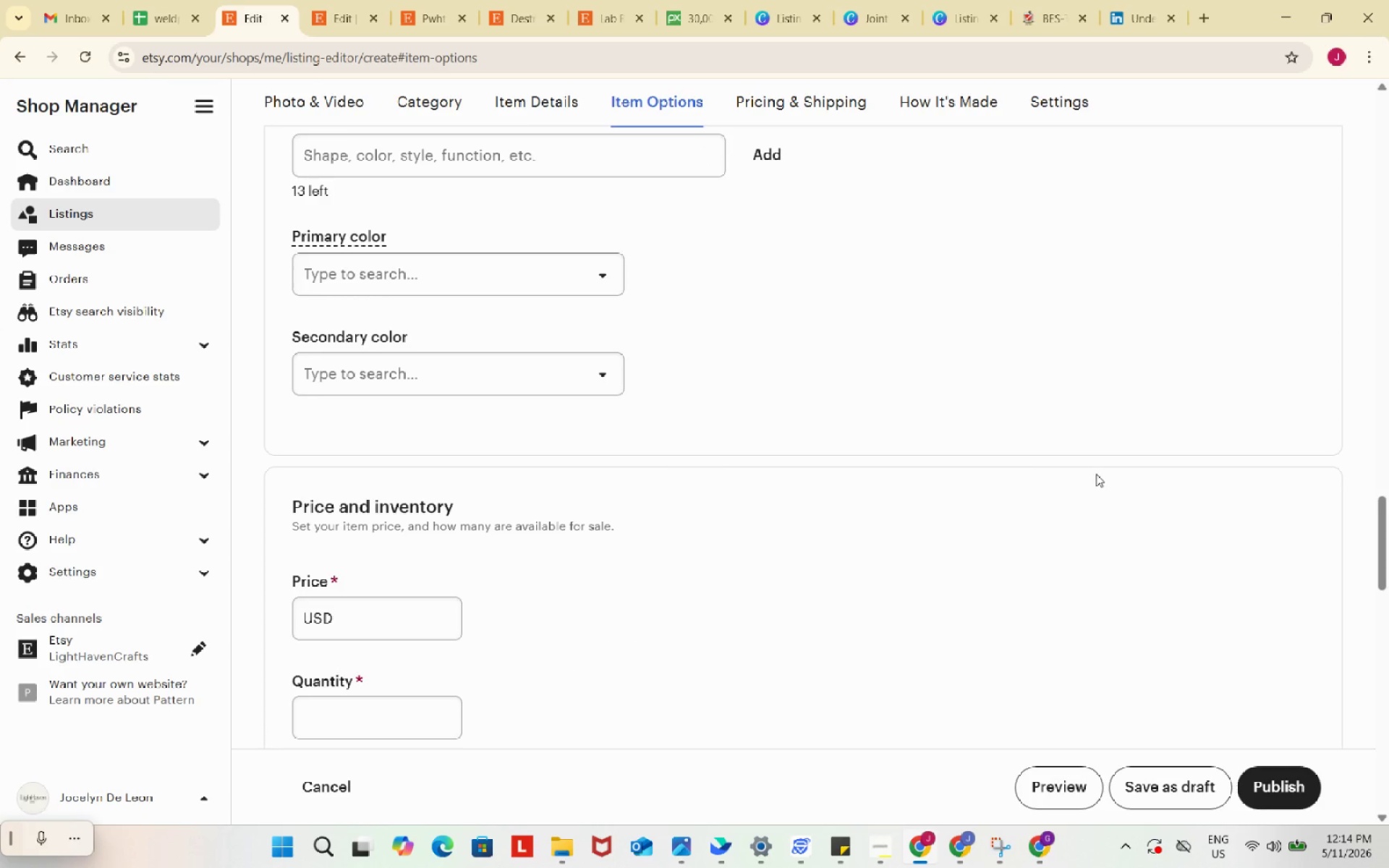 
scroll: coordinate [1093, 471], scroll_direction: up, amount: 2.0
 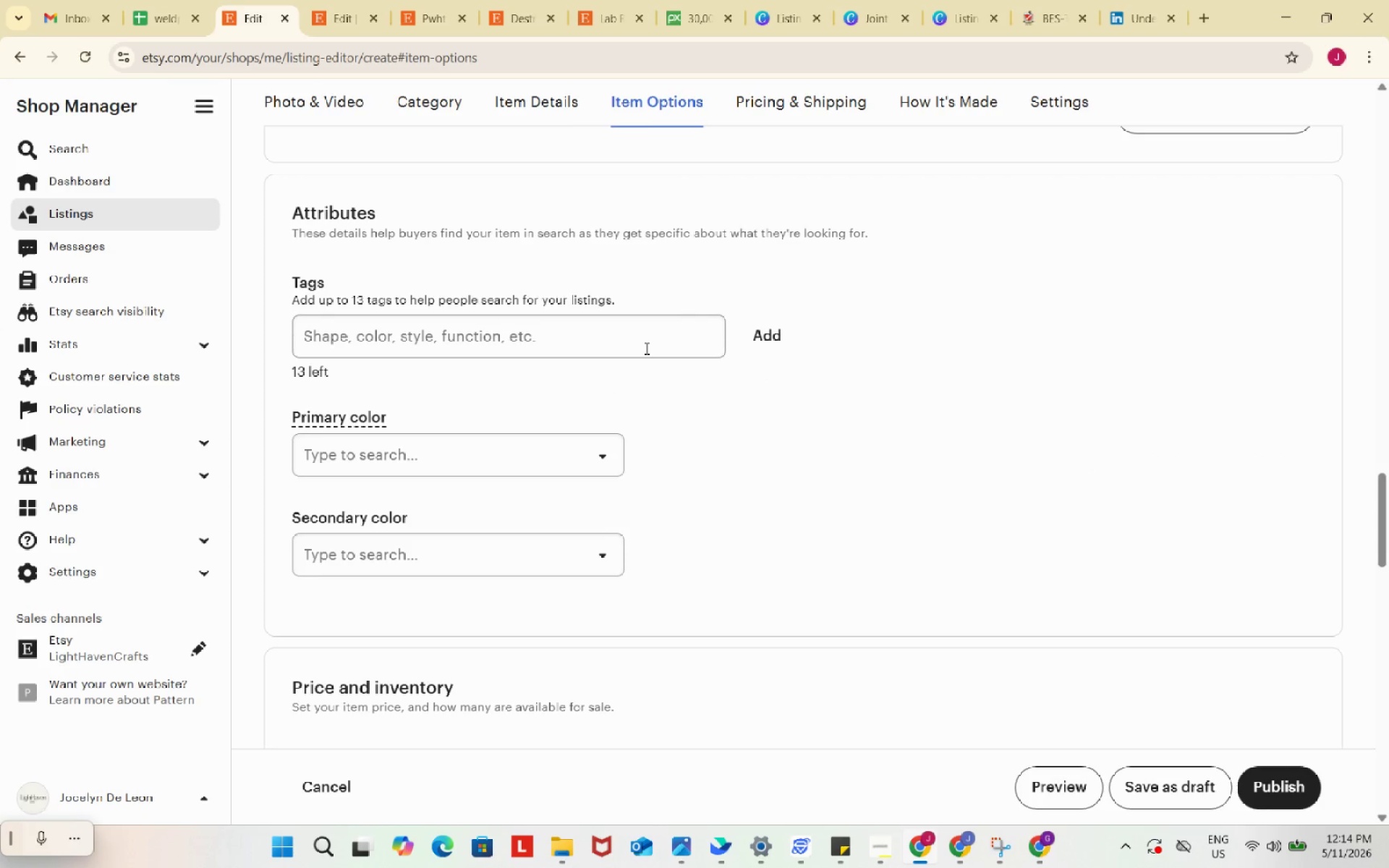 
left_click([645, 348])
 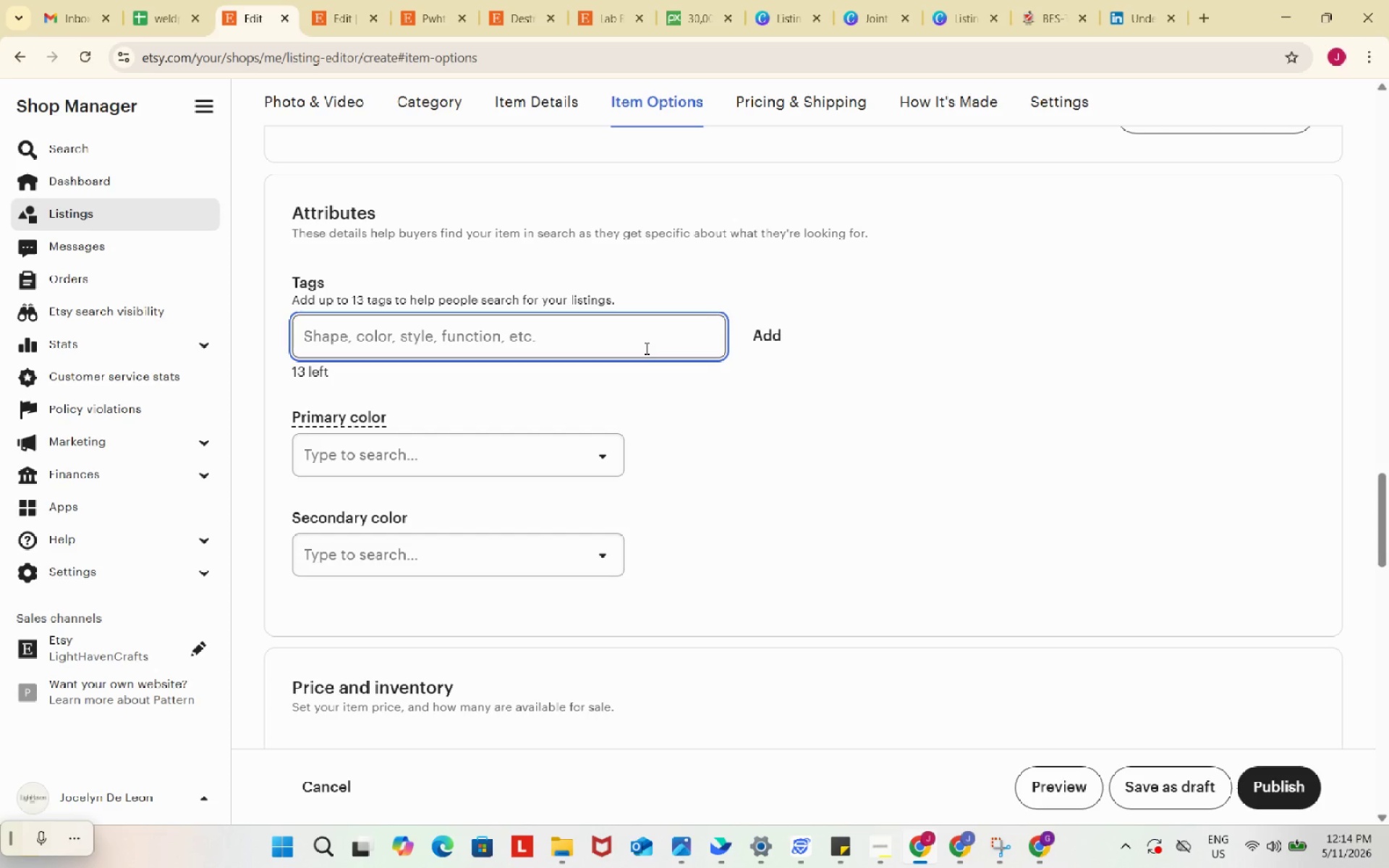 
type(destructive testing)
 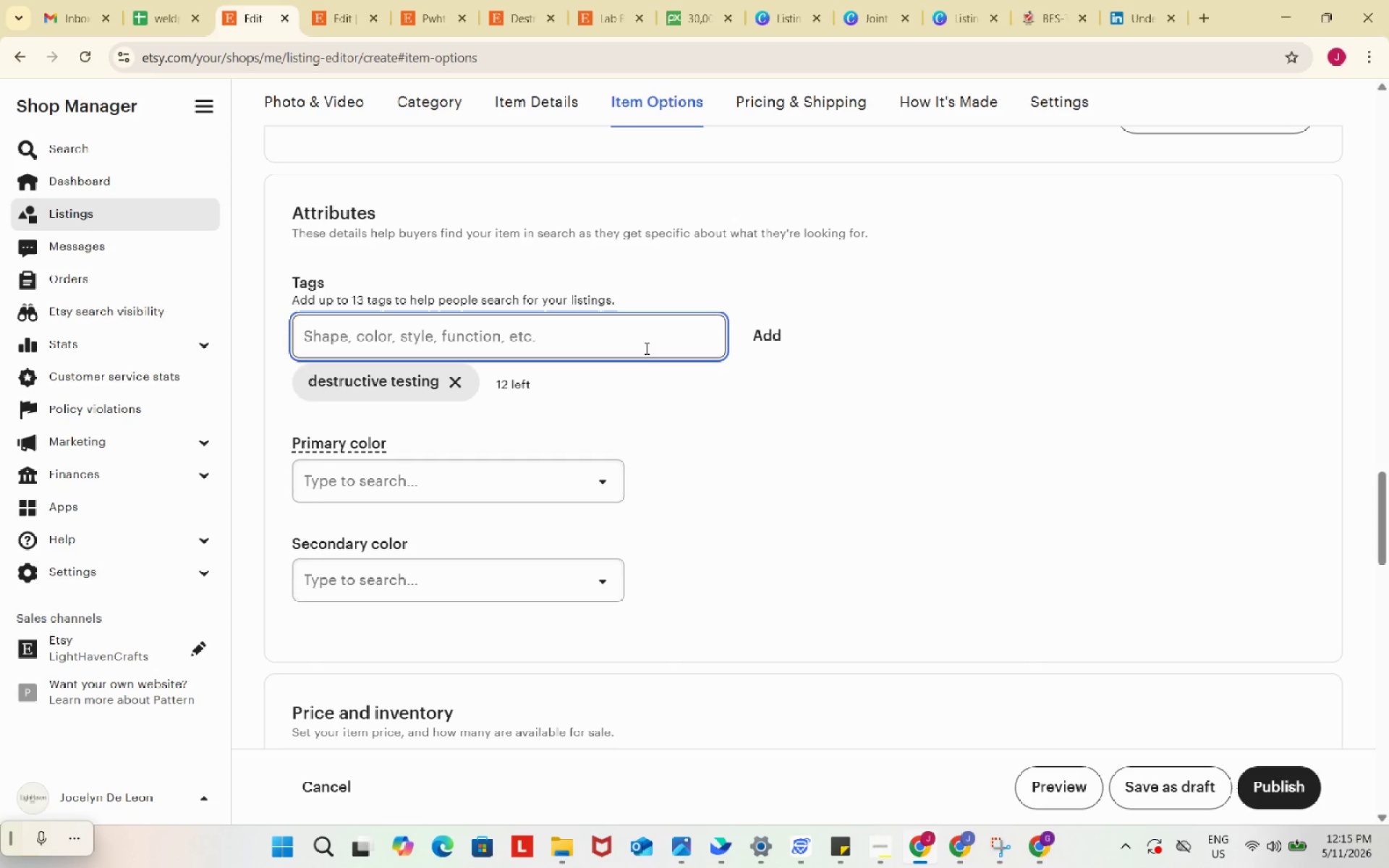 
key(Enter)
 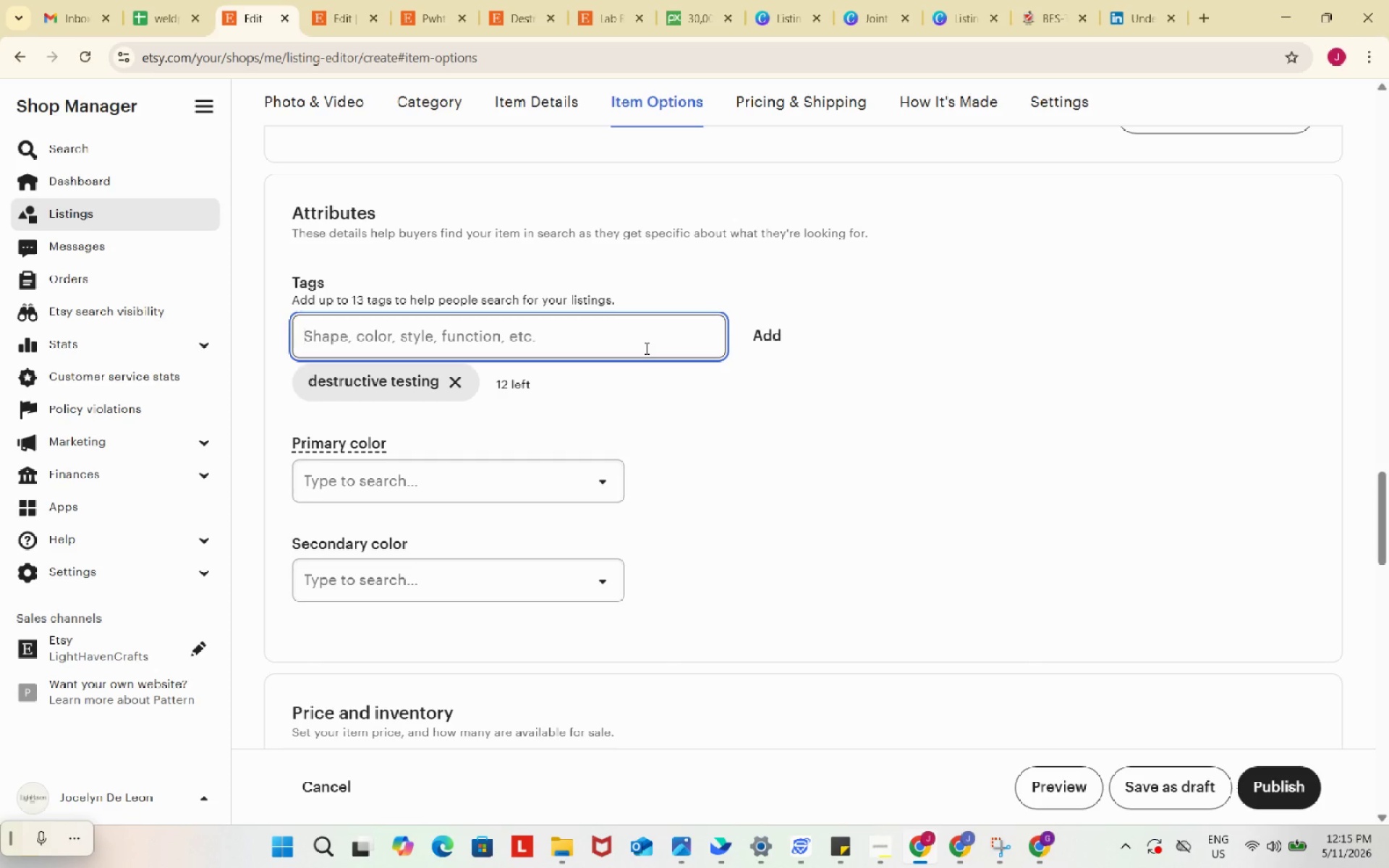 
type(AWS B21 guide)
 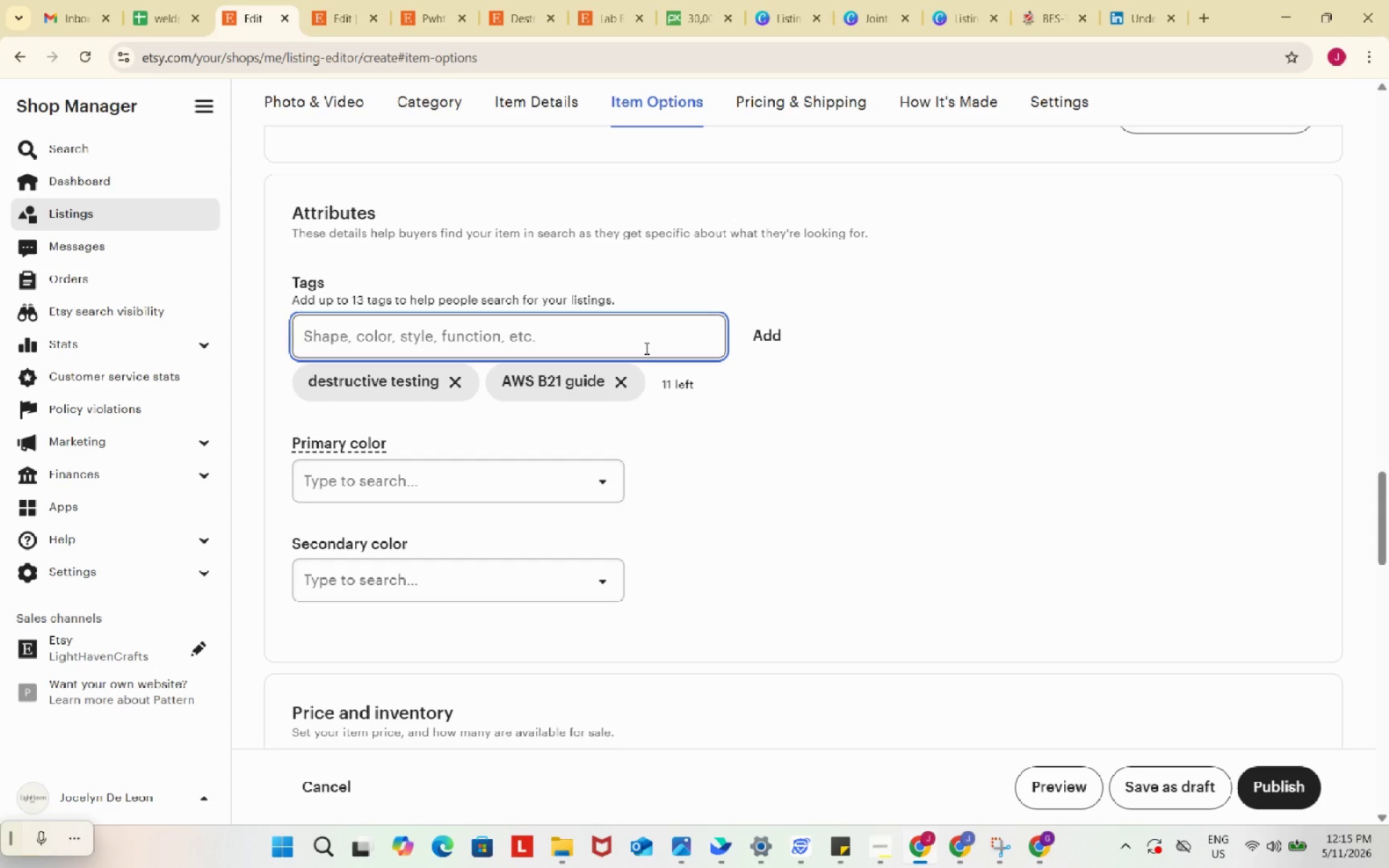 
 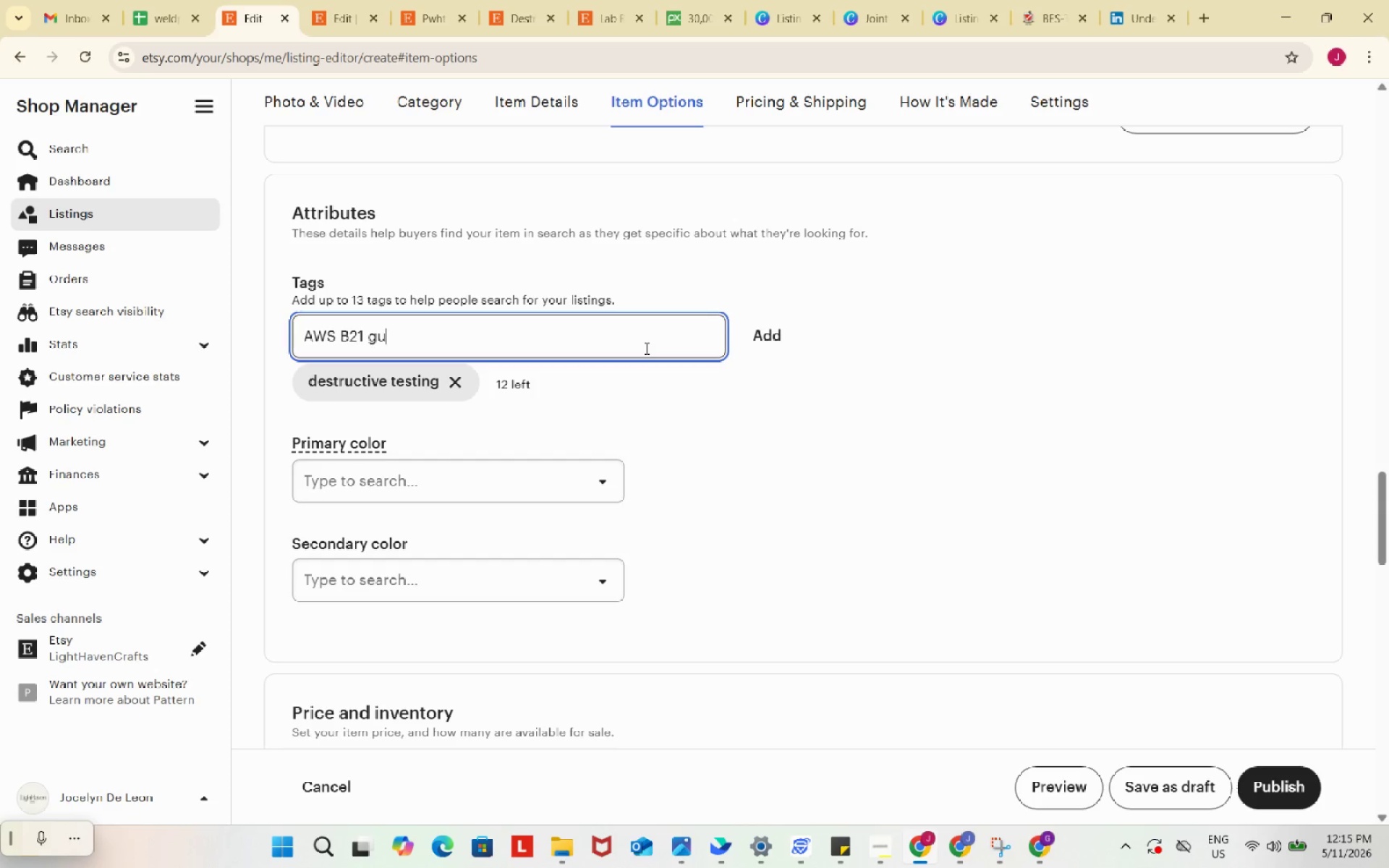 
key(Enter)
 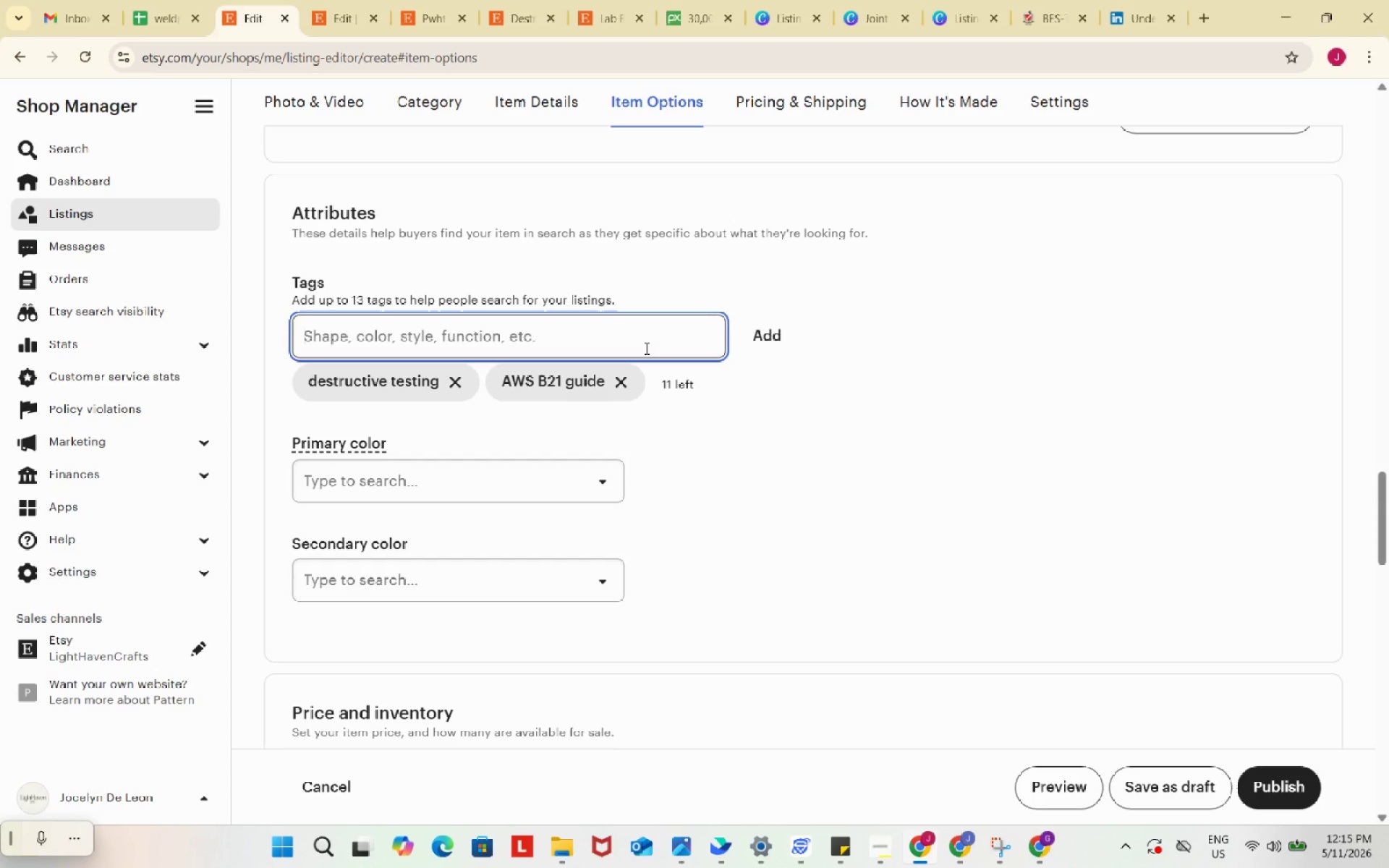 
type(QC Technician)
 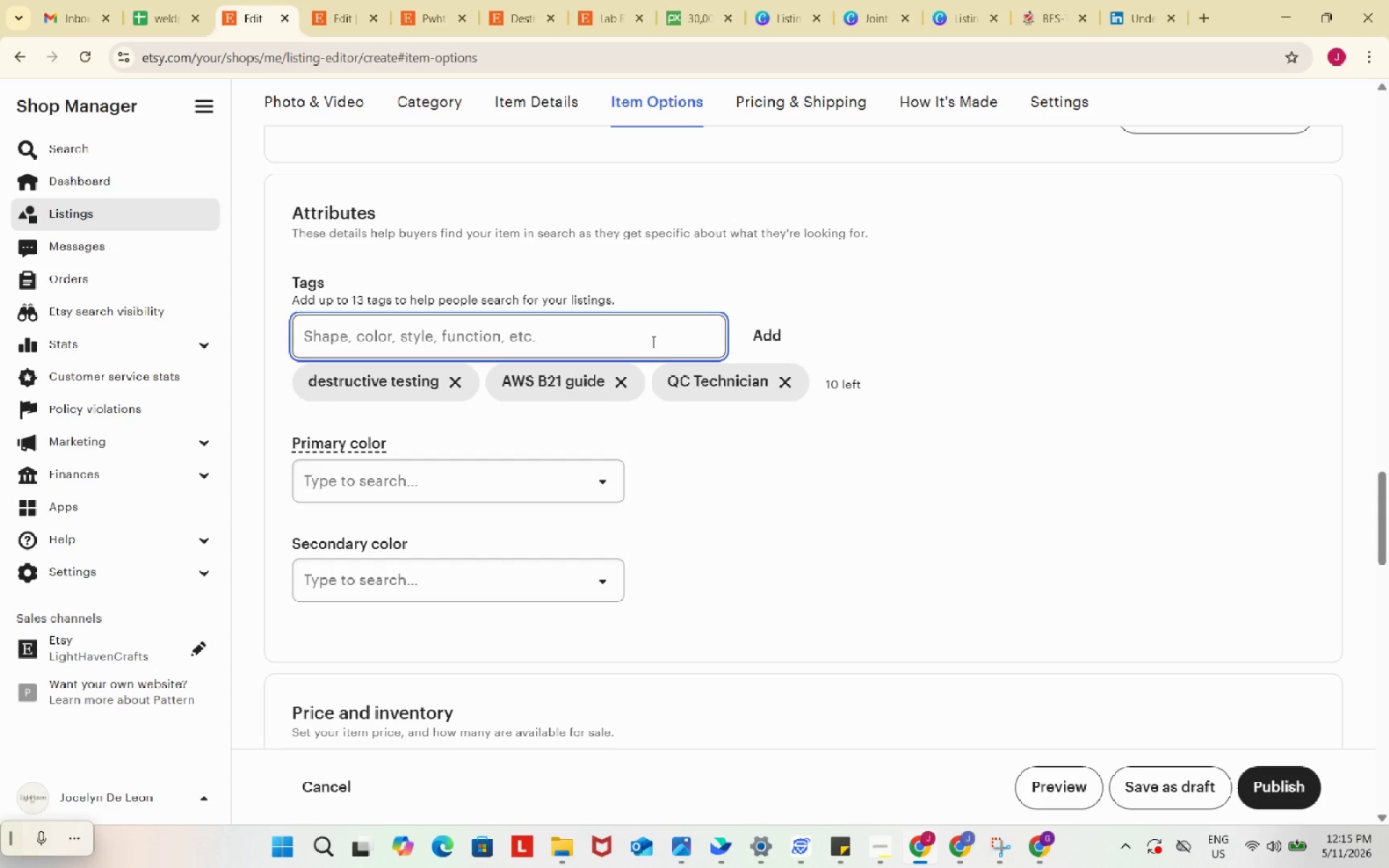 
 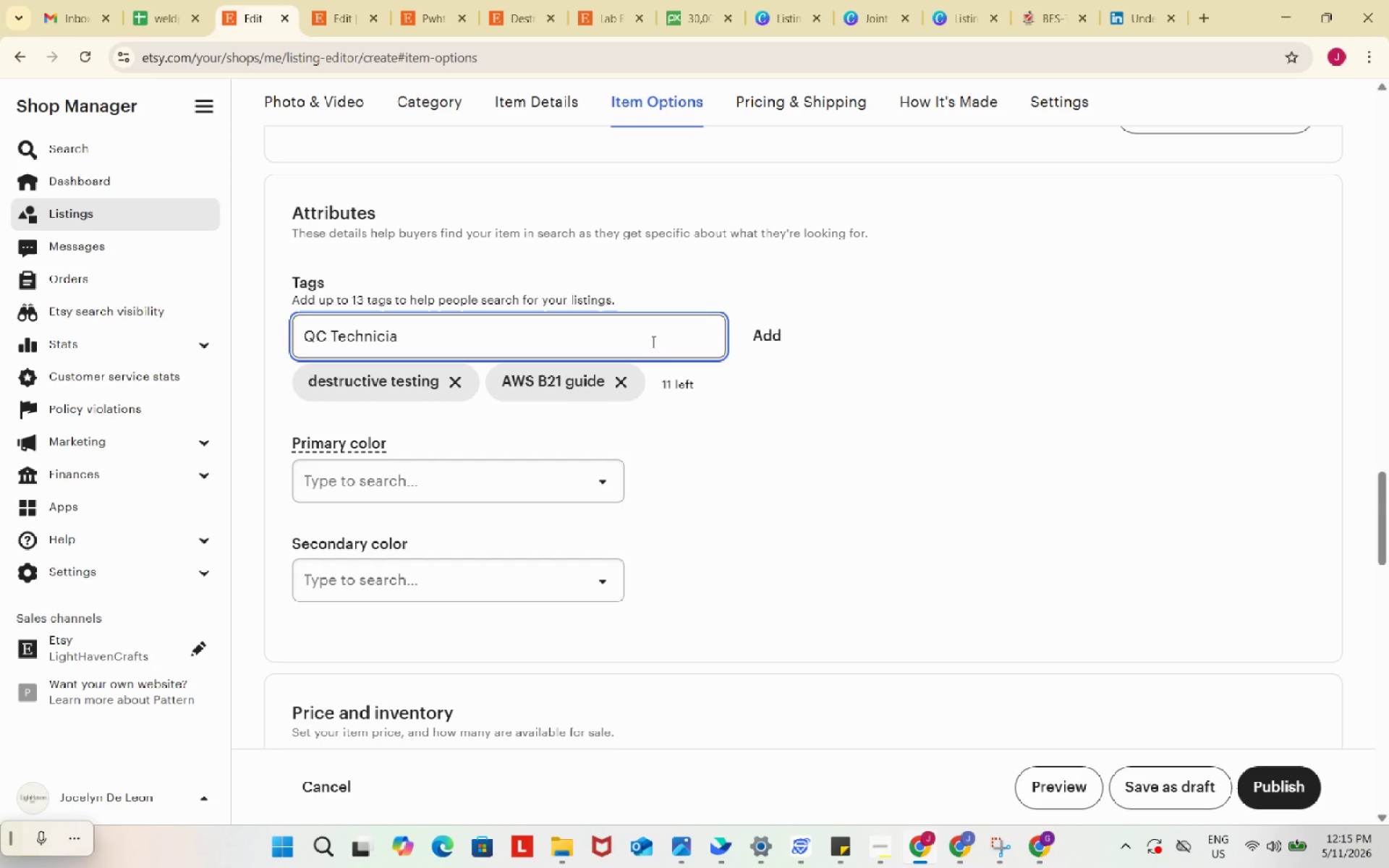 
key(Enter)
 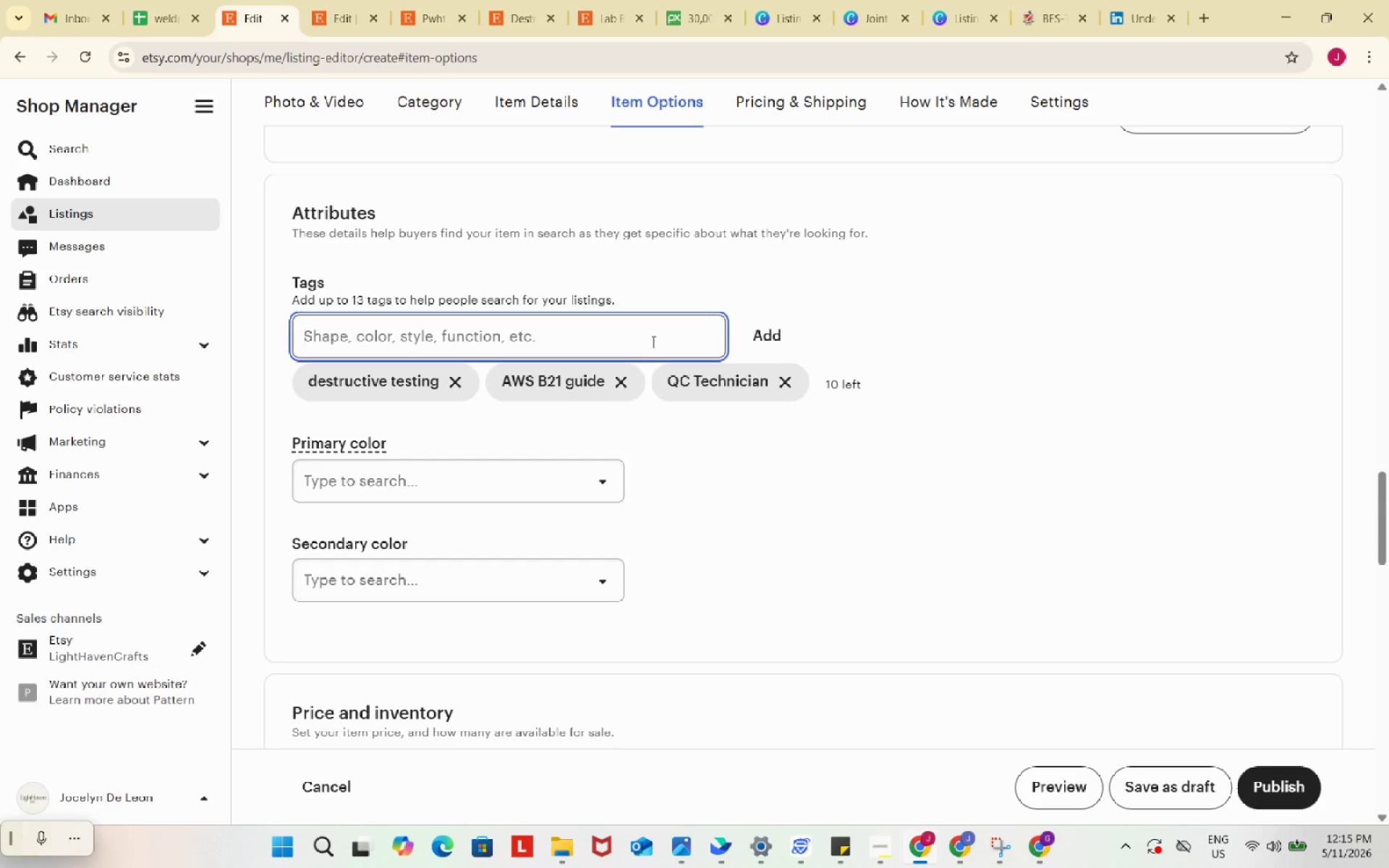 
type(Welding study guide)
 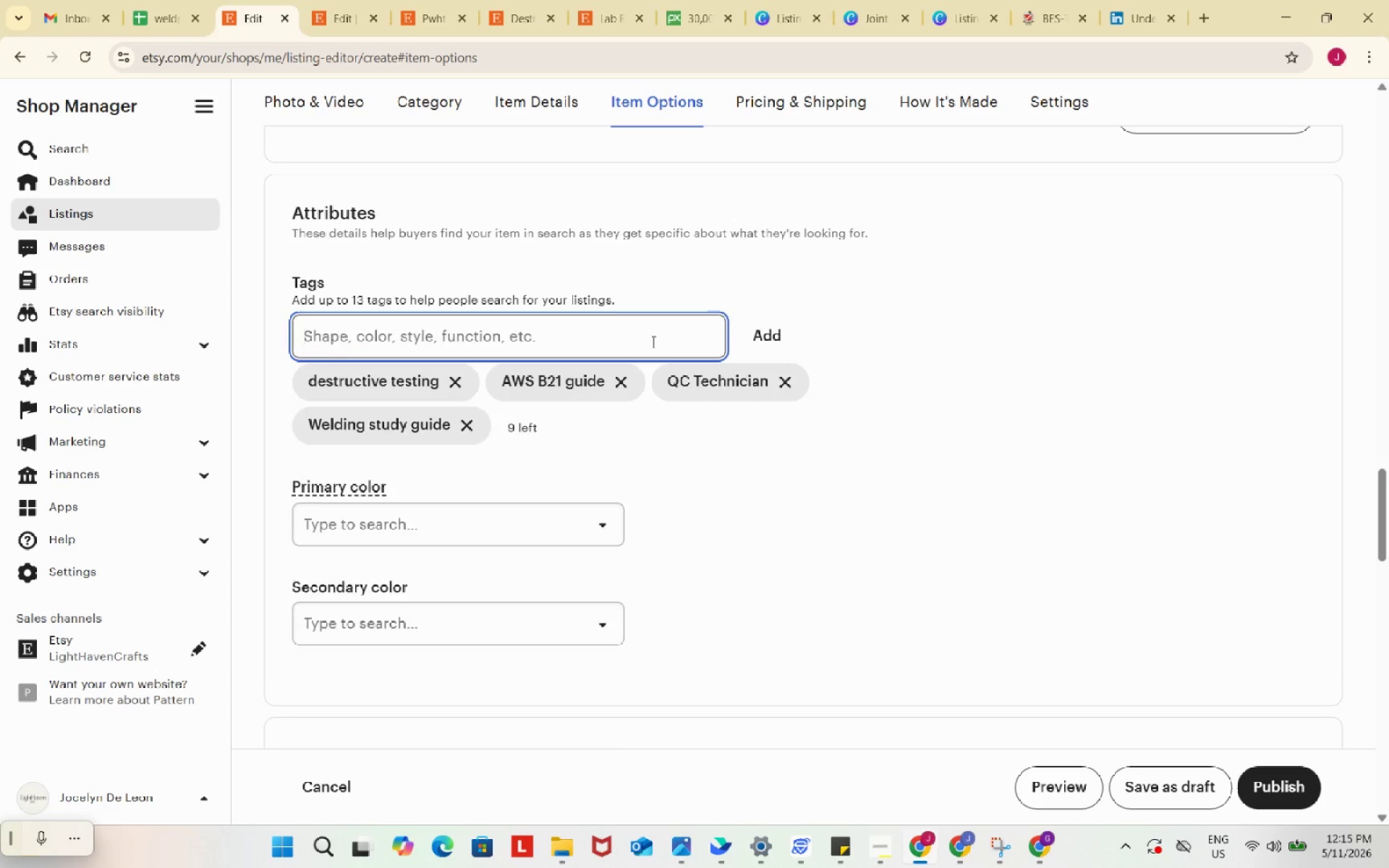 
key(Enter)
 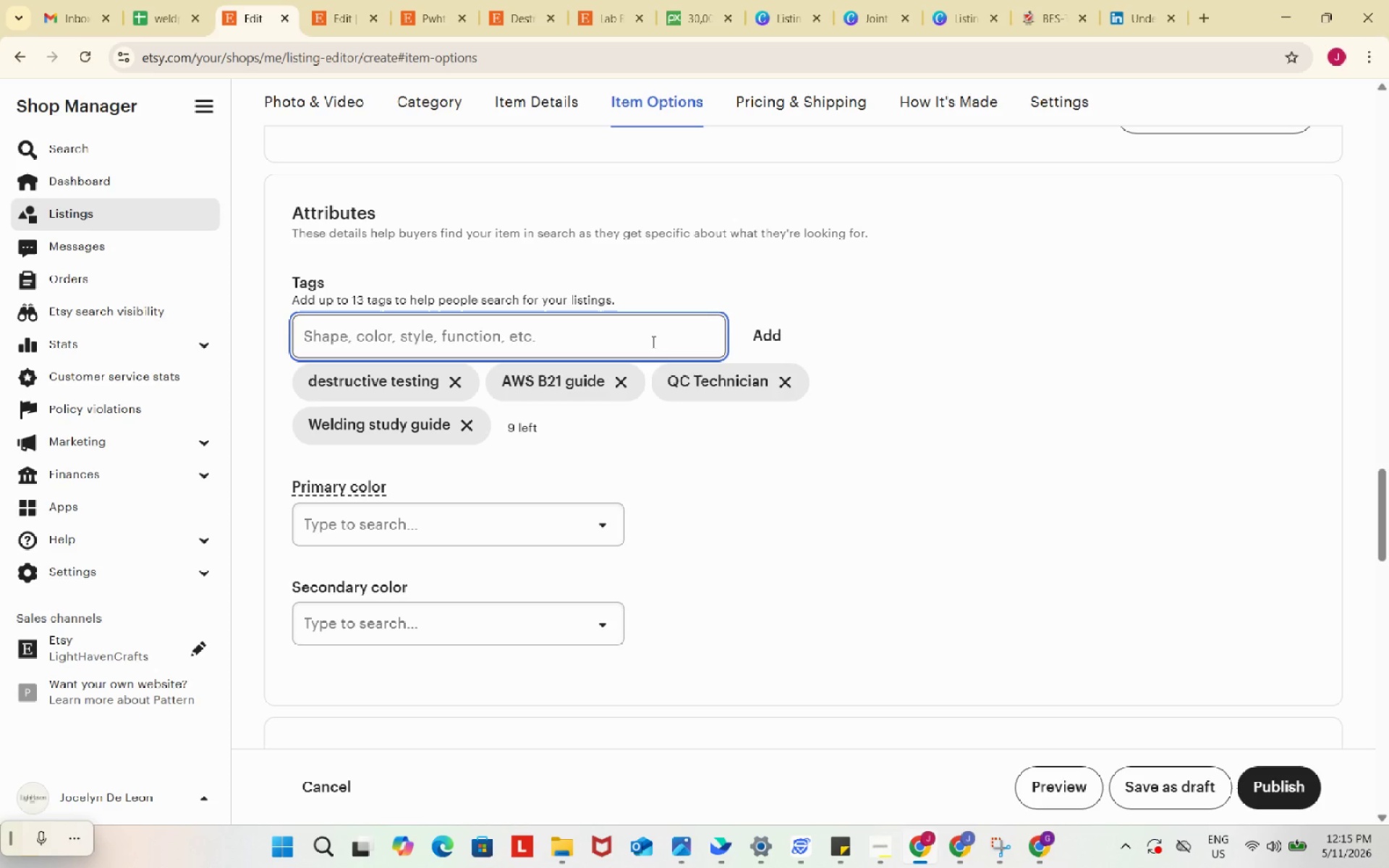 
type(bend test welding)
 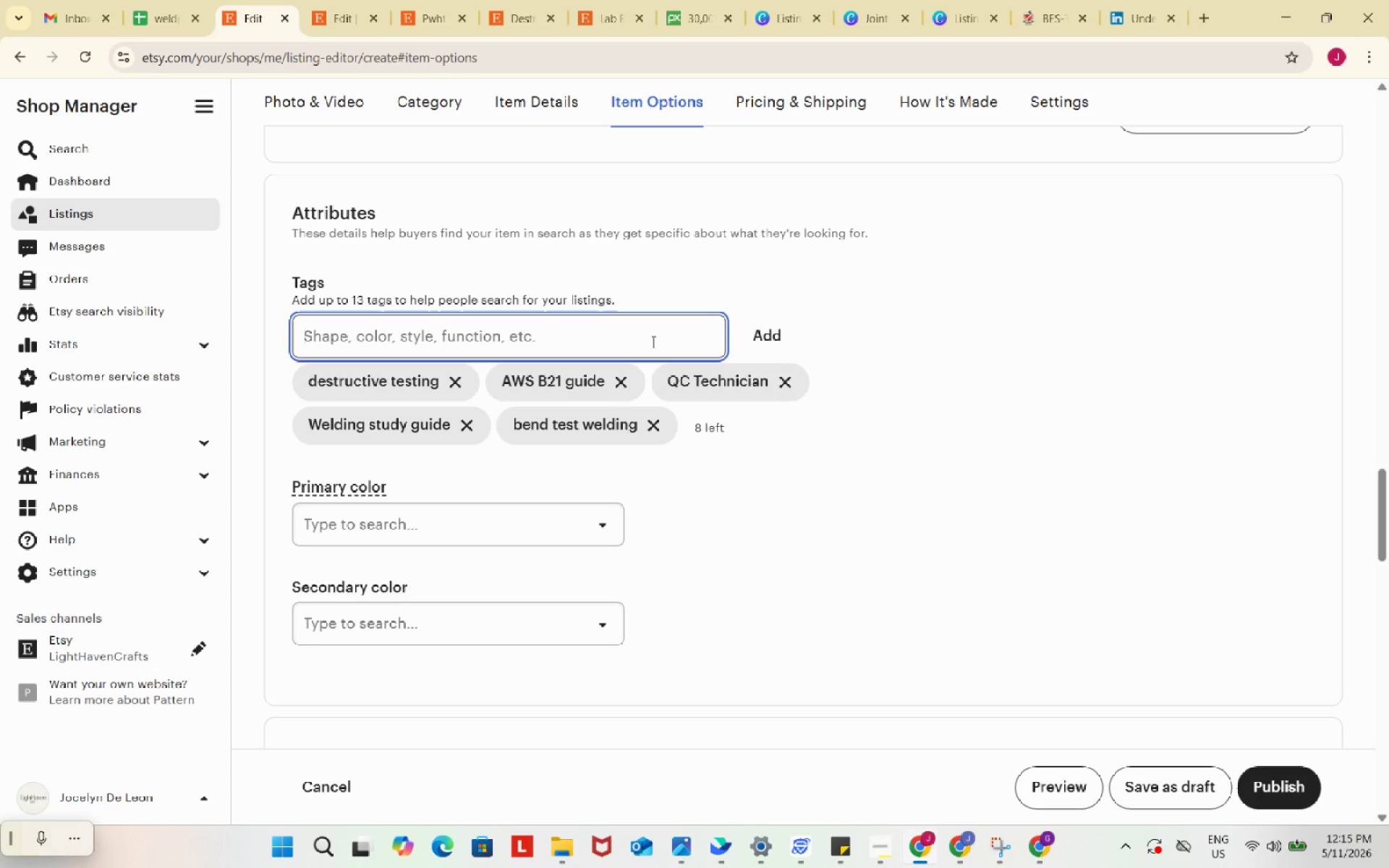 
key(Enter)
 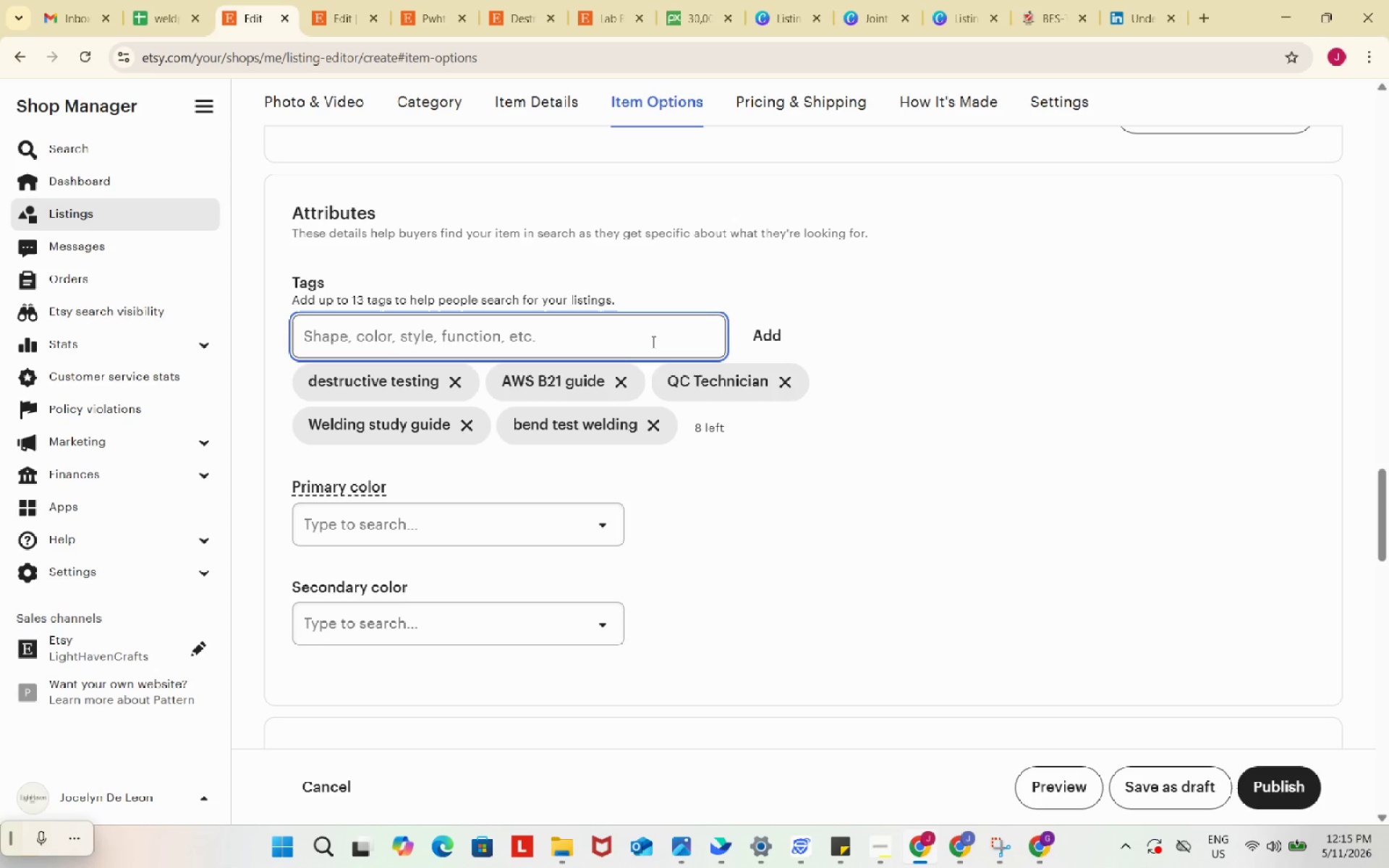 
type(tensile testing)
 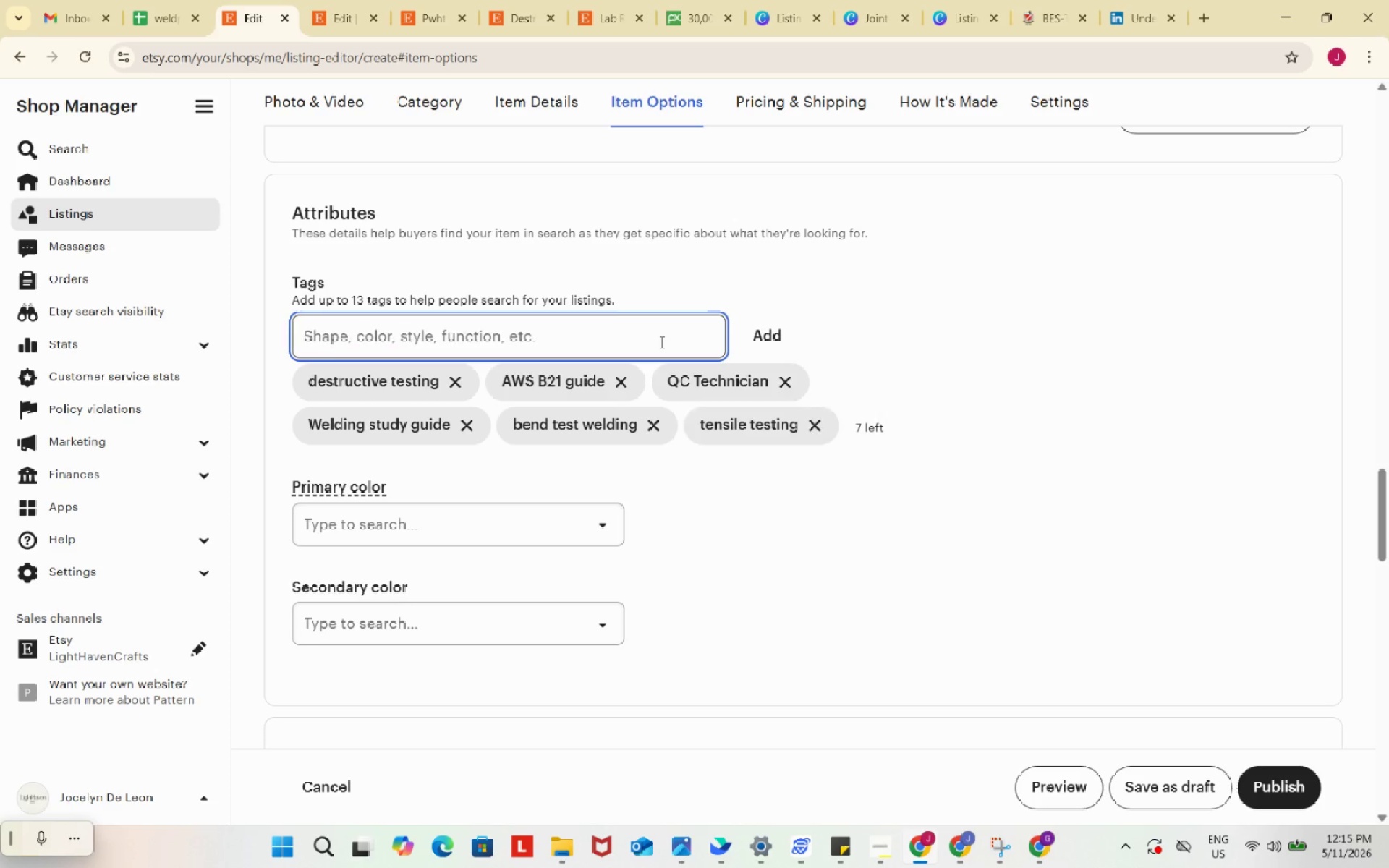 
key(Enter)
 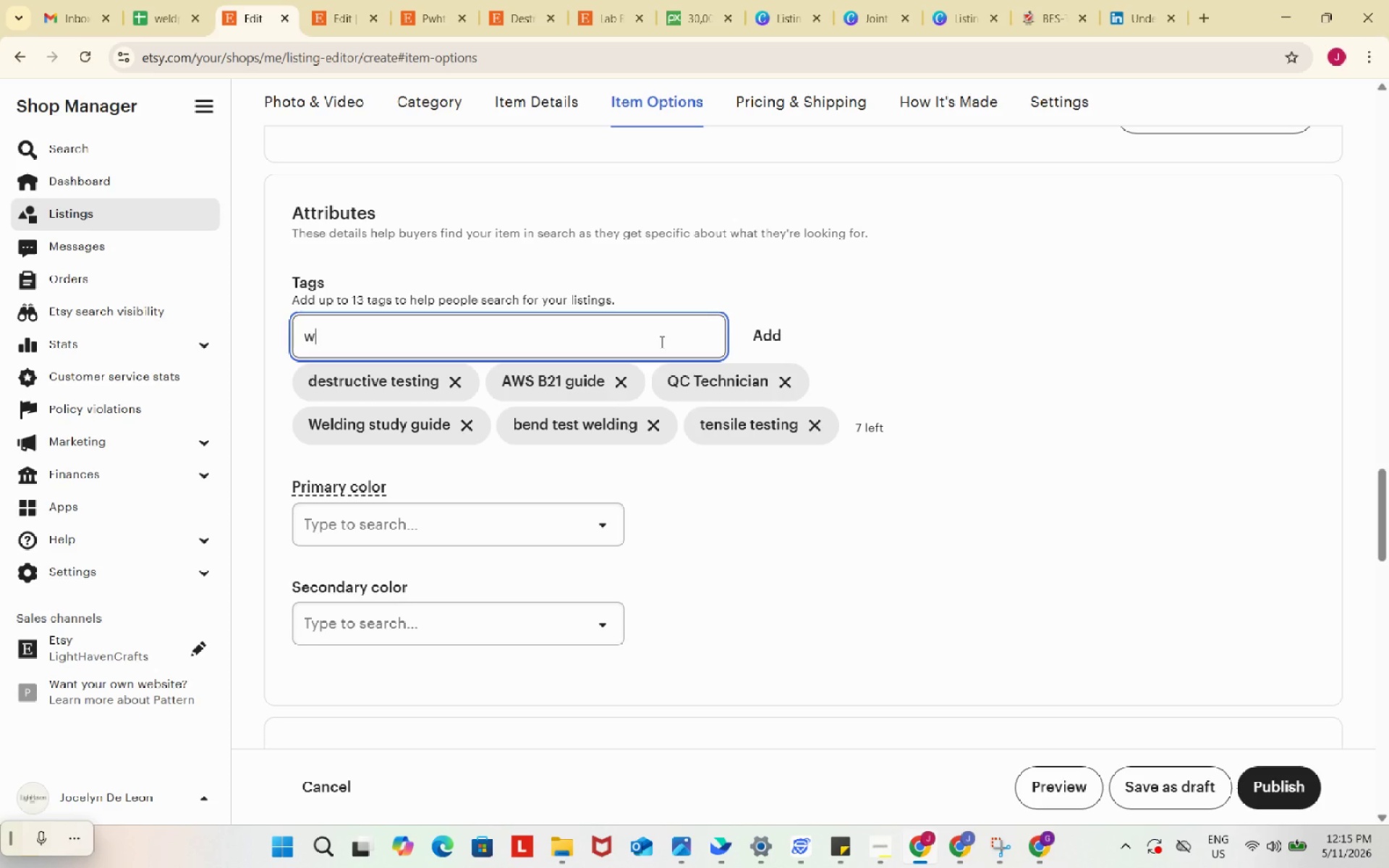 
type(welding study guide)
key(Backspace)
 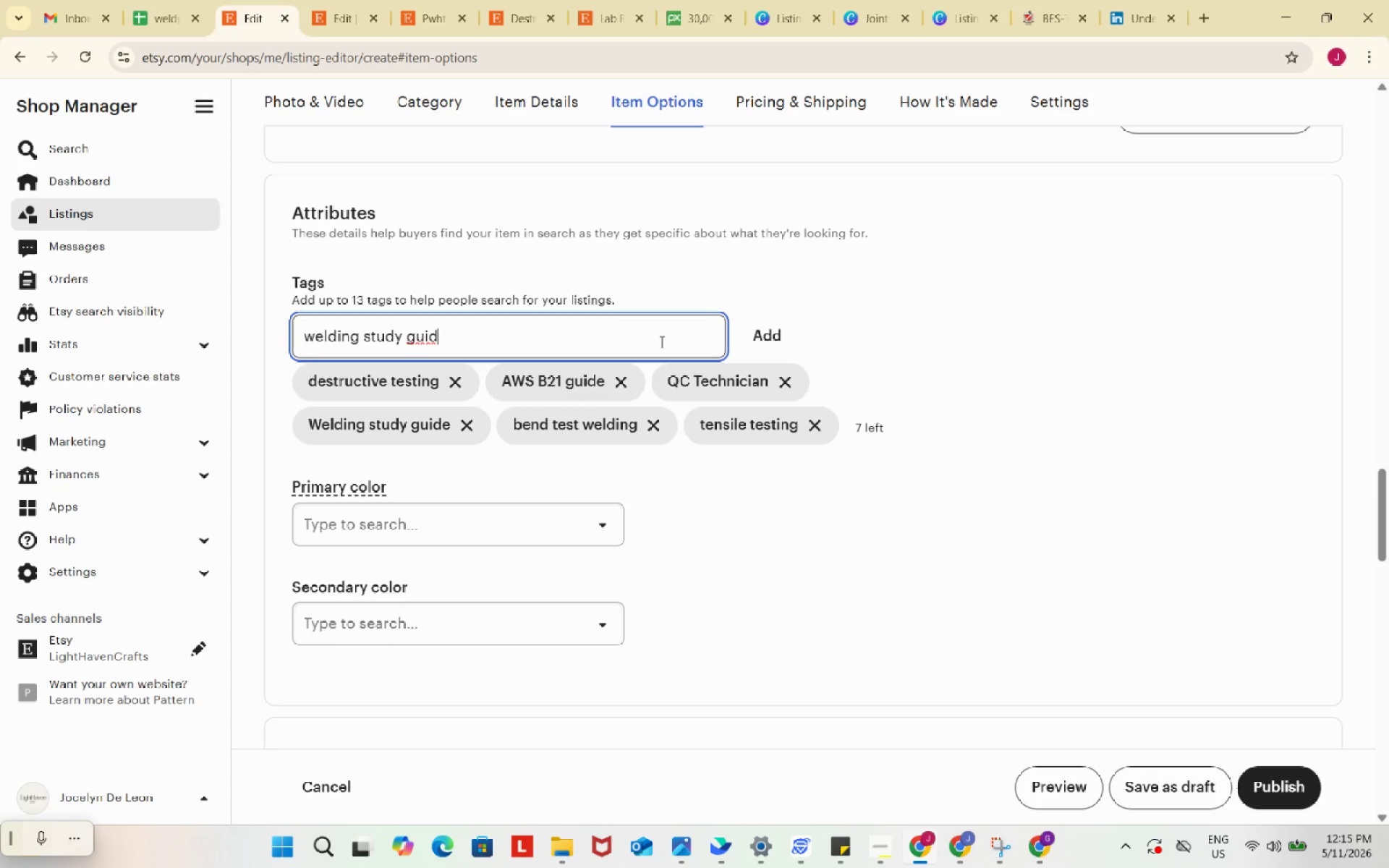 
key(Backspace)
key(Backspace)
key(Backspace)
key(Backspace)
key(Backspace)
key(Backspace)
key(Backspace)
key(Backspace)
key(Backspace)
key(Backspace)
type(guide)
 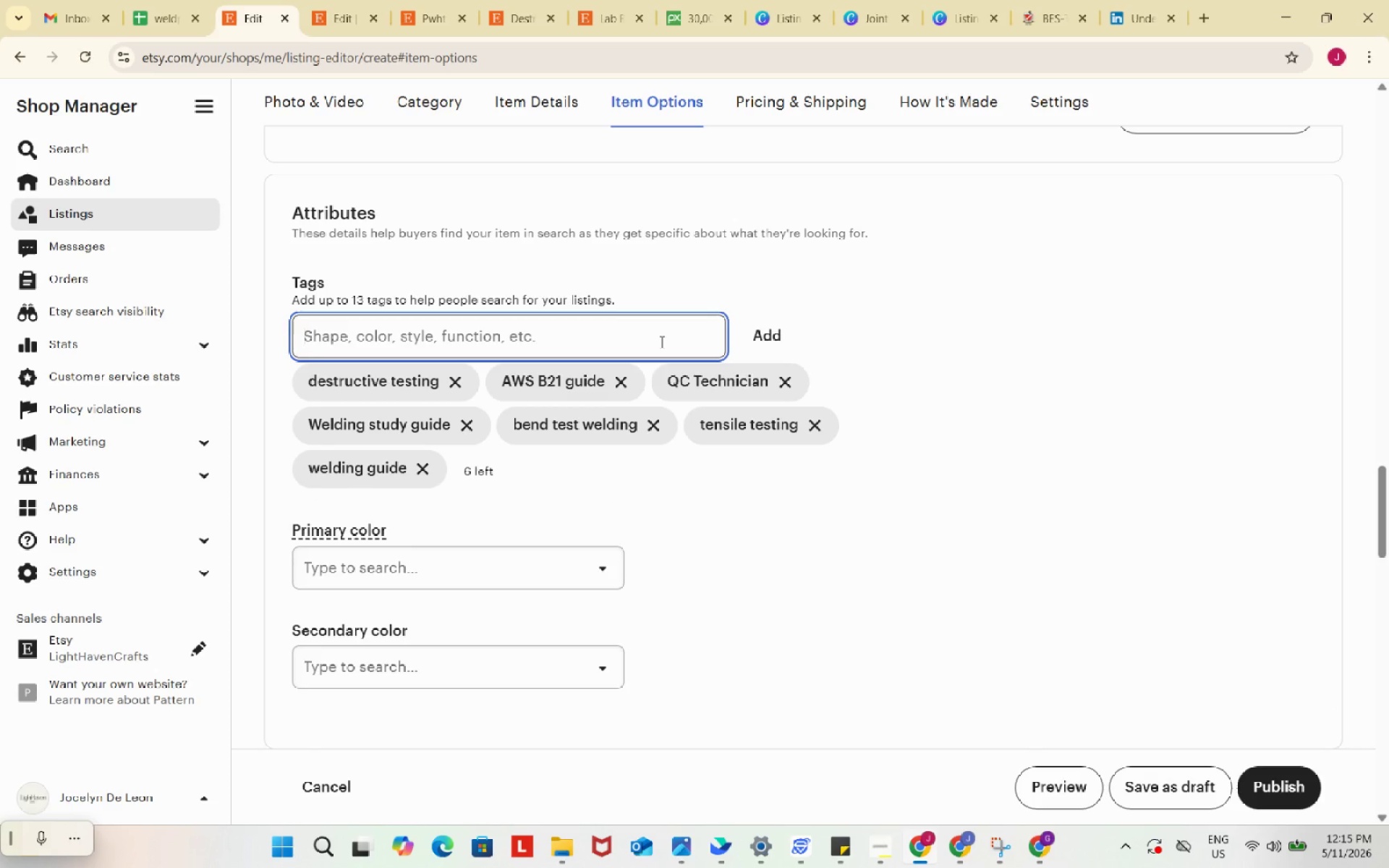 
key(Enter)
 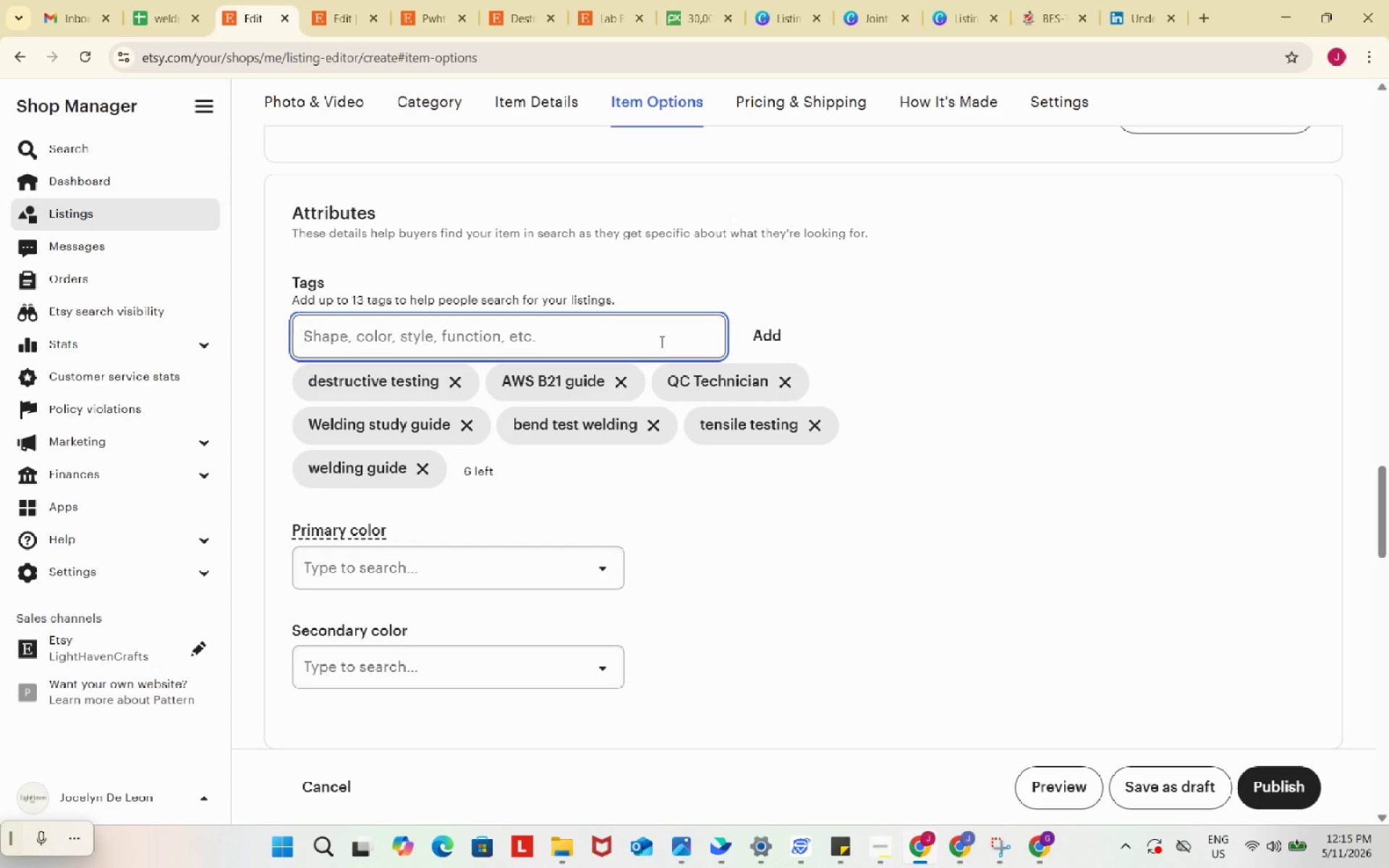 
type(bend )
 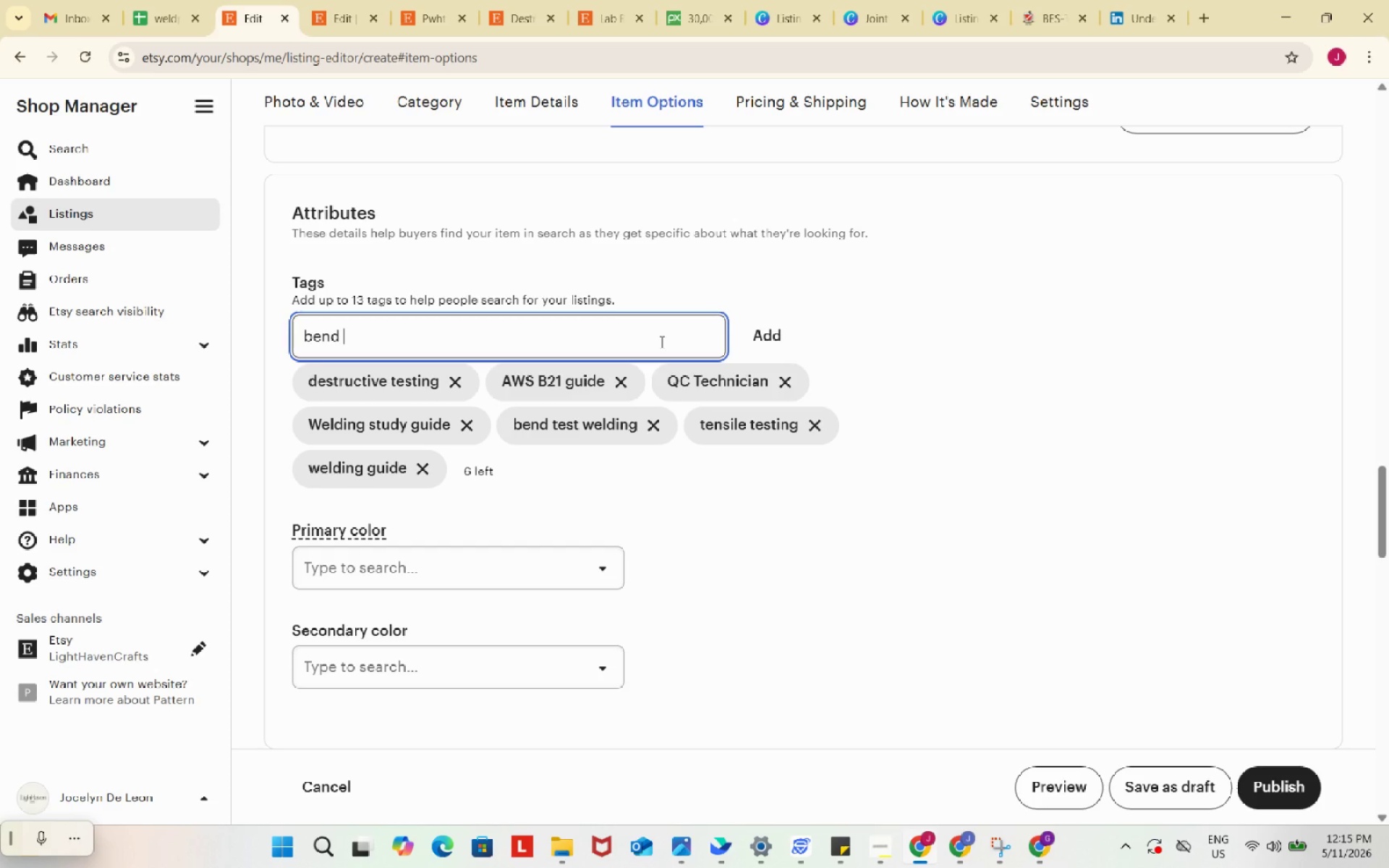 
type(test)
 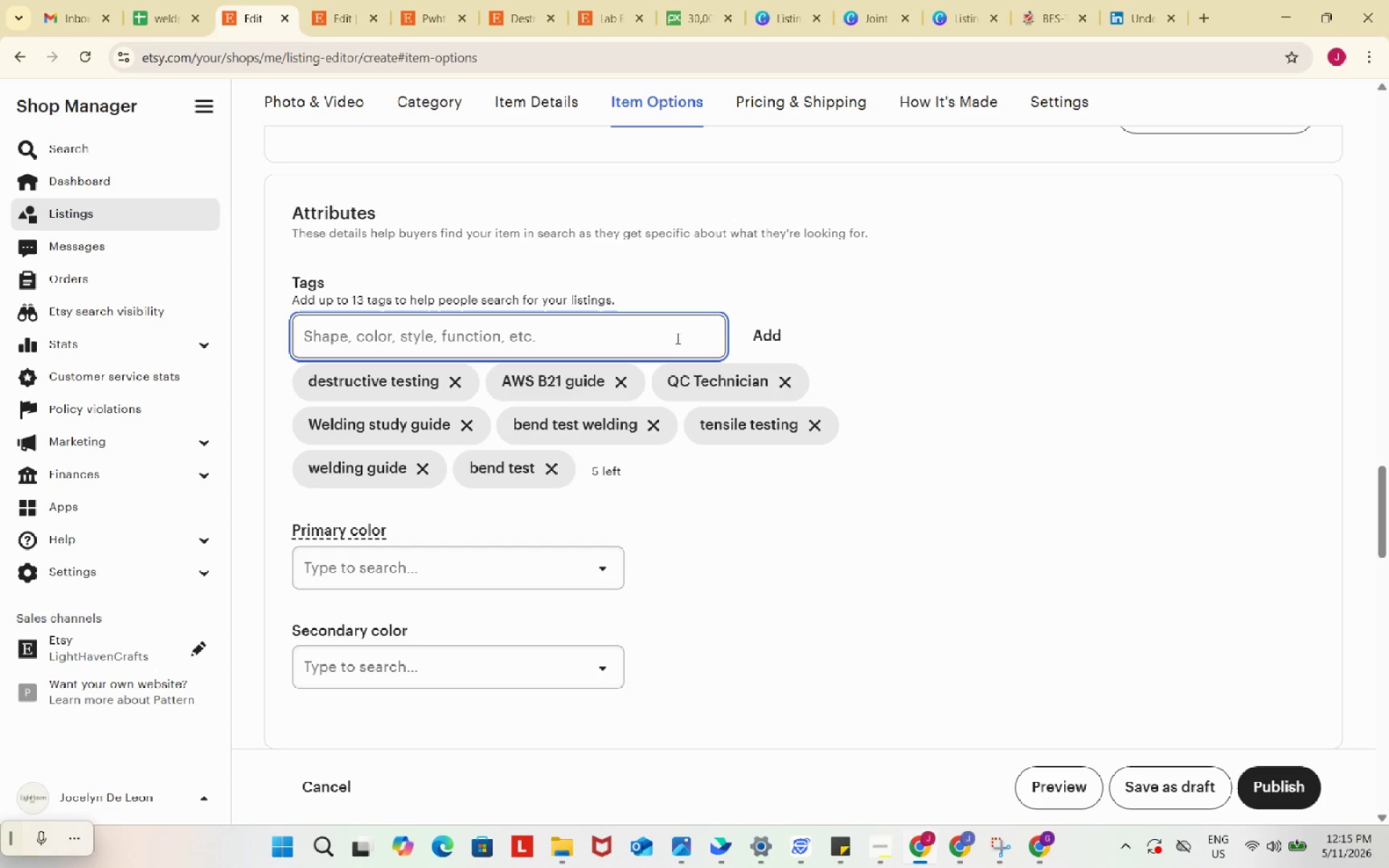 
key(Enter)
 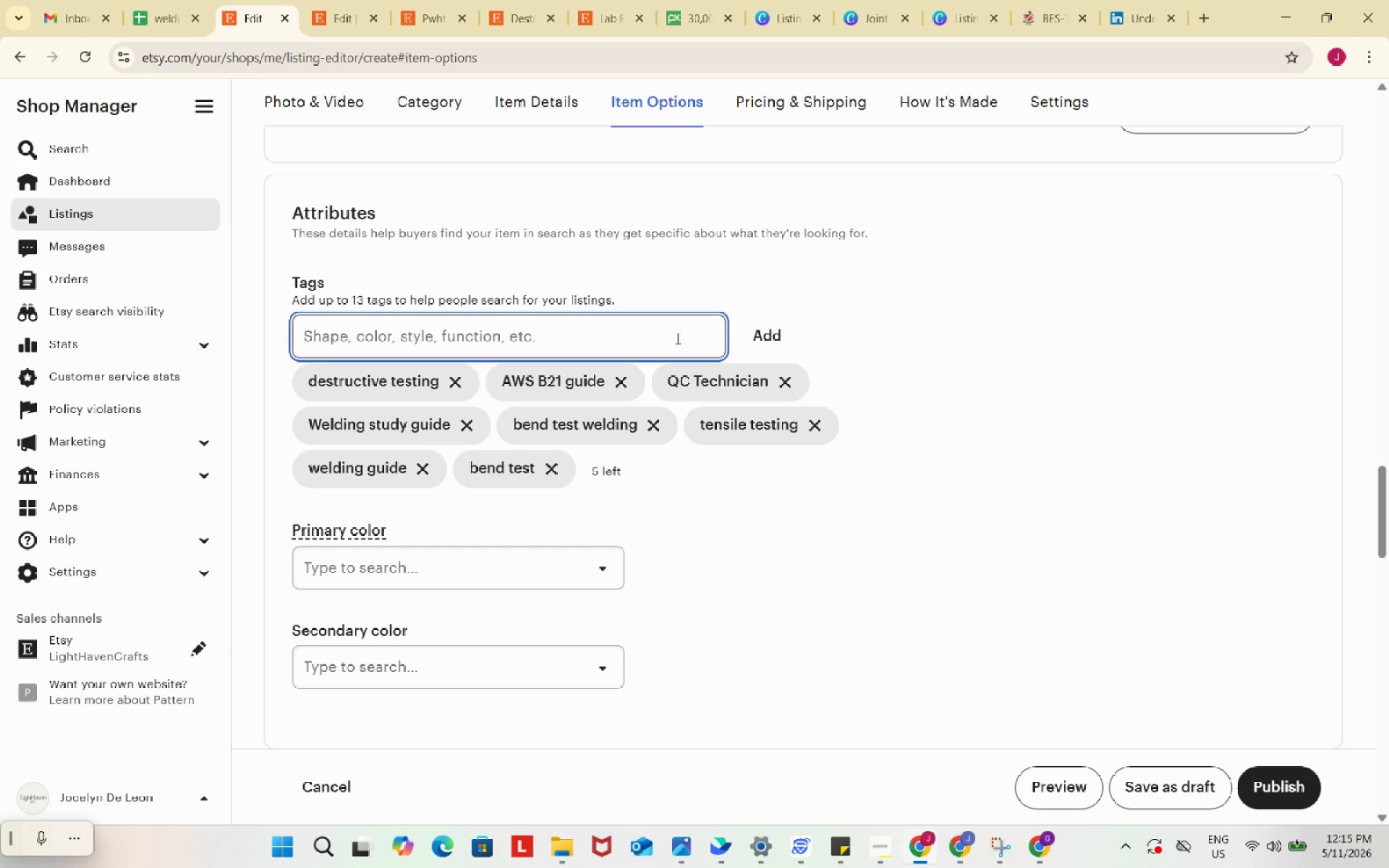 
type(tensile testing)
 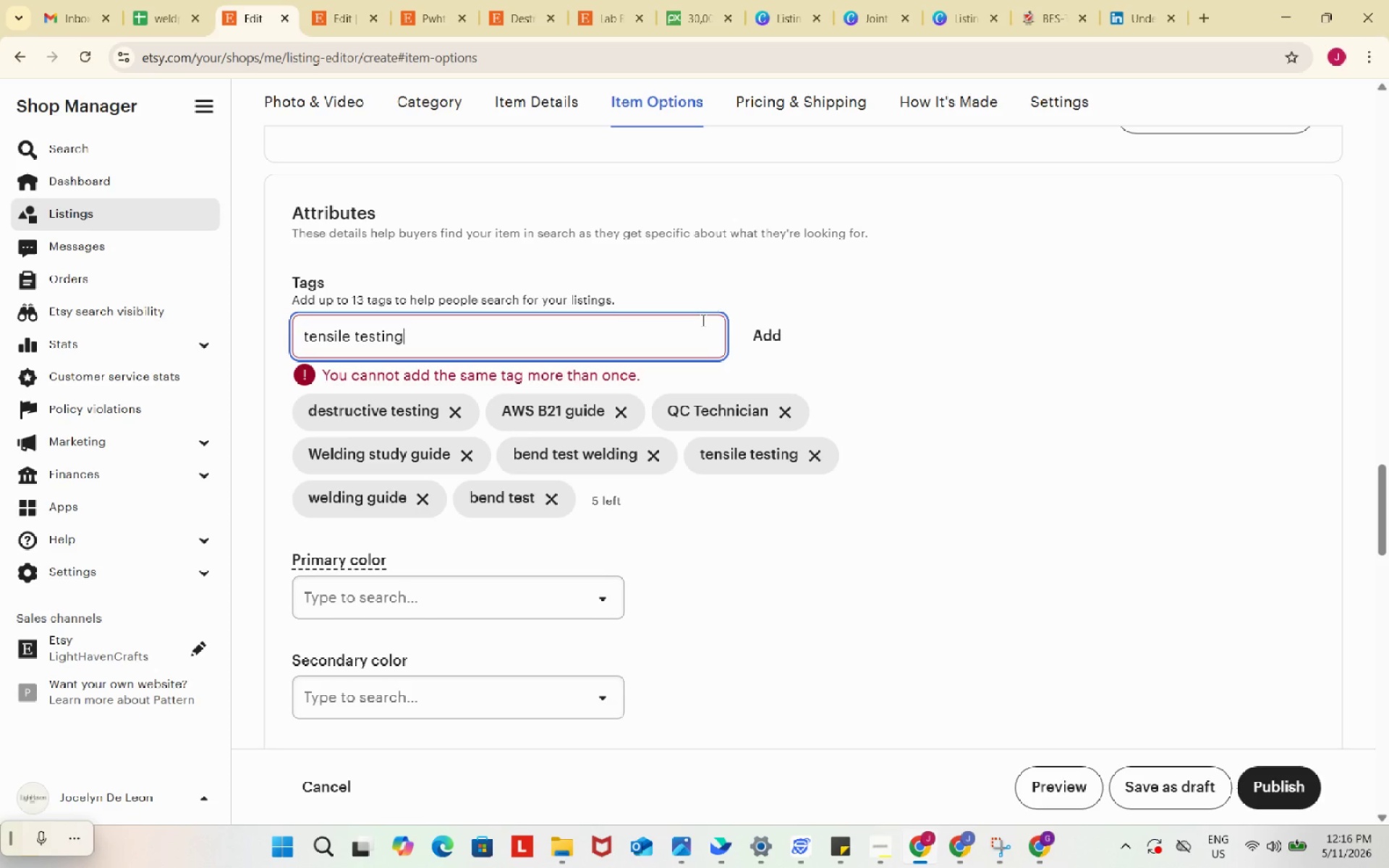 
wait(7.41)
 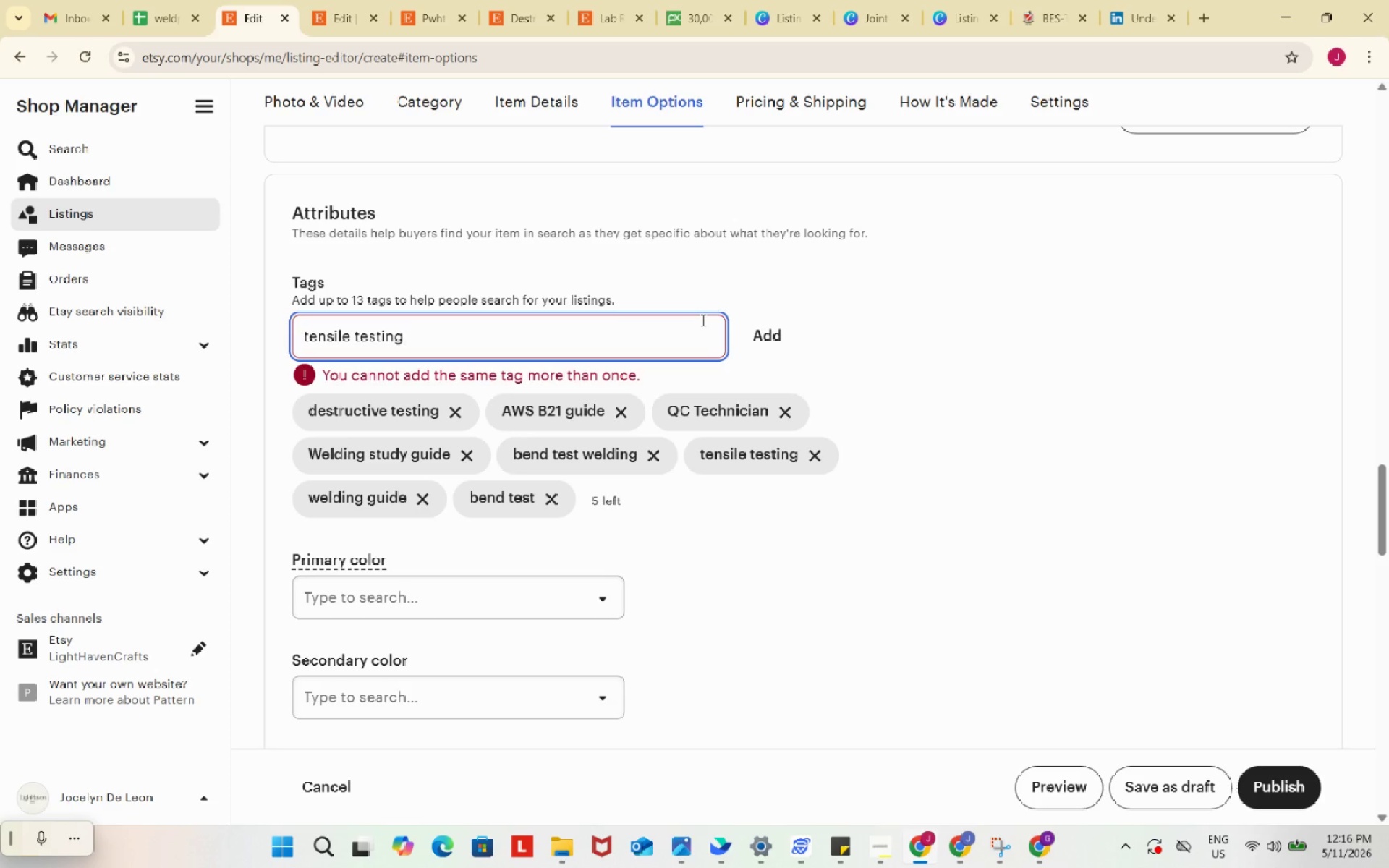 
hold_key(key=Backspace, duration=0.83)
 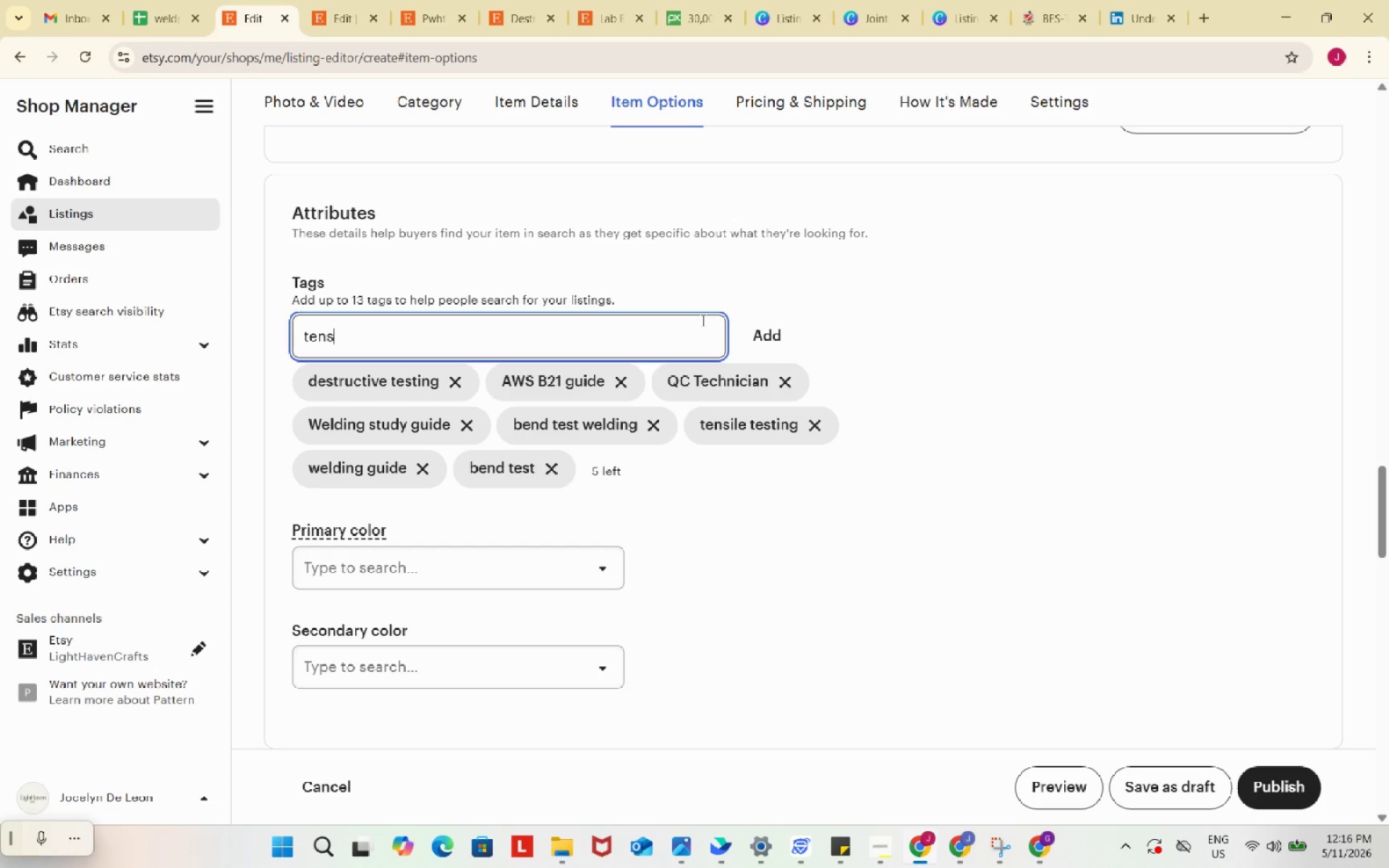 
wait(8.58)
 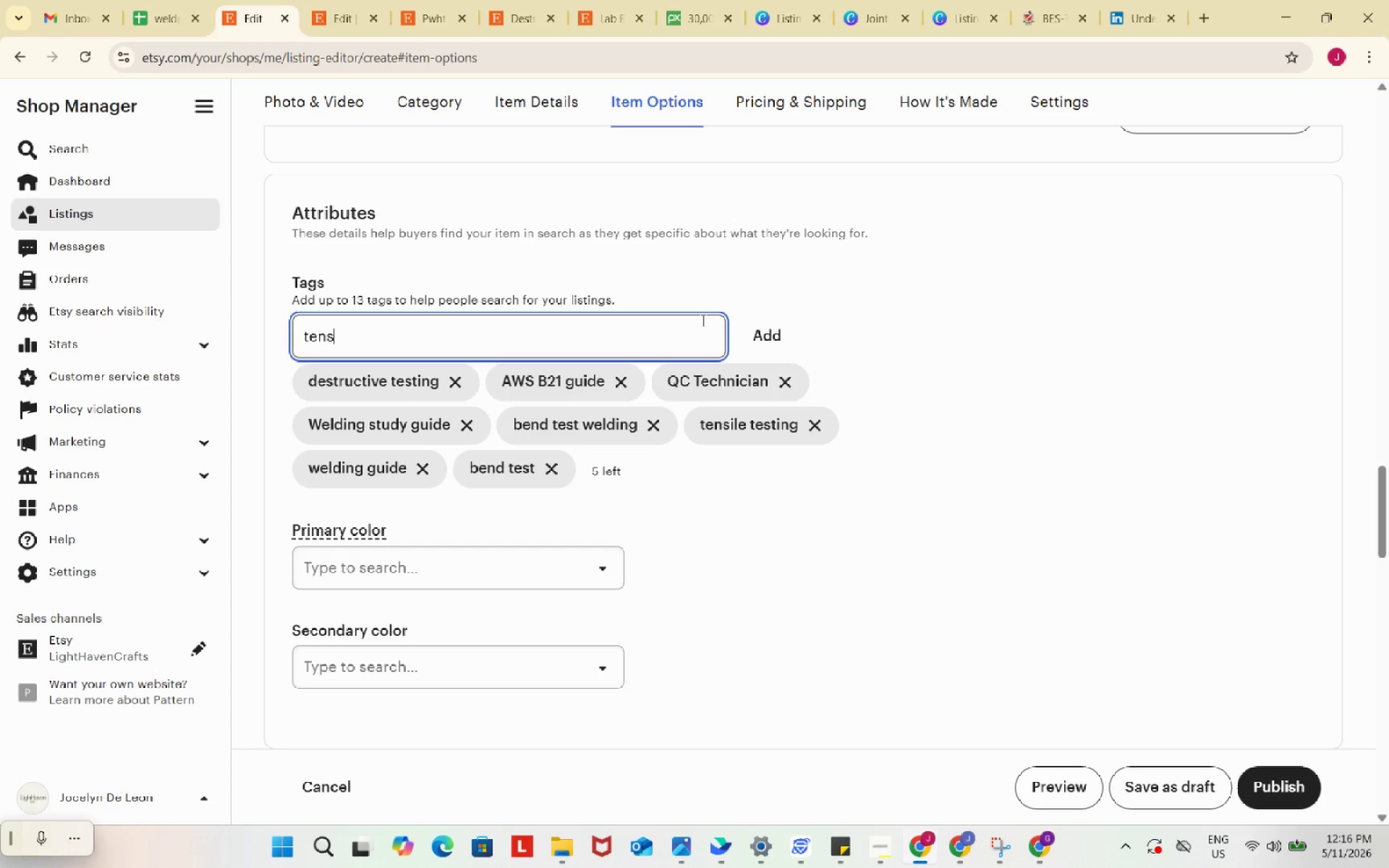 
left_click([421, 471])
 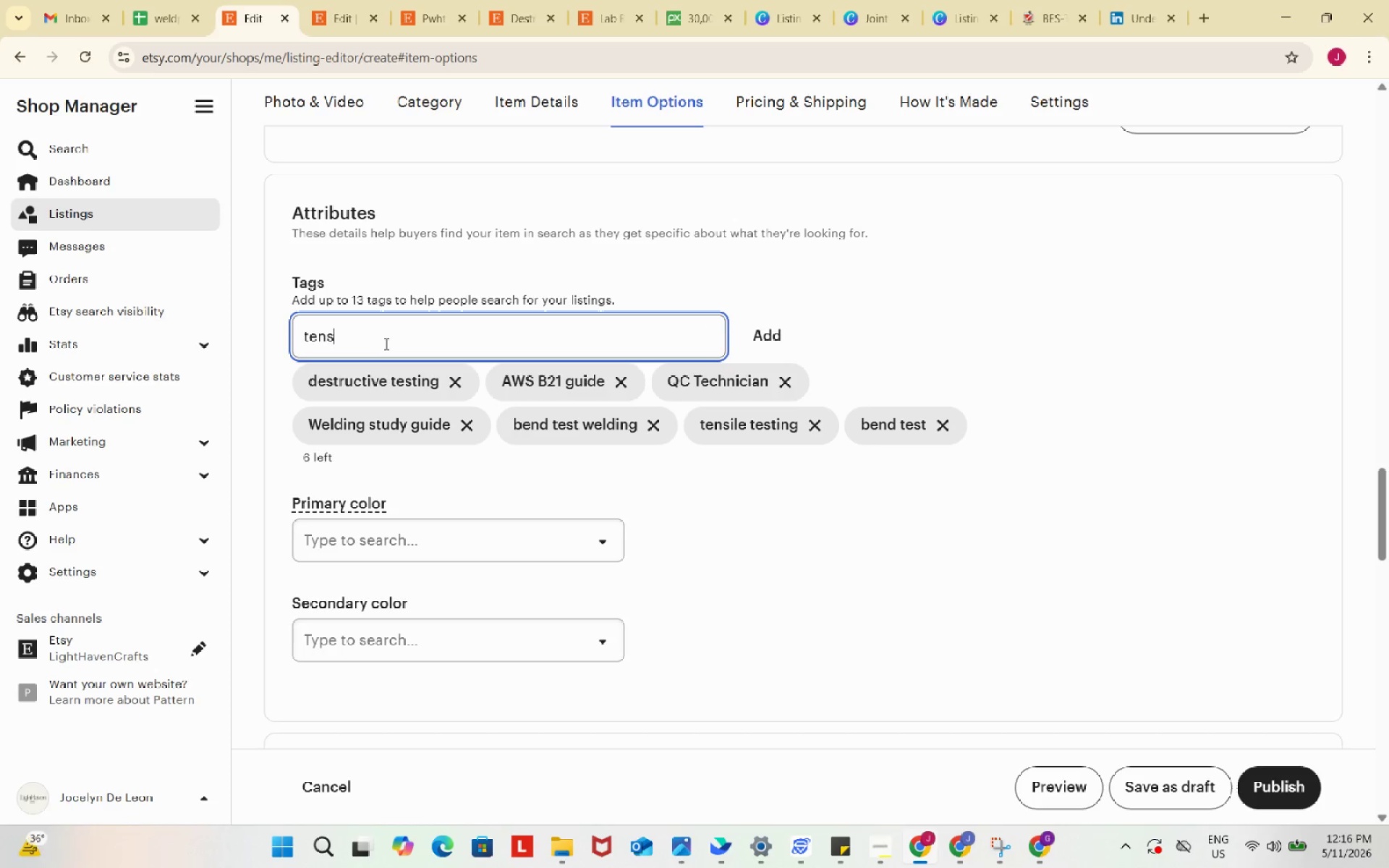 
left_click([385, 344])
 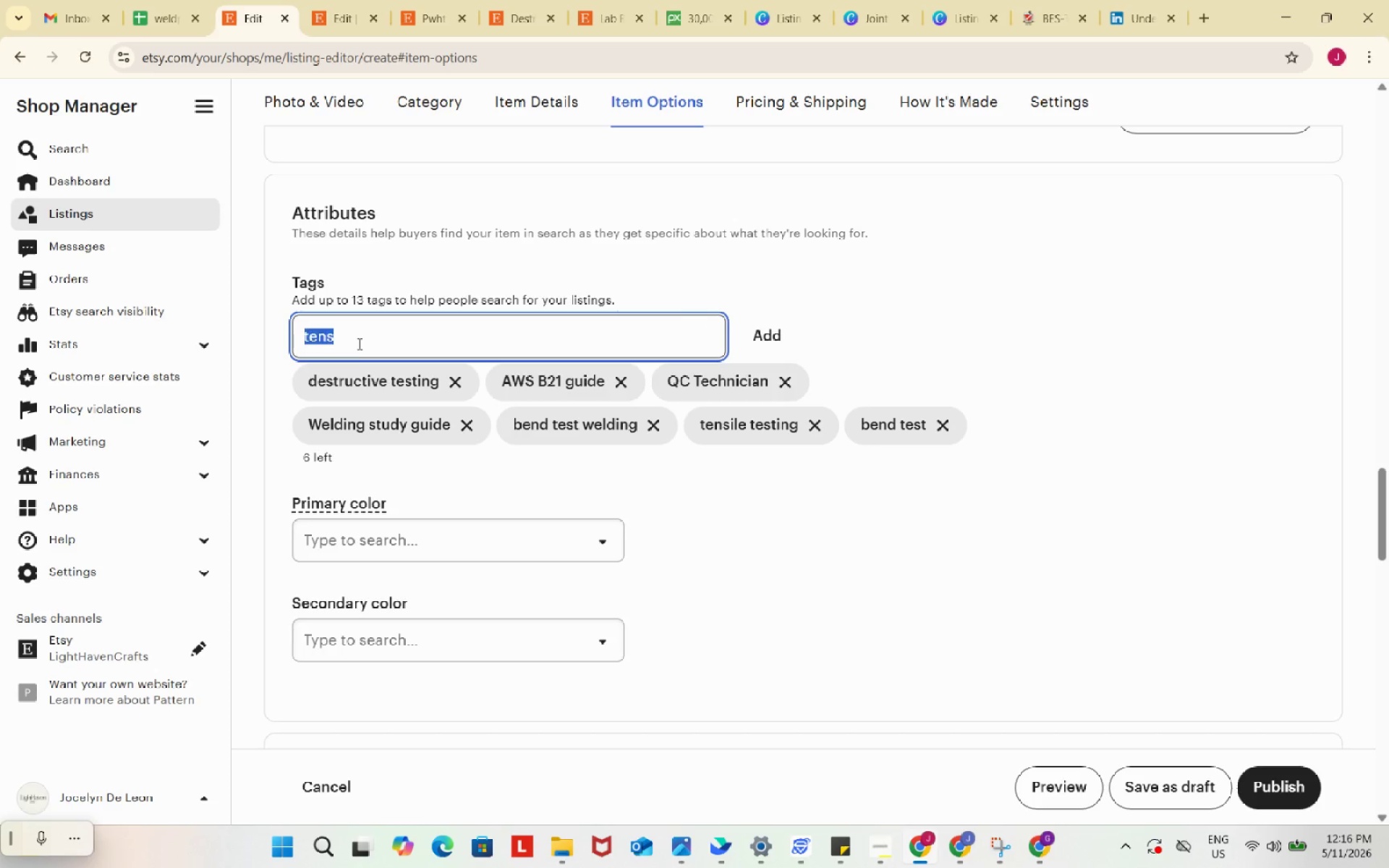 
left_click_drag(start_coordinate=[384, 344], to_coordinate=[342, 341])
 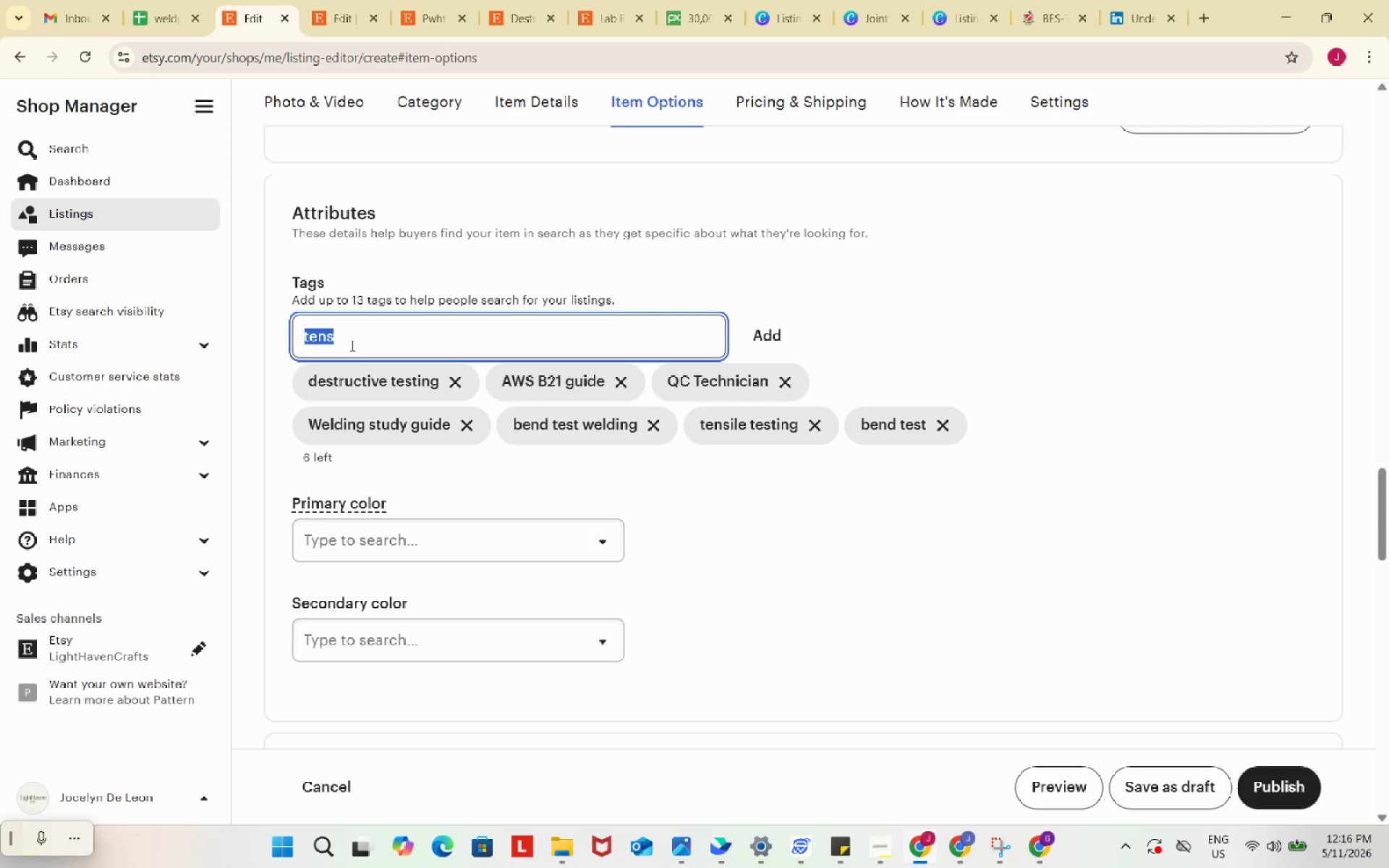 
key(Backspace)
 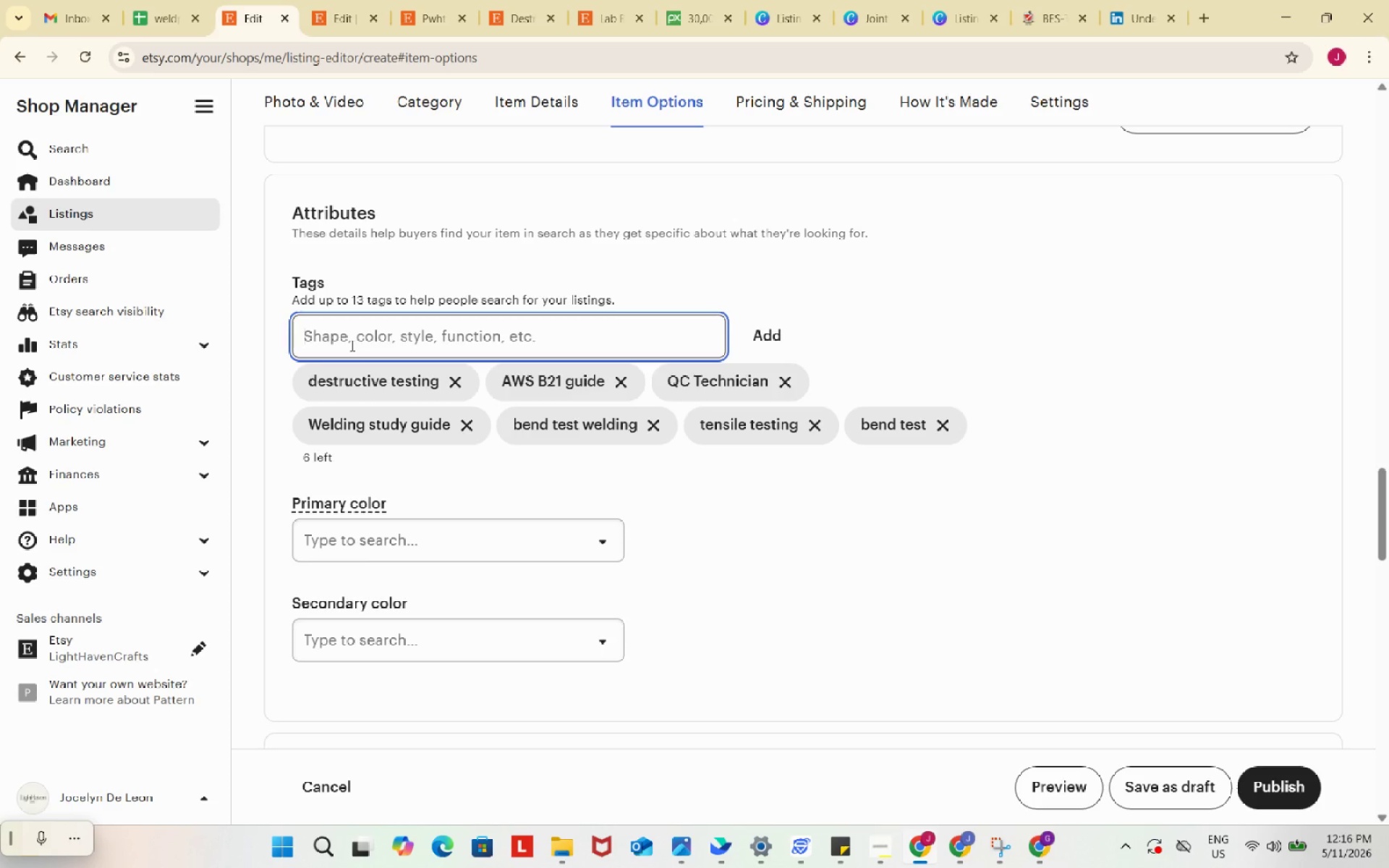 
wait(6.01)
 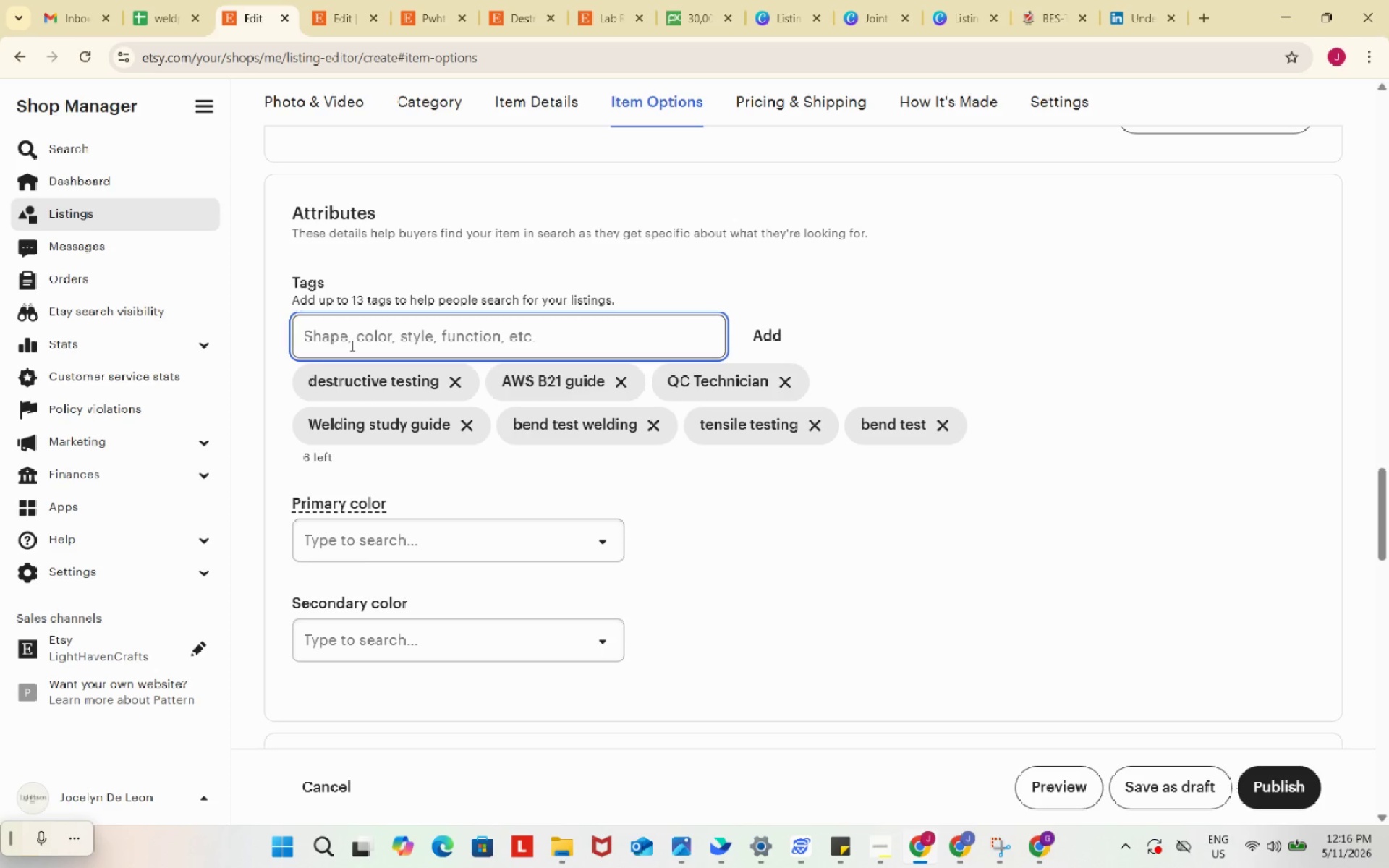 
type(welding inspection)
 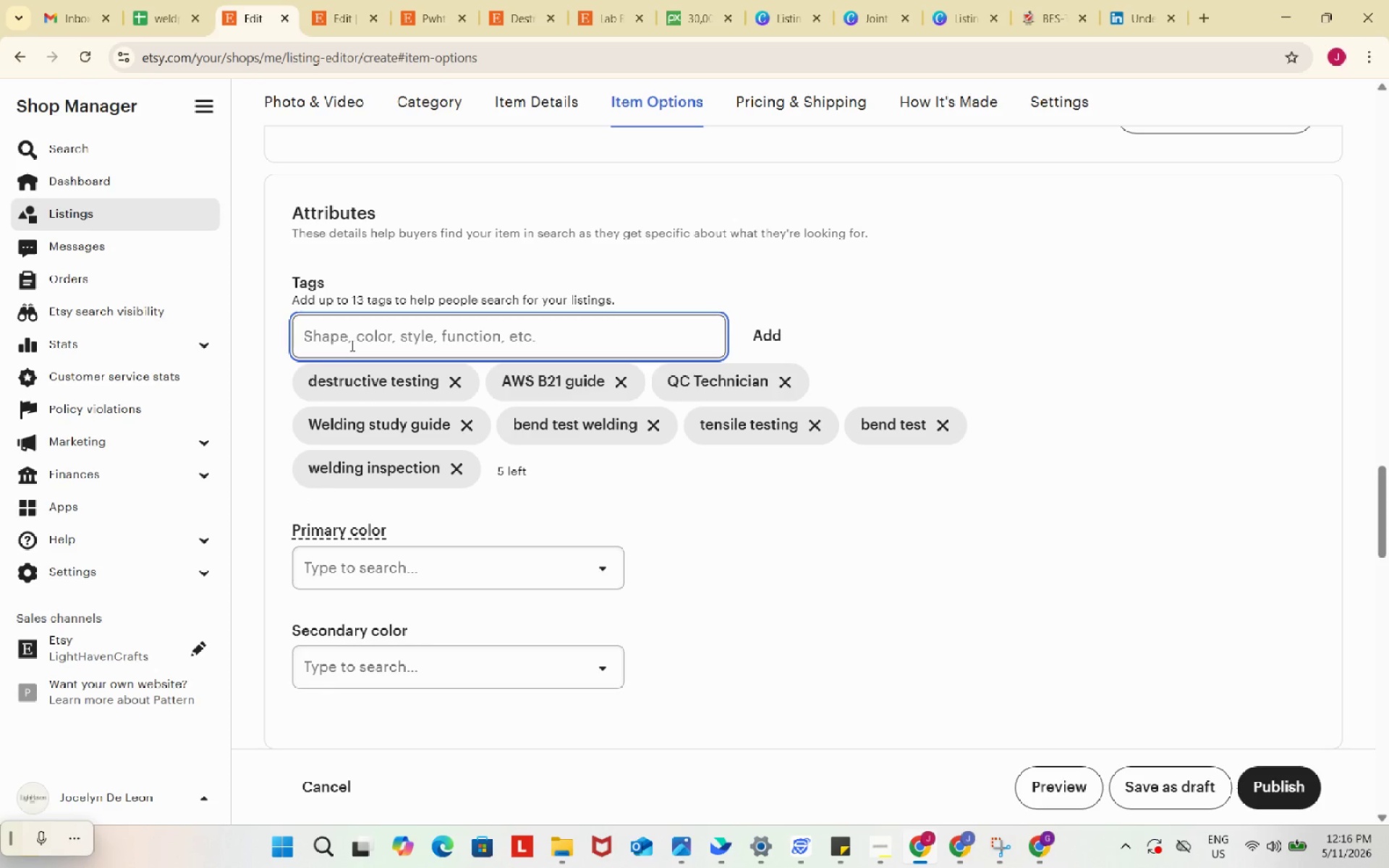 
key(Enter)
 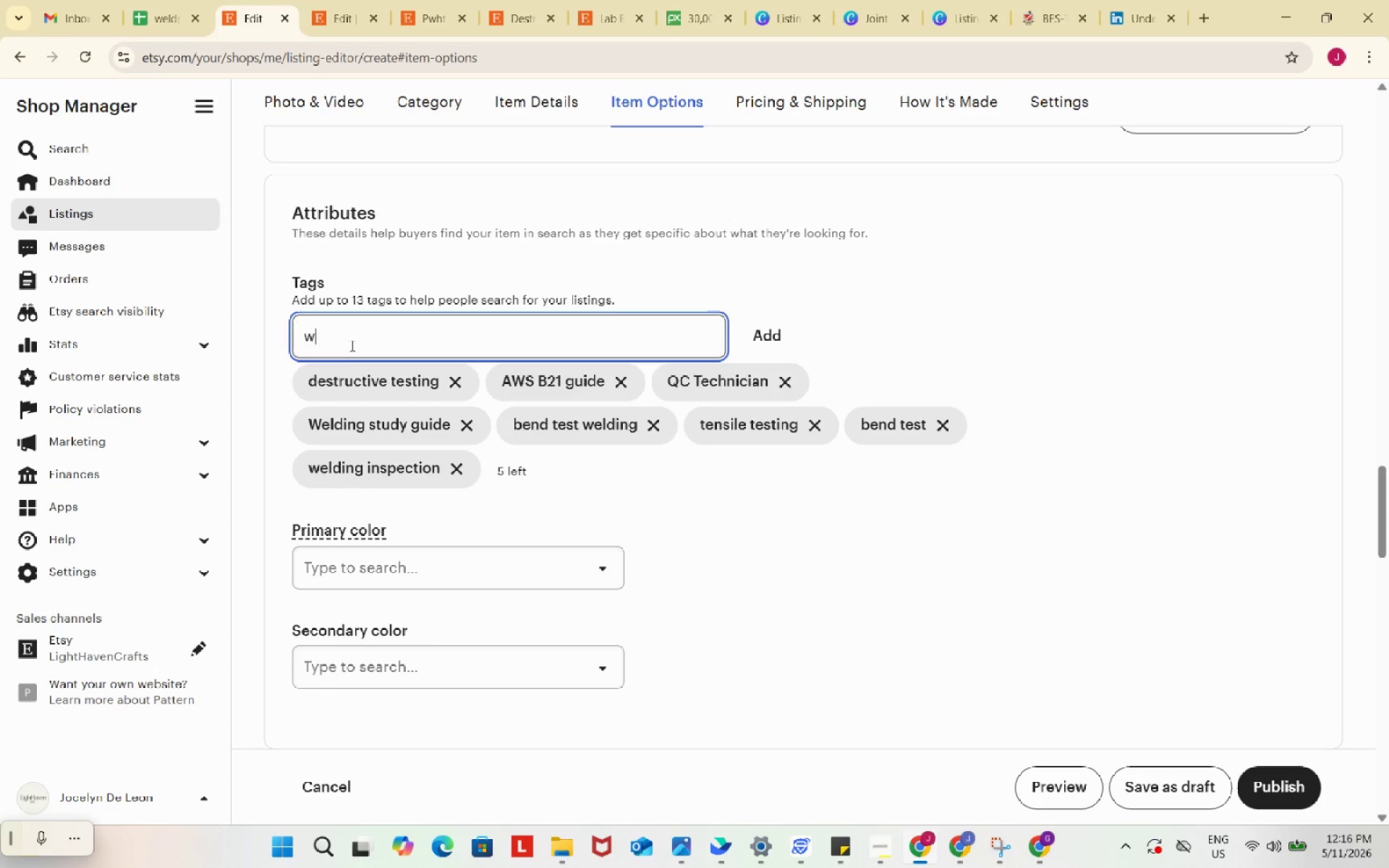 
type(welding QA QC)
 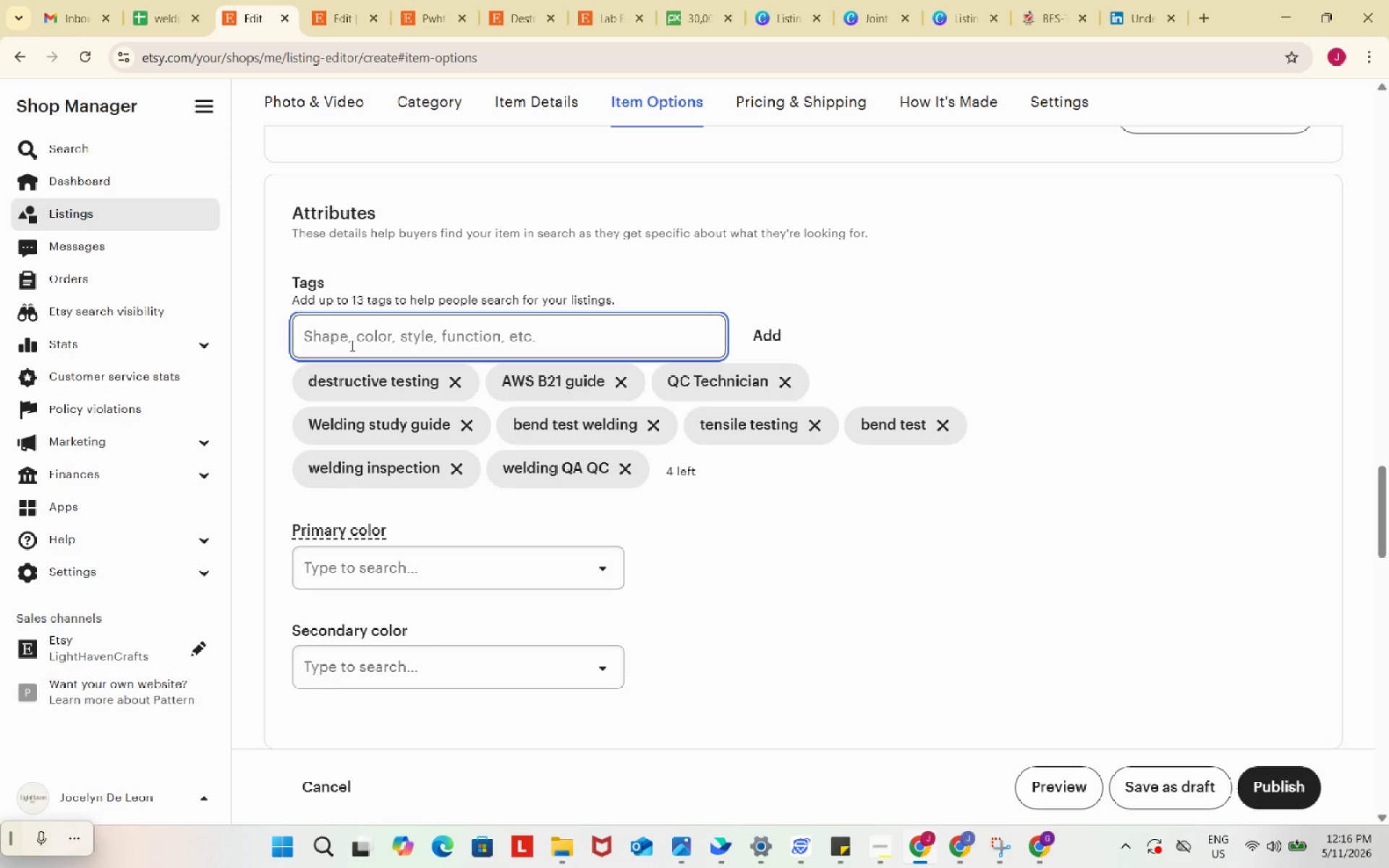 
 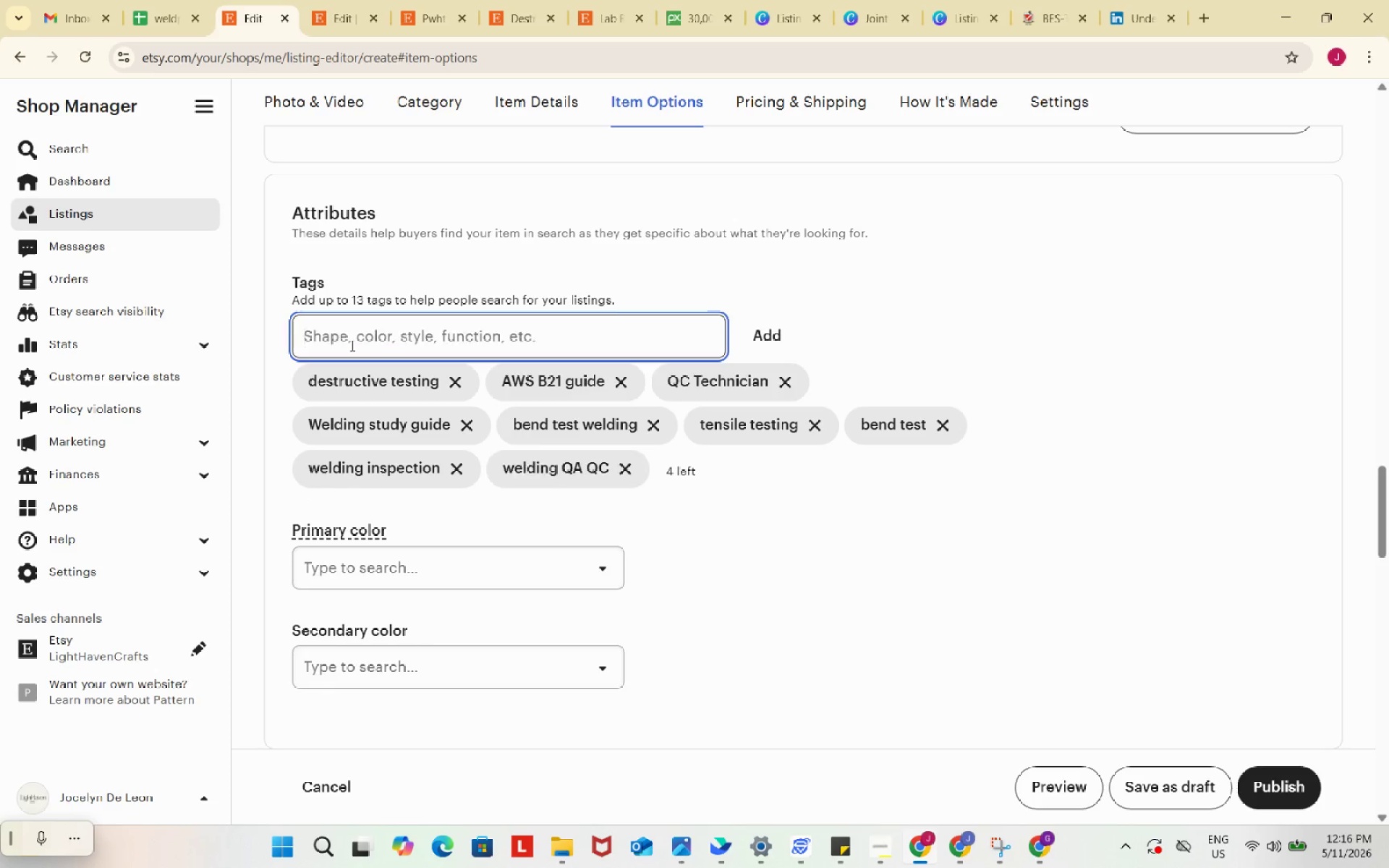 
key(Enter)
 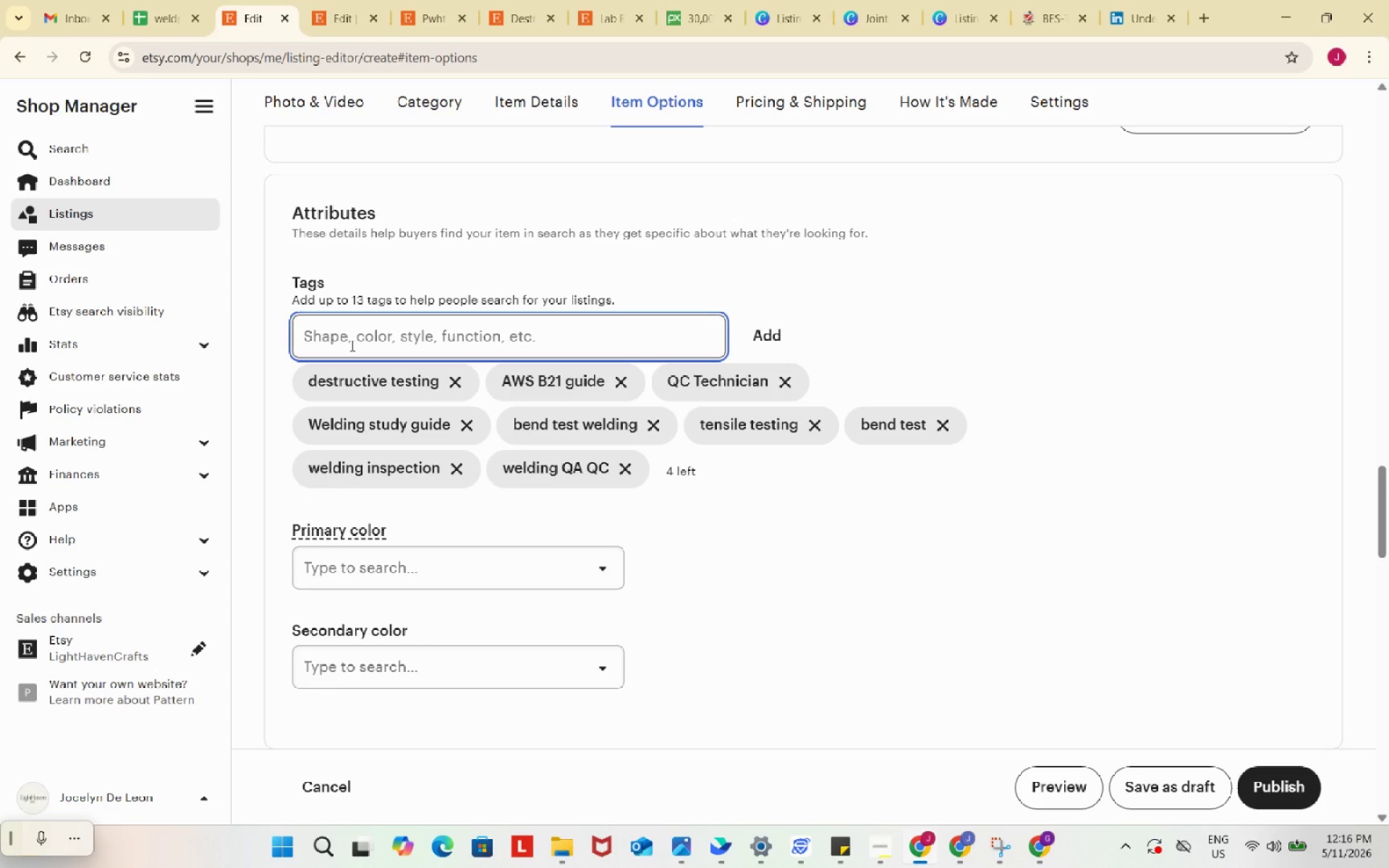 
type(weld qualification)
 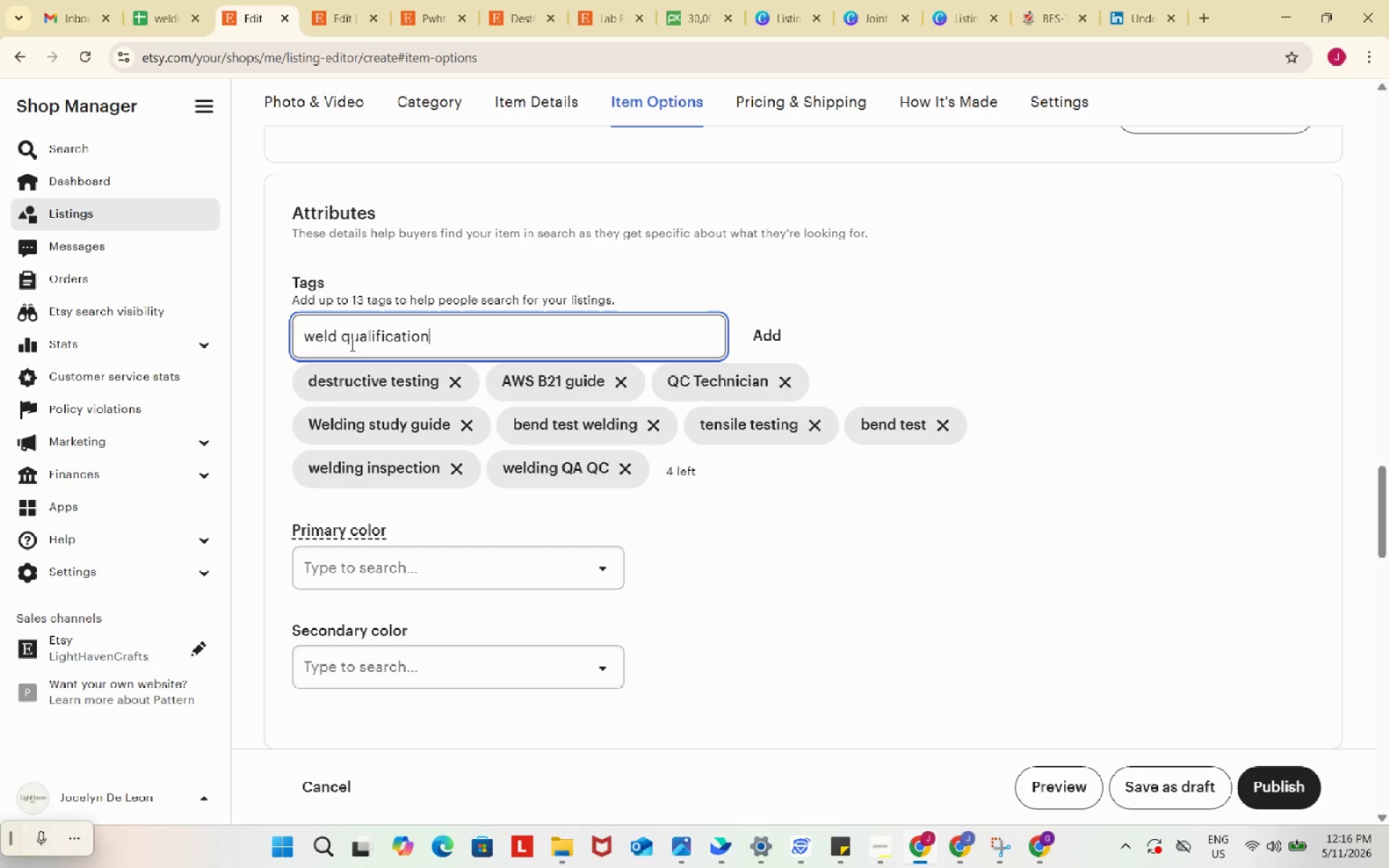 
key(Enter)
 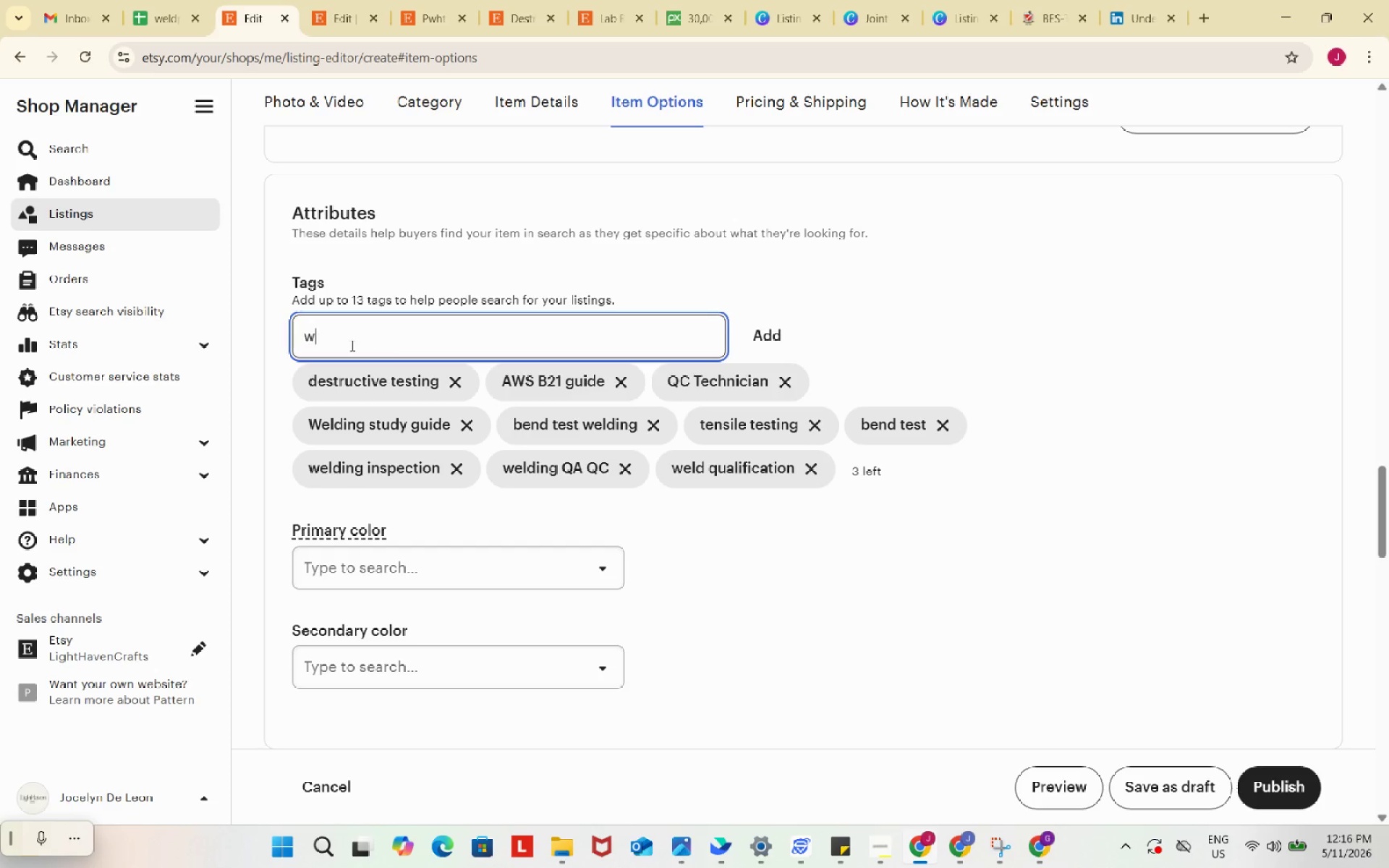 
type(welding training pdf)
 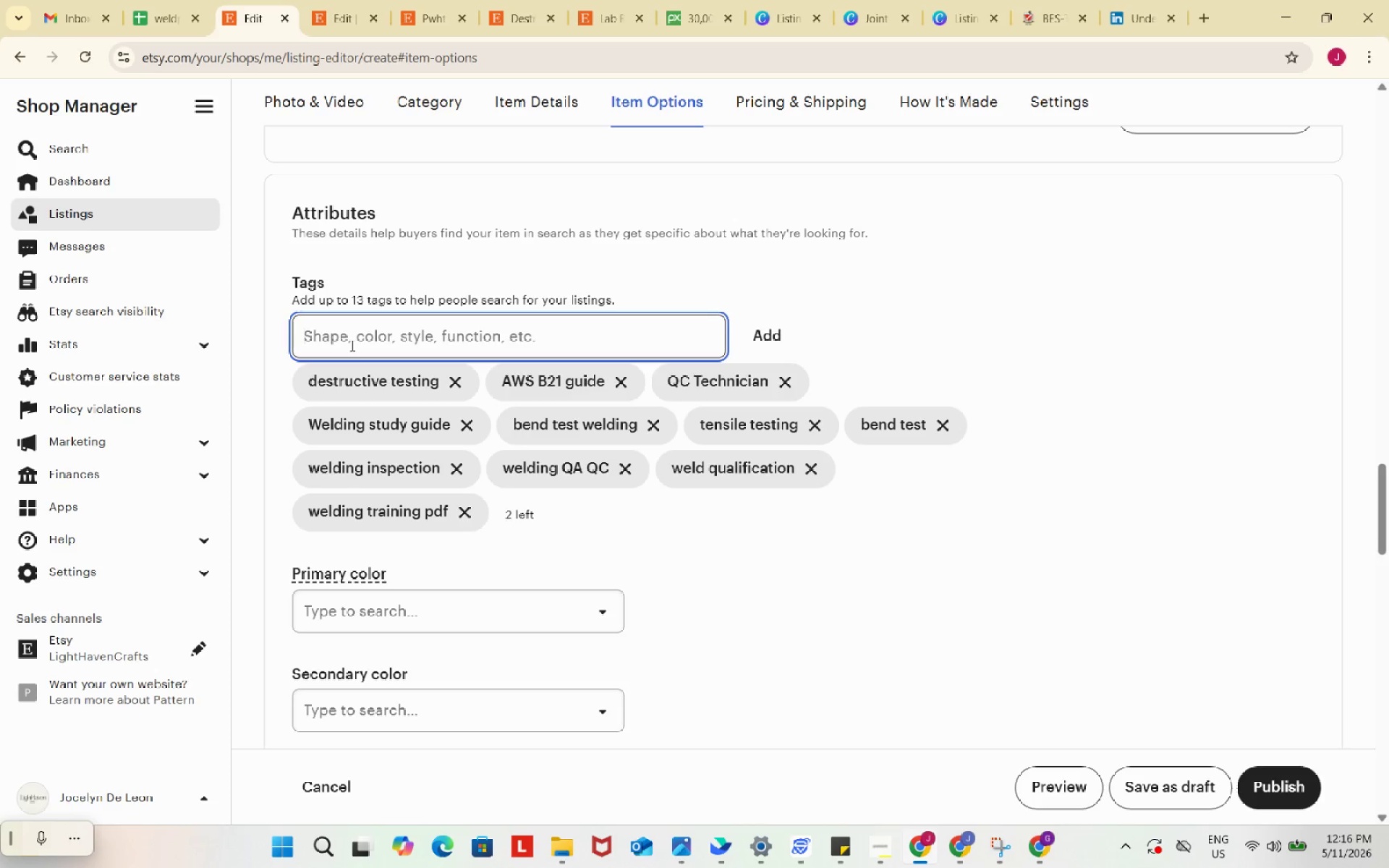 
key(Enter)
 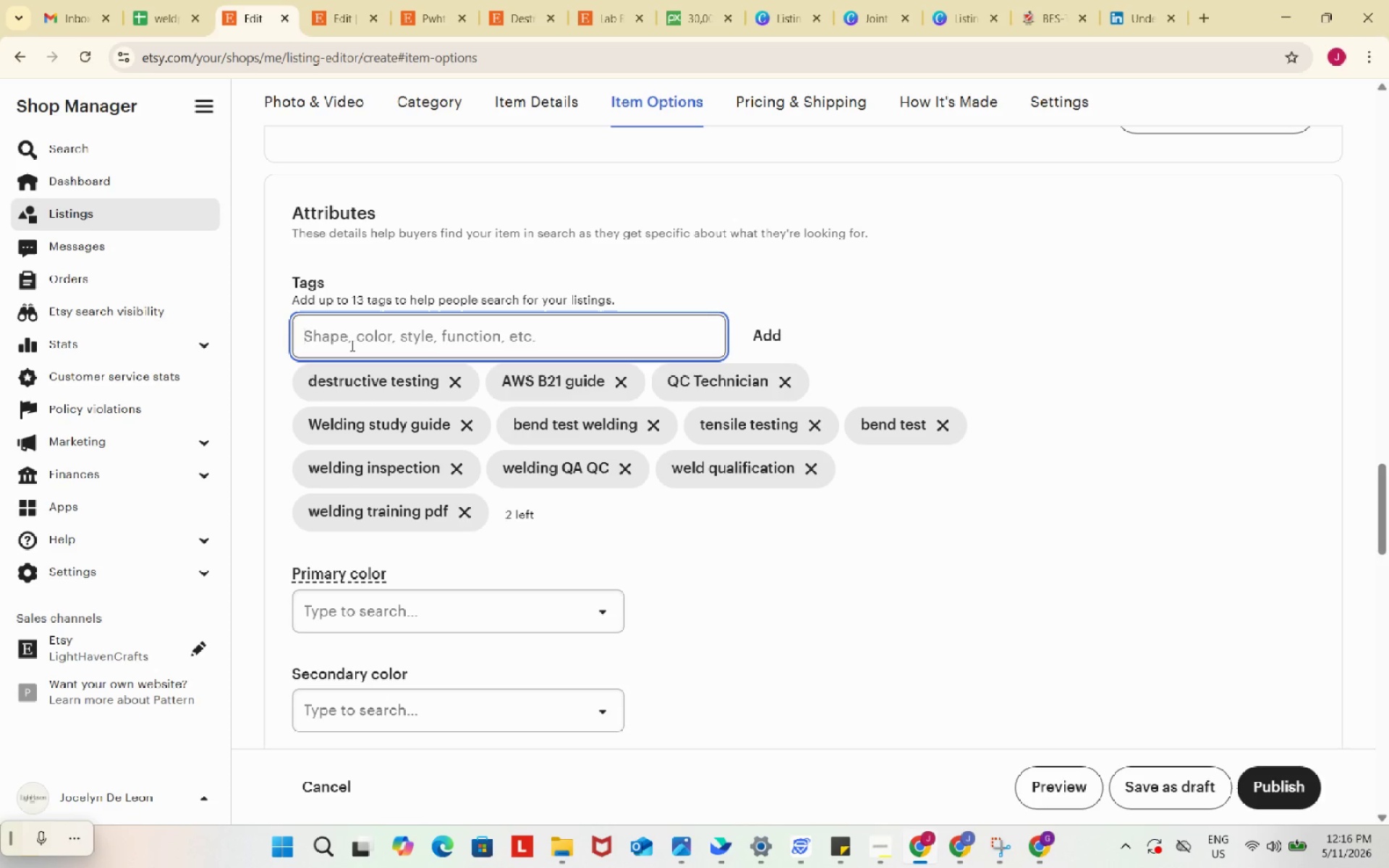 
type(trade svhool welding)
 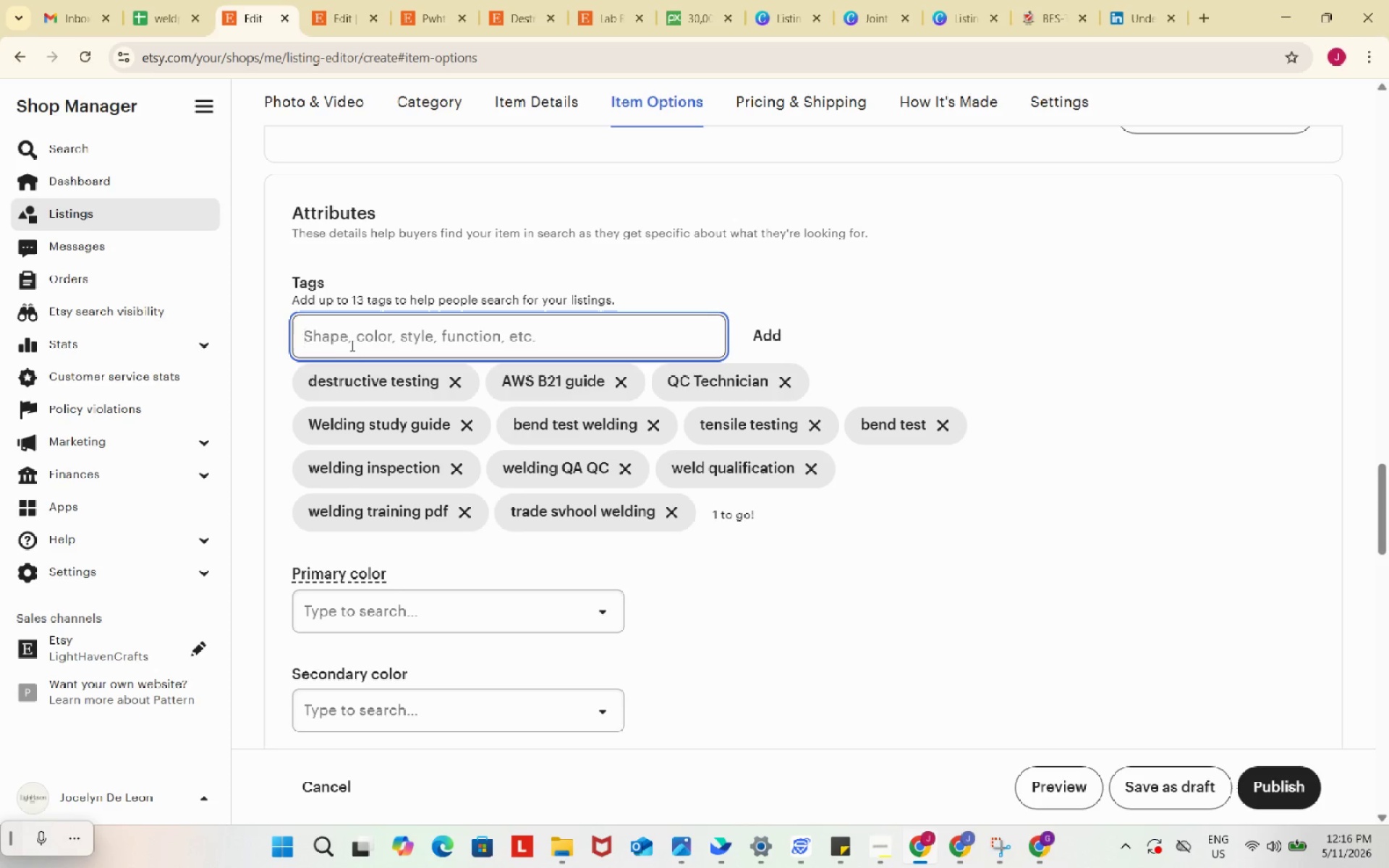 
key(Enter)
 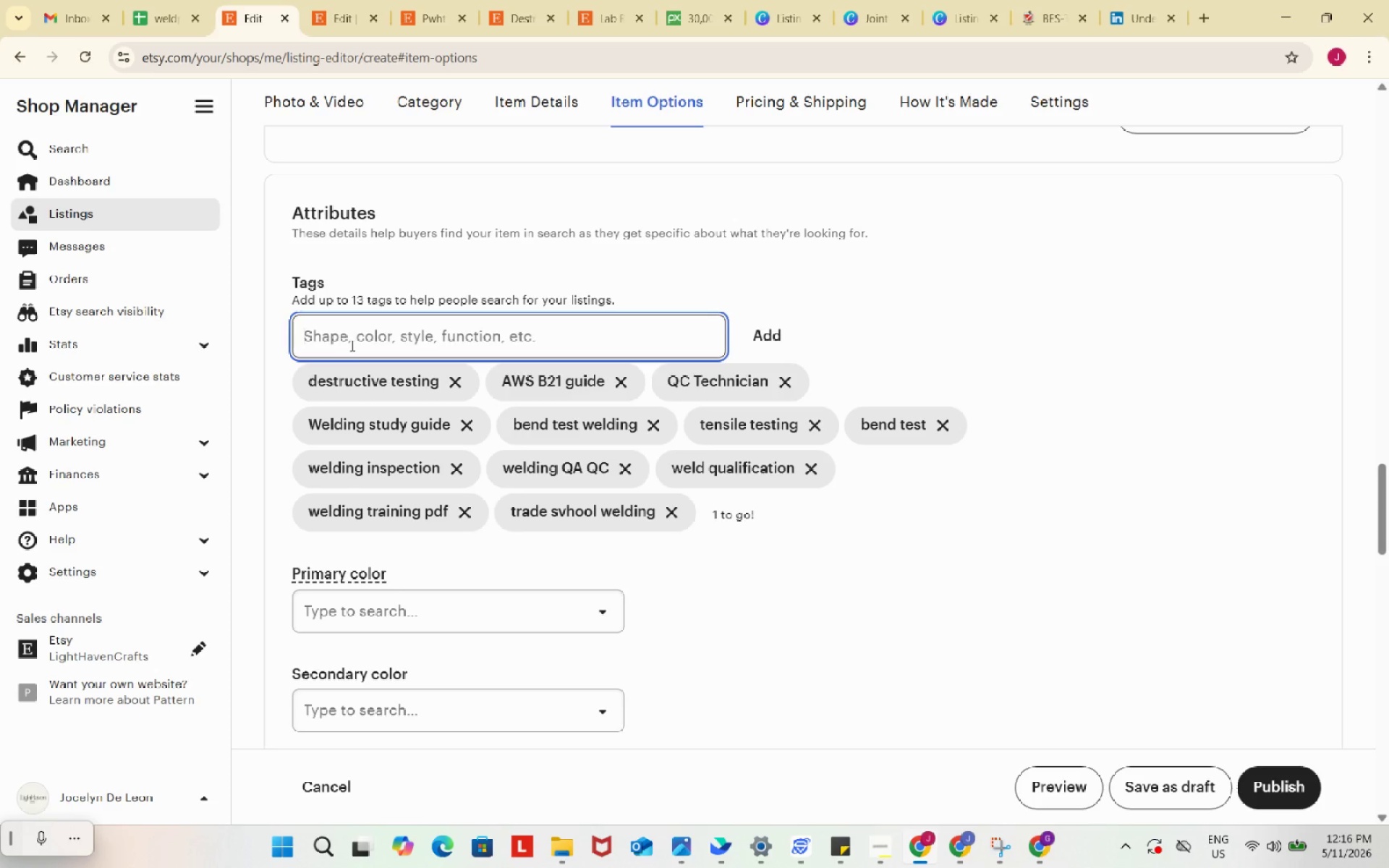 
type(digital welding pdf)
 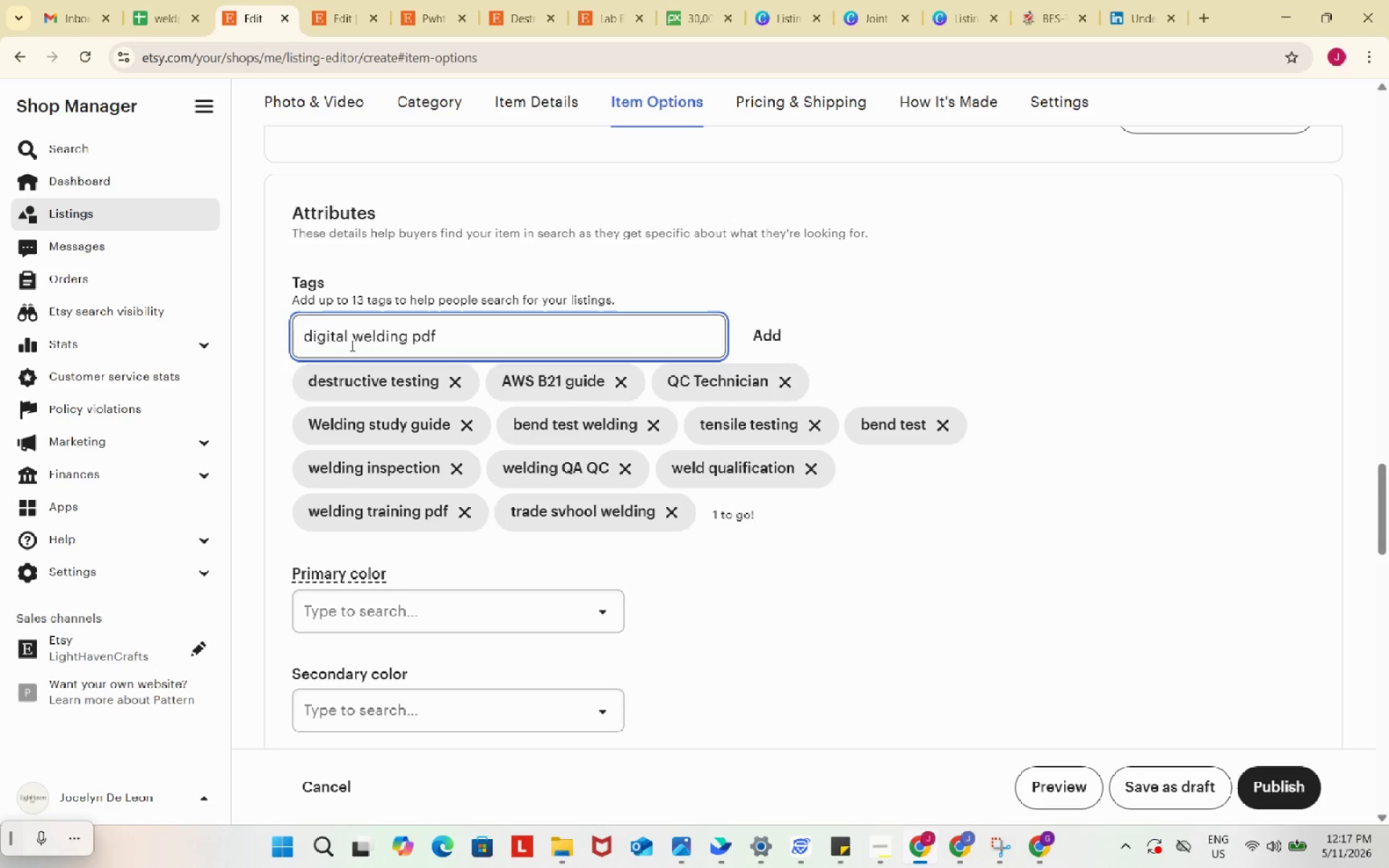 
key(Enter)
 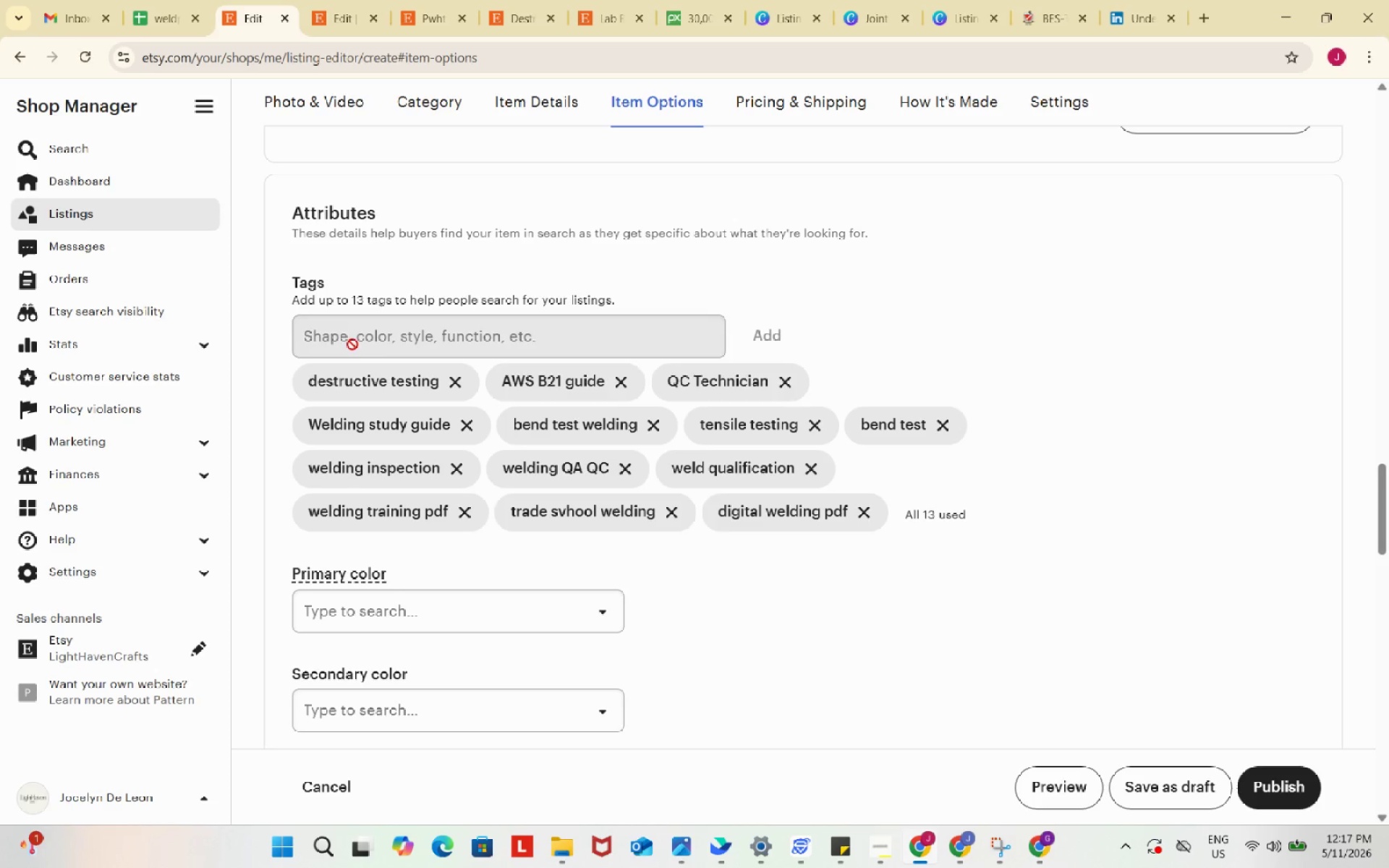 
scroll: coordinate [559, 375], scroll_direction: down, amount: 5.0
 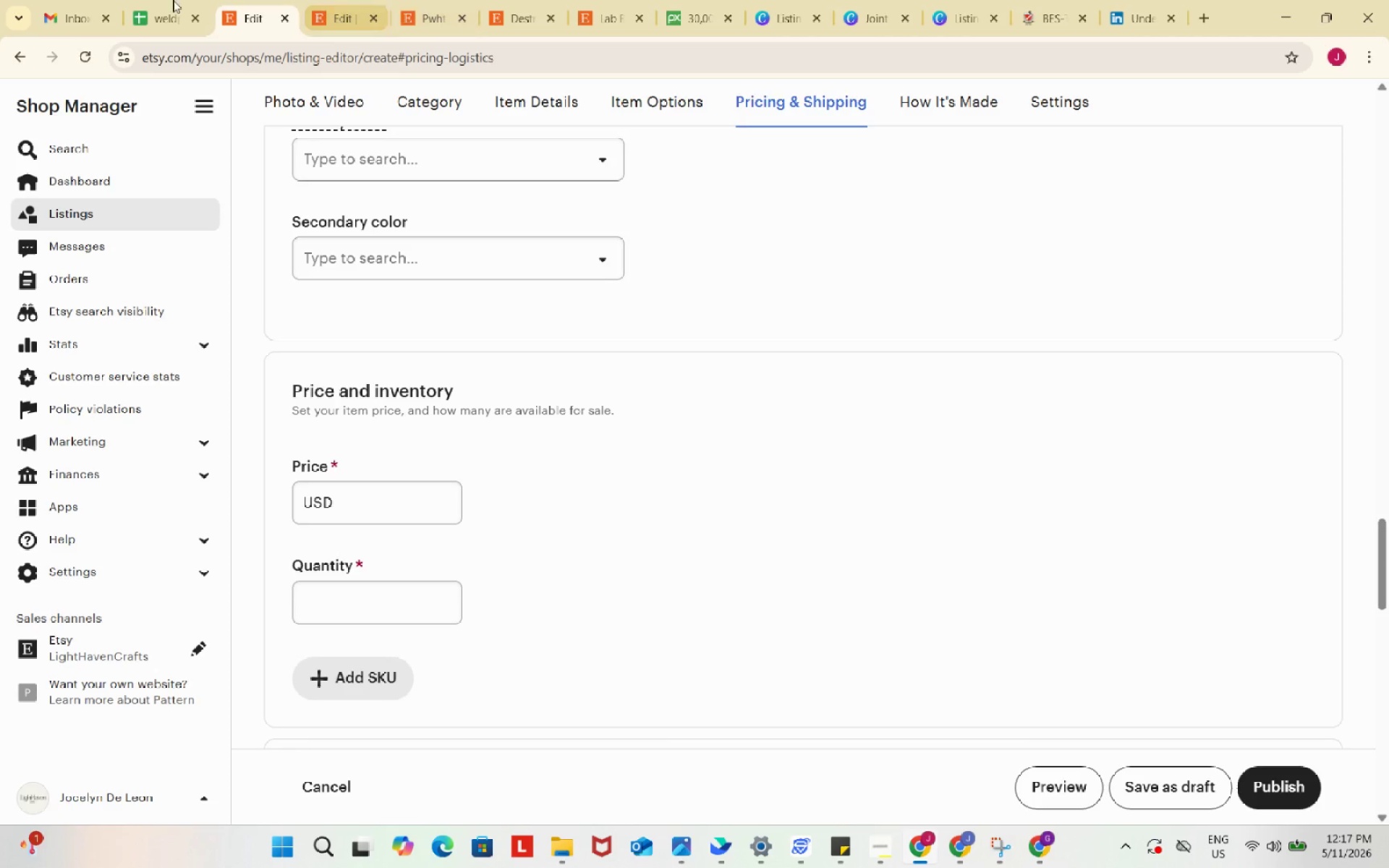 
left_click([150, 0])
 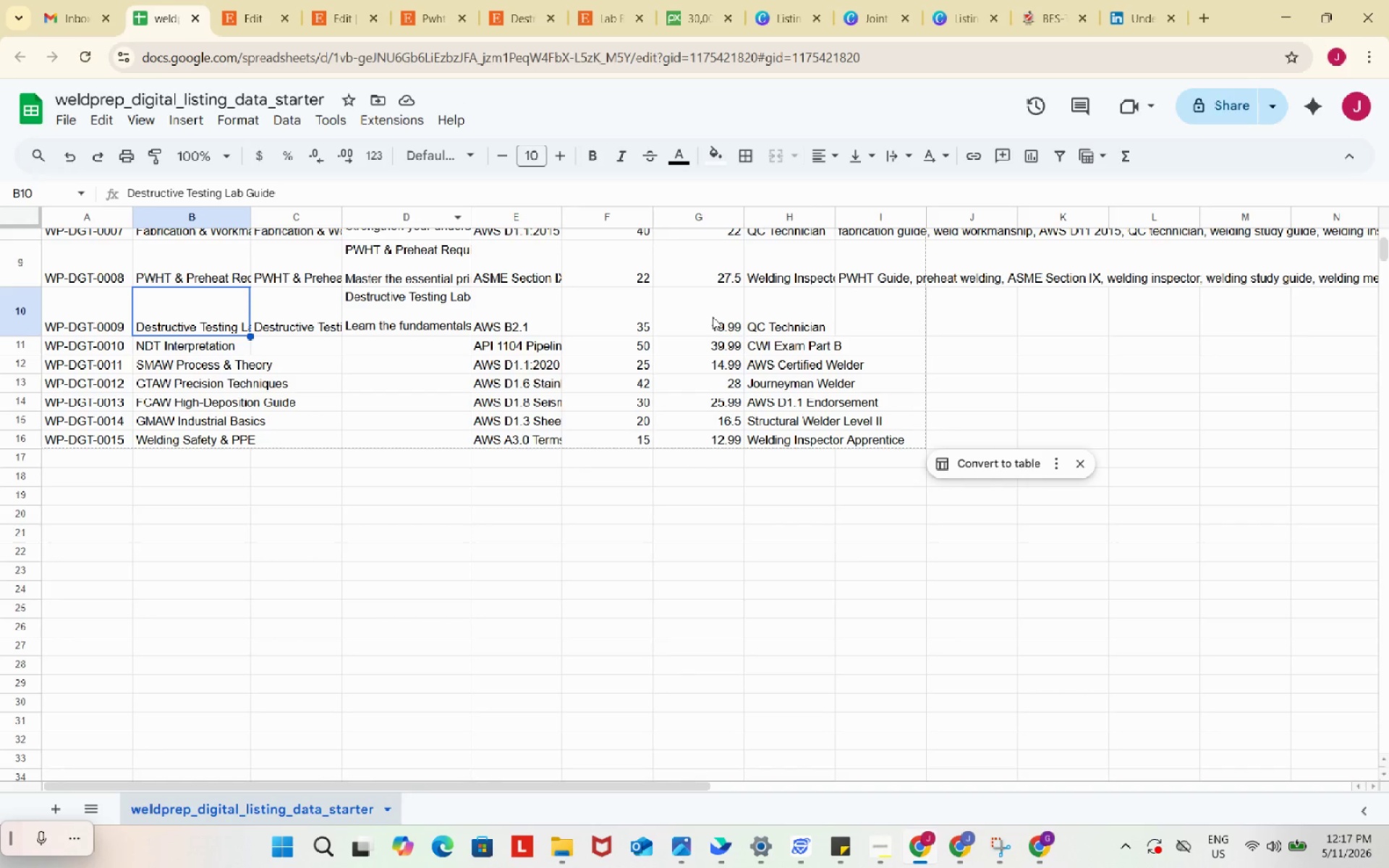 
left_click([713, 317])
 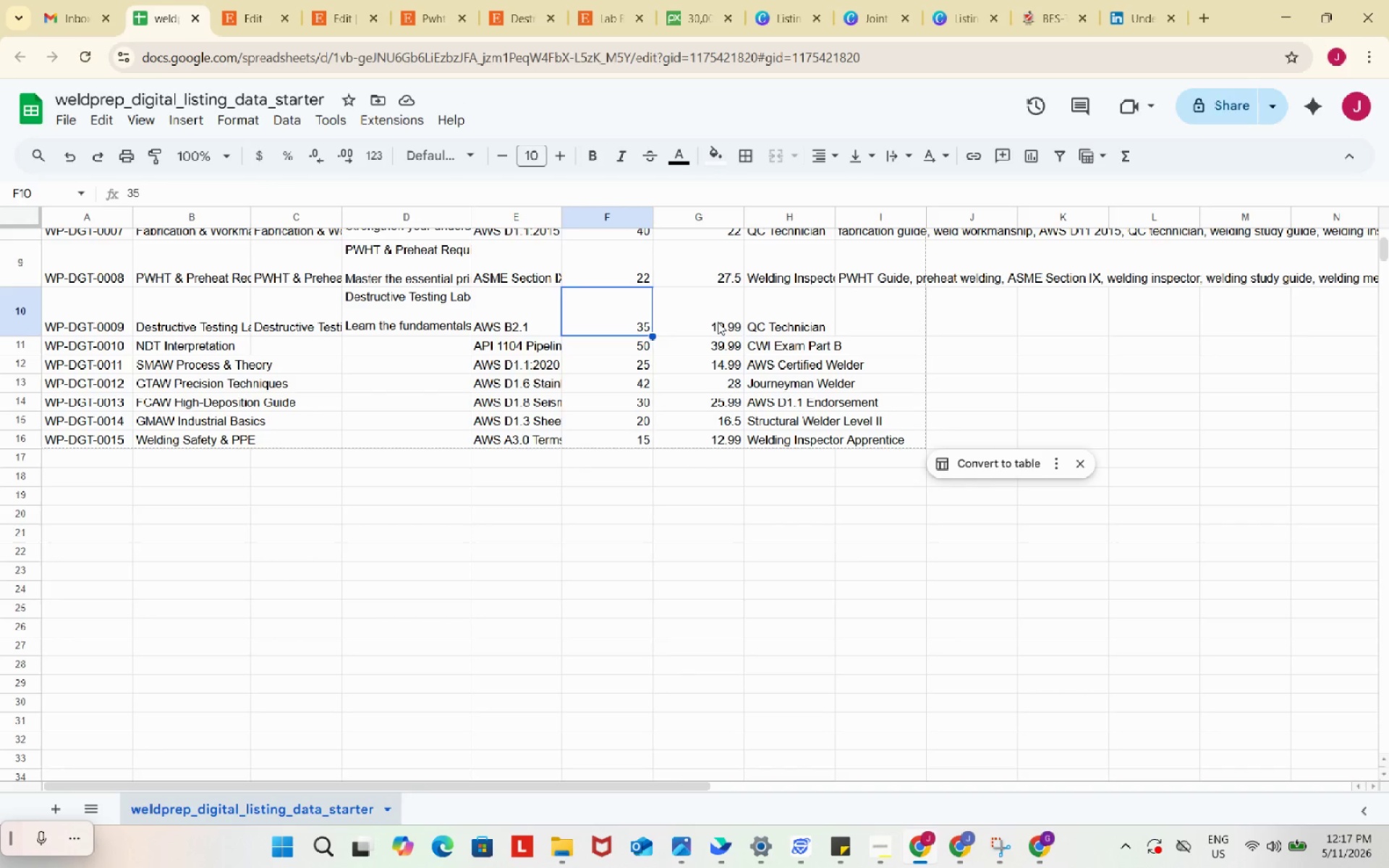 
double_click([739, 326])
 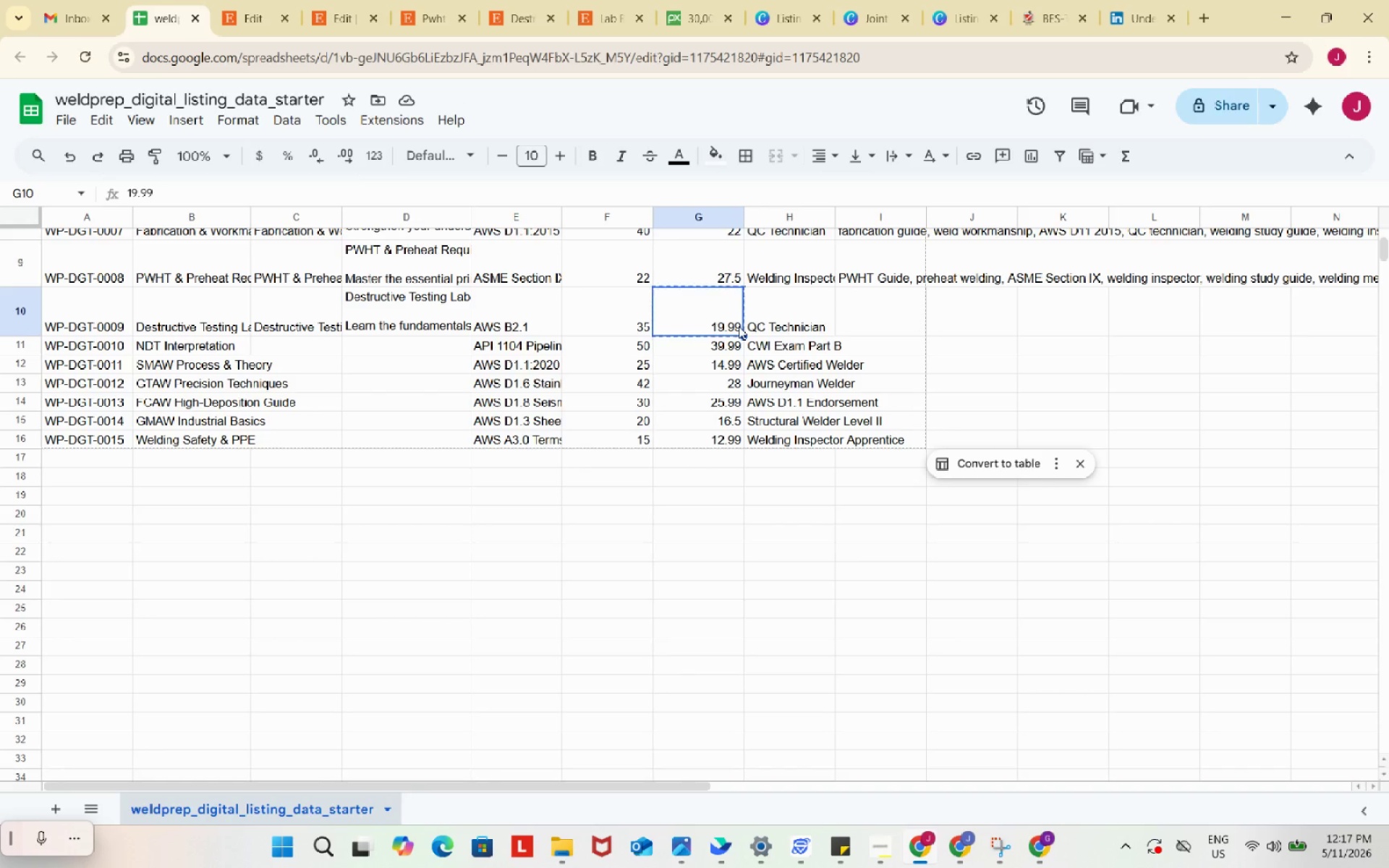 
key(Control+C)
 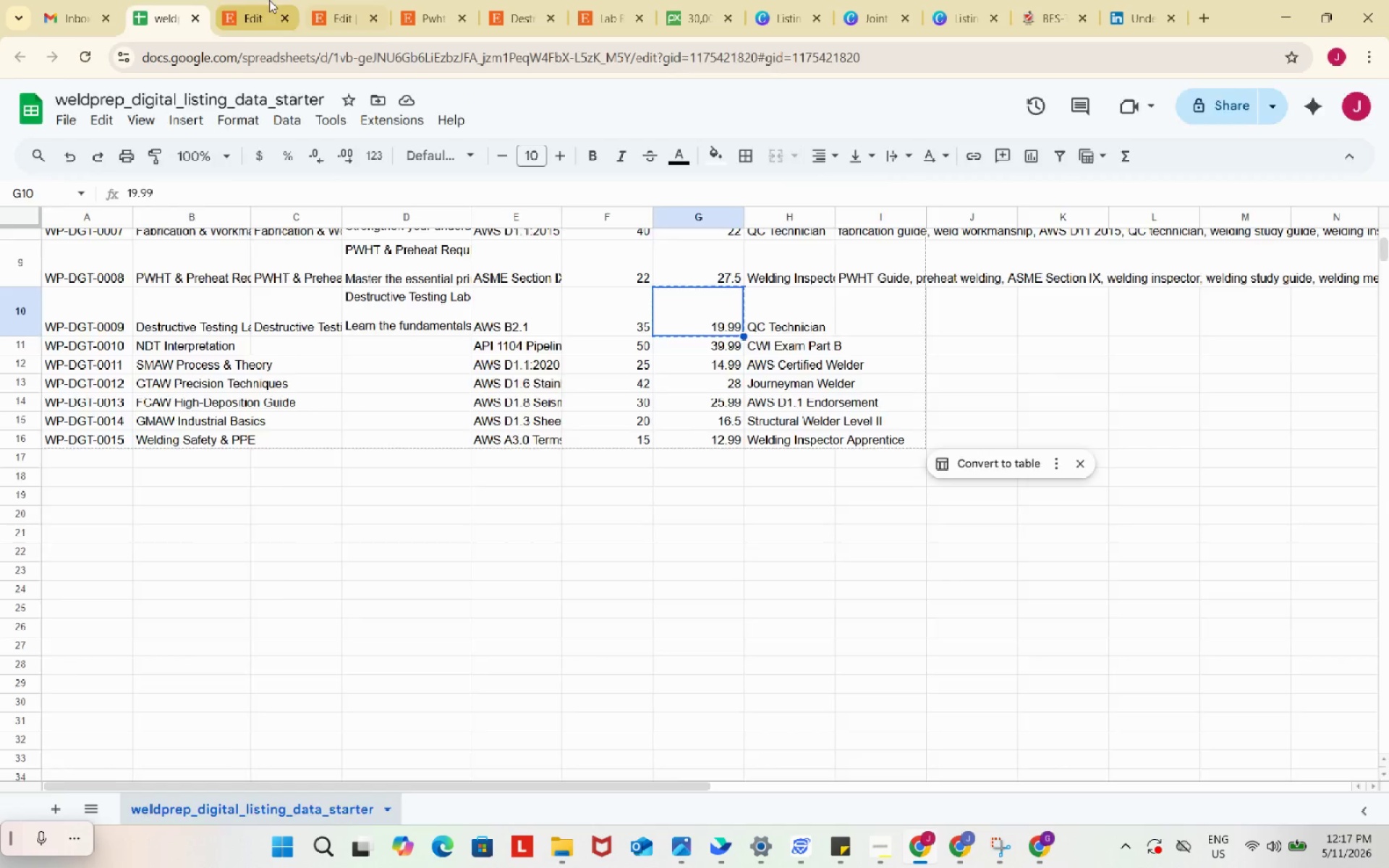 
left_click([269, 0])
 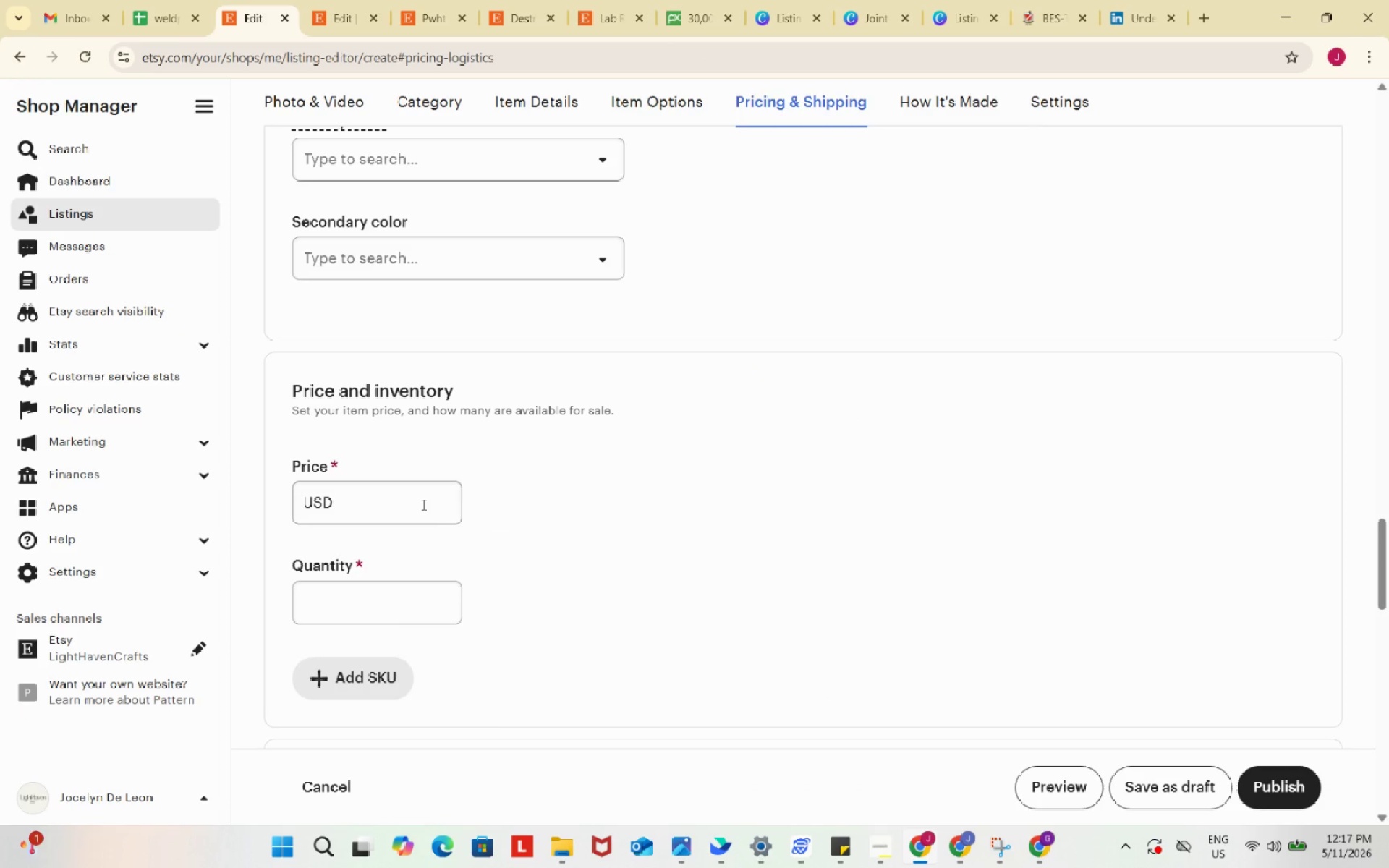 
left_click([422, 504])
 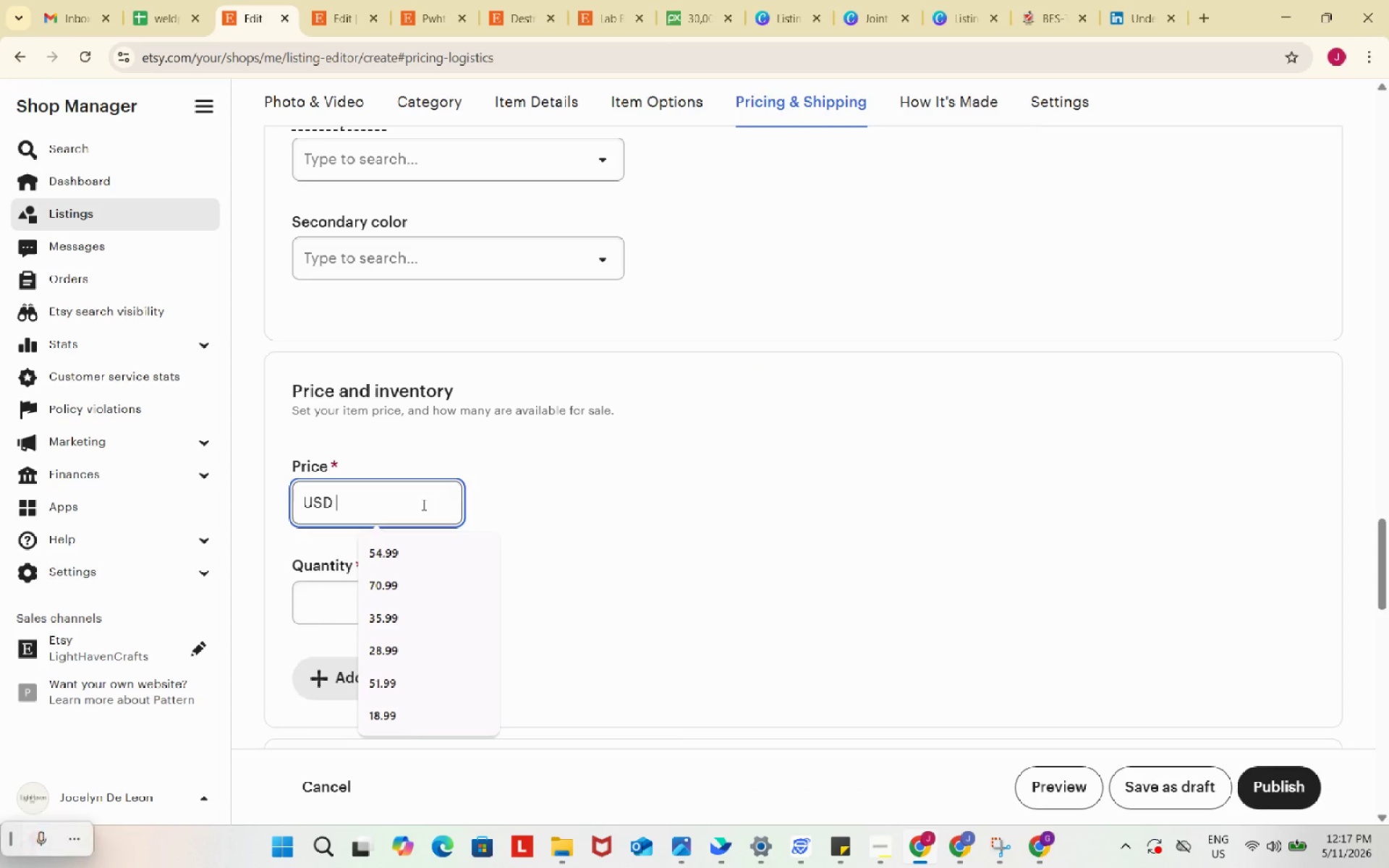 
key(Control+ControlLeft)
 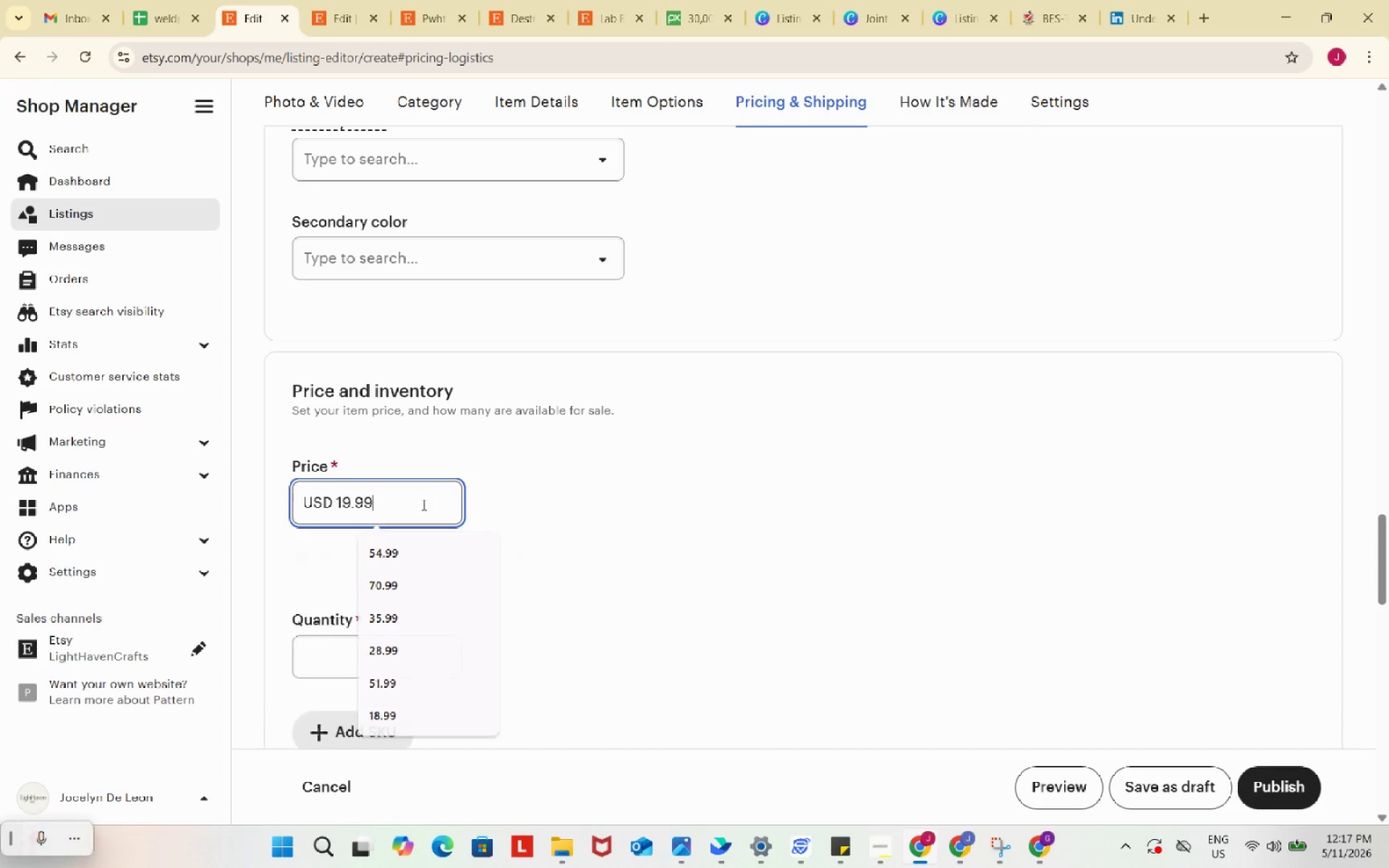 
key(Control+V)
 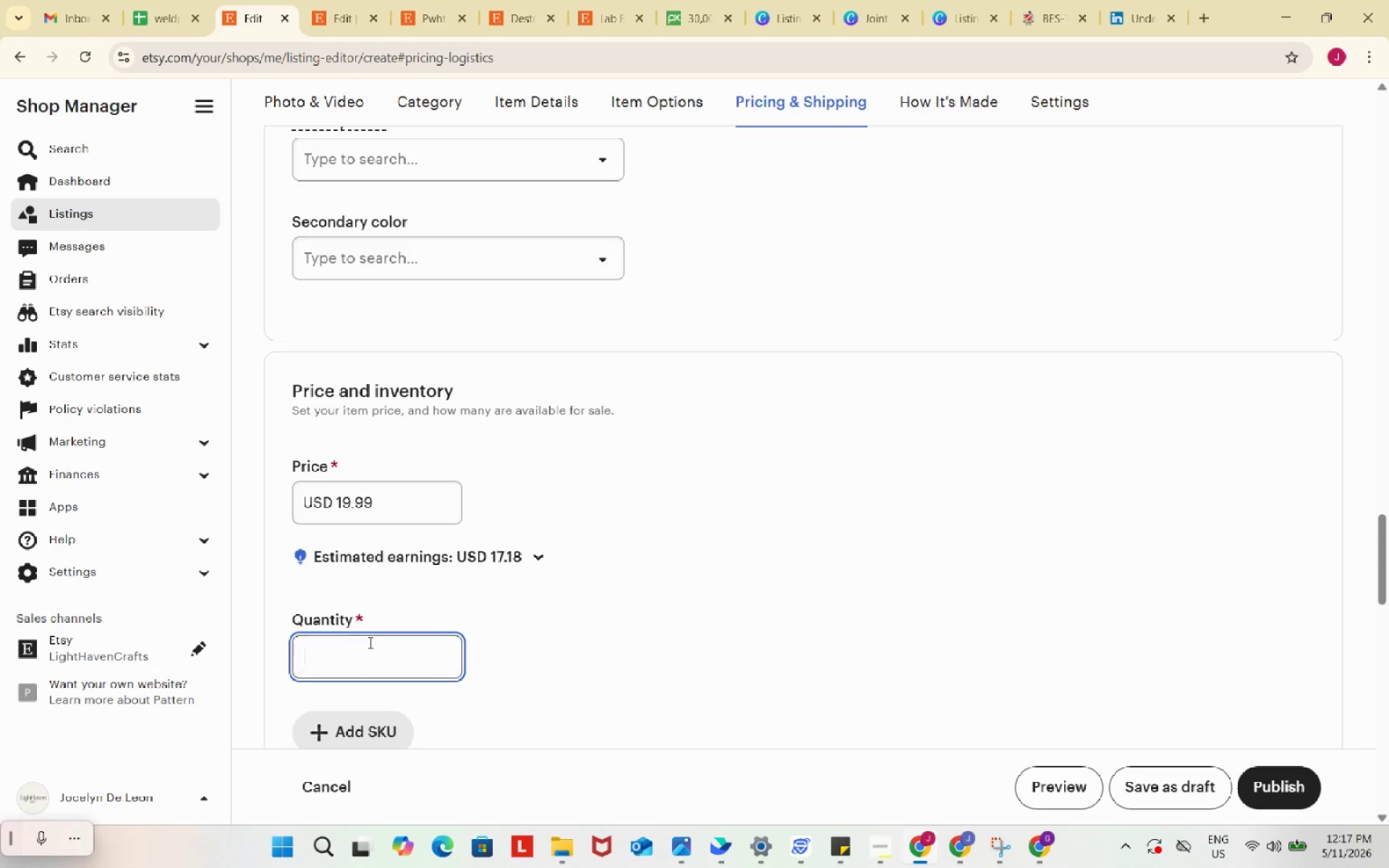 
double_click([375, 647])
 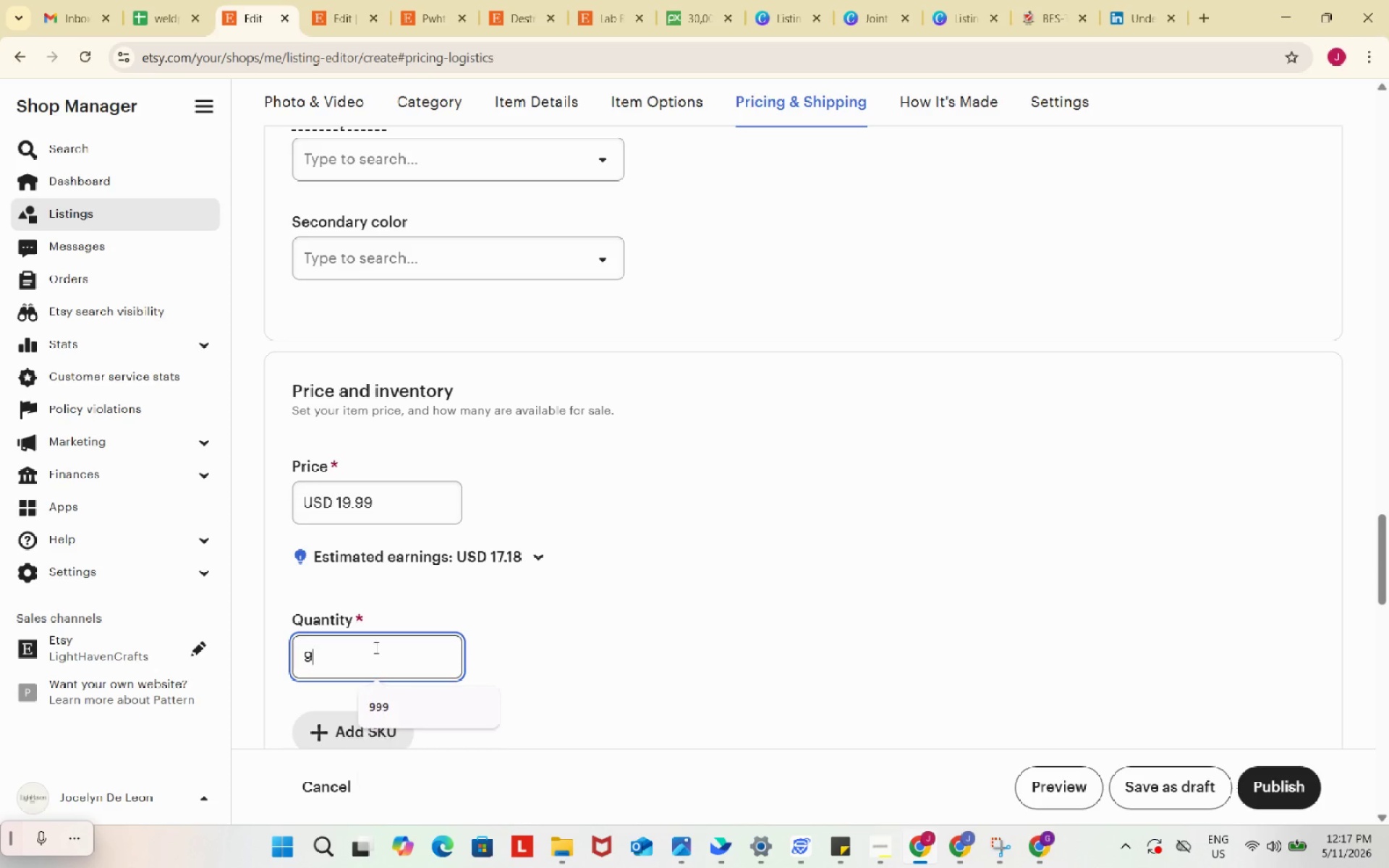 
key(Numpad9)
 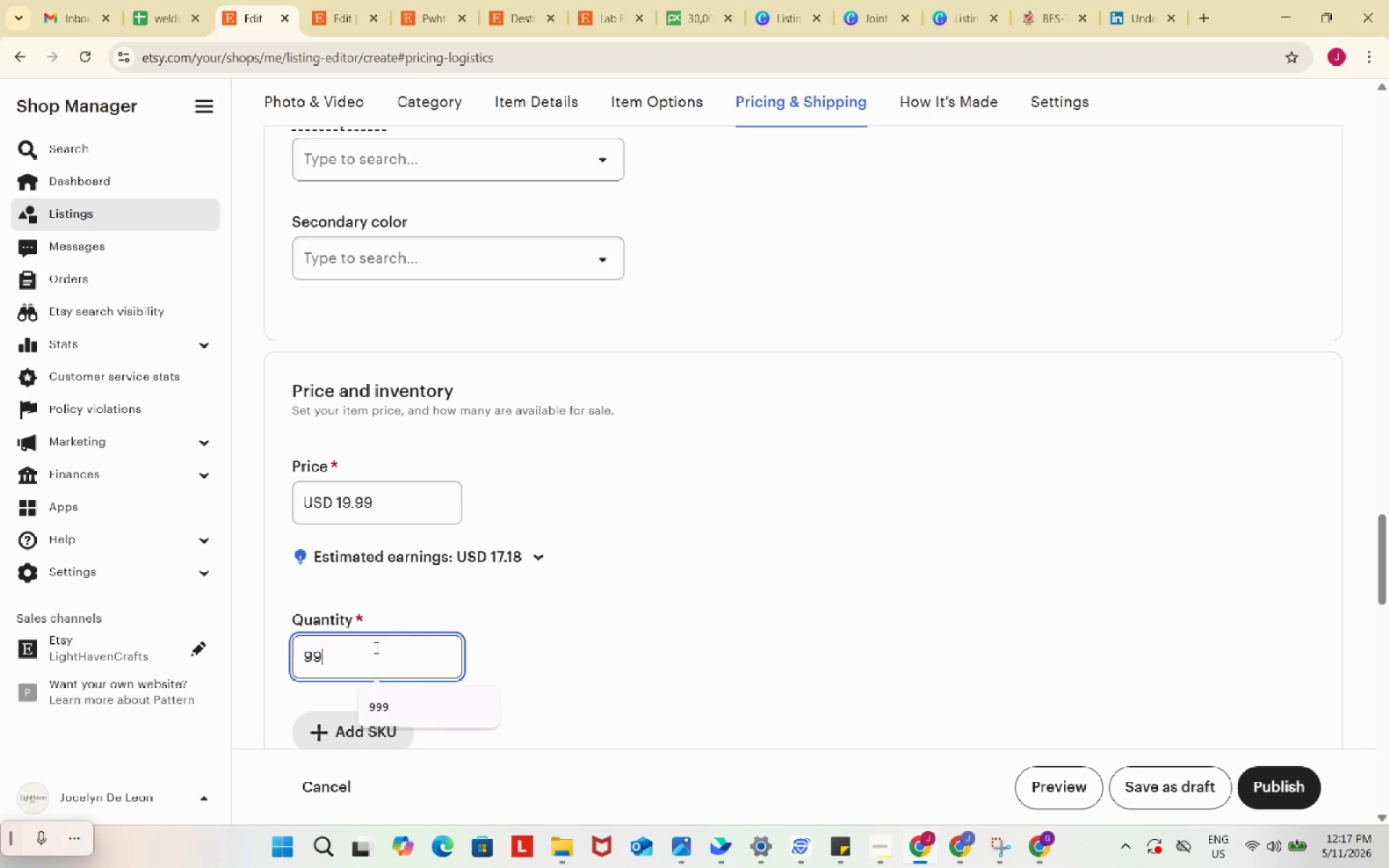 
key(Numpad9)
 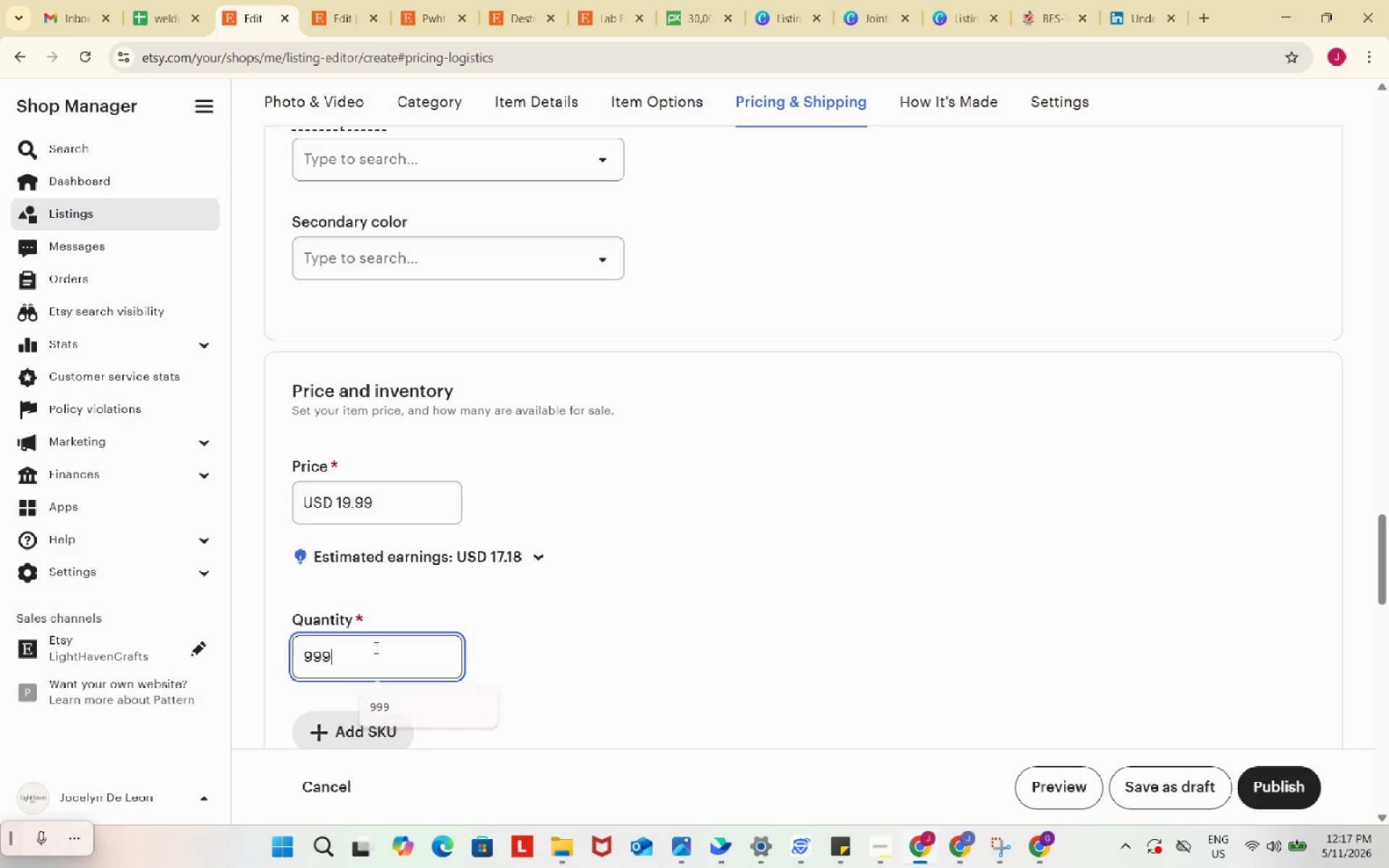 
key(Numpad9)
 